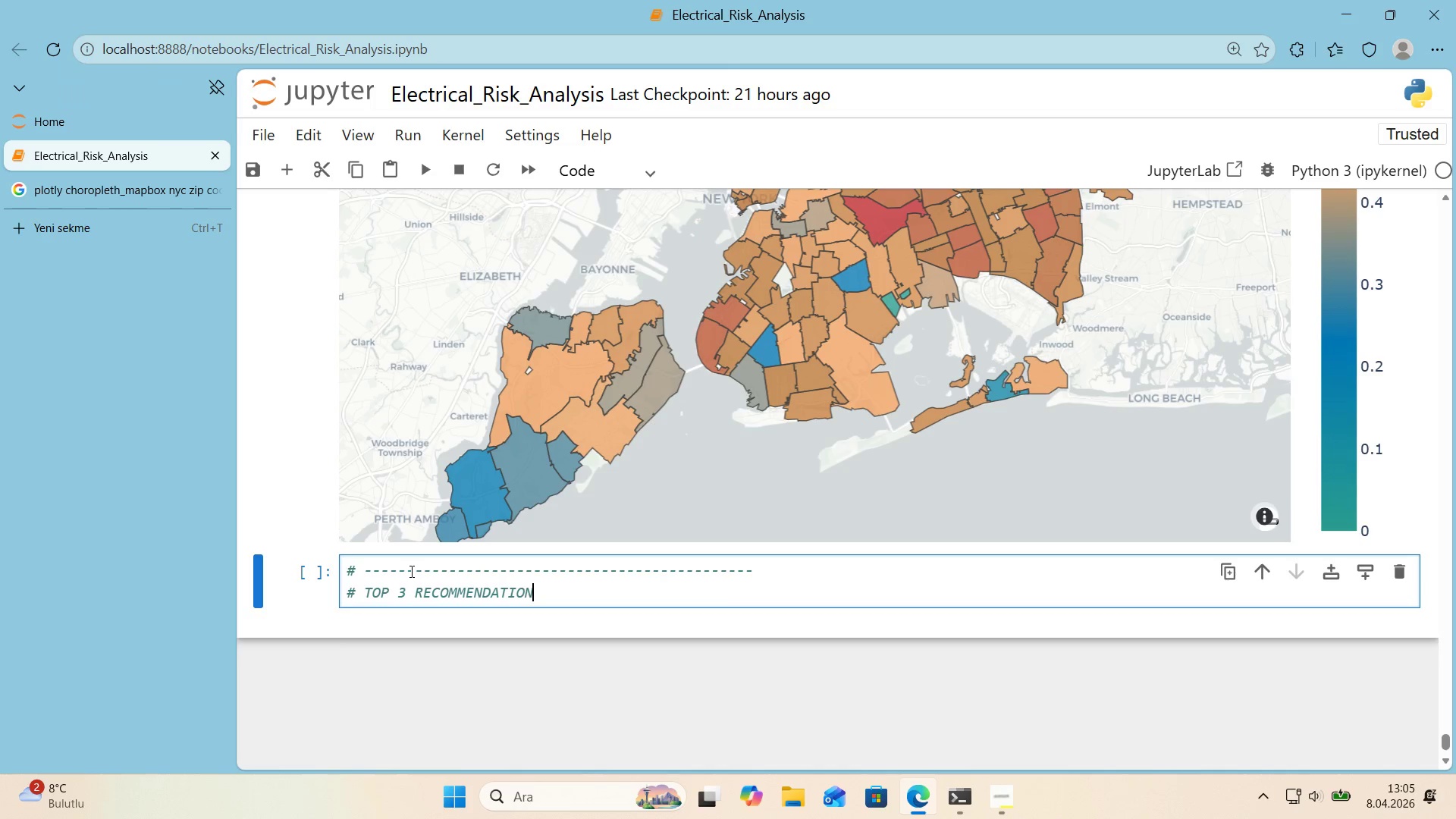 
key(Enter)
 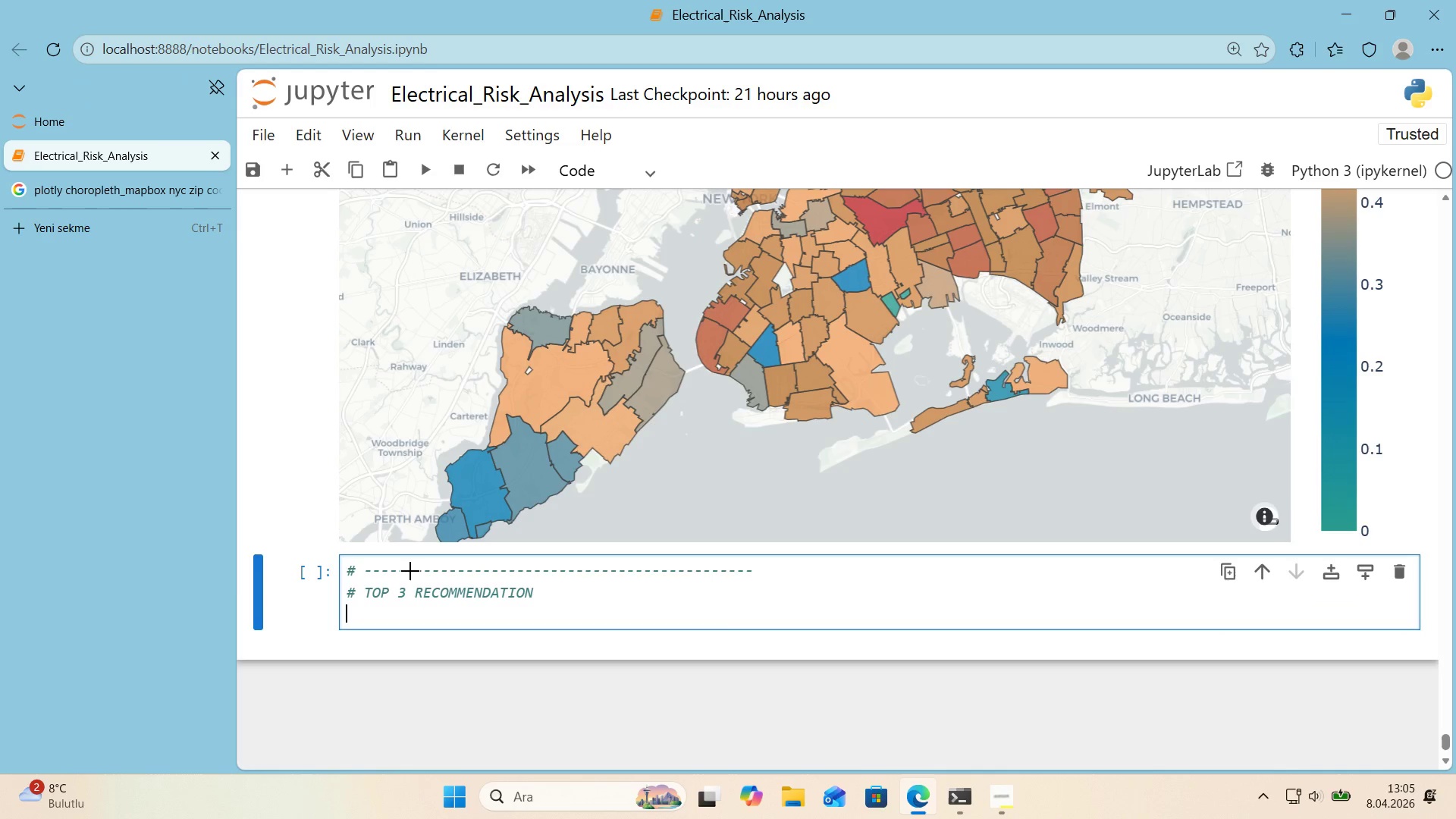 
key(Alt+Control+AltRight)
 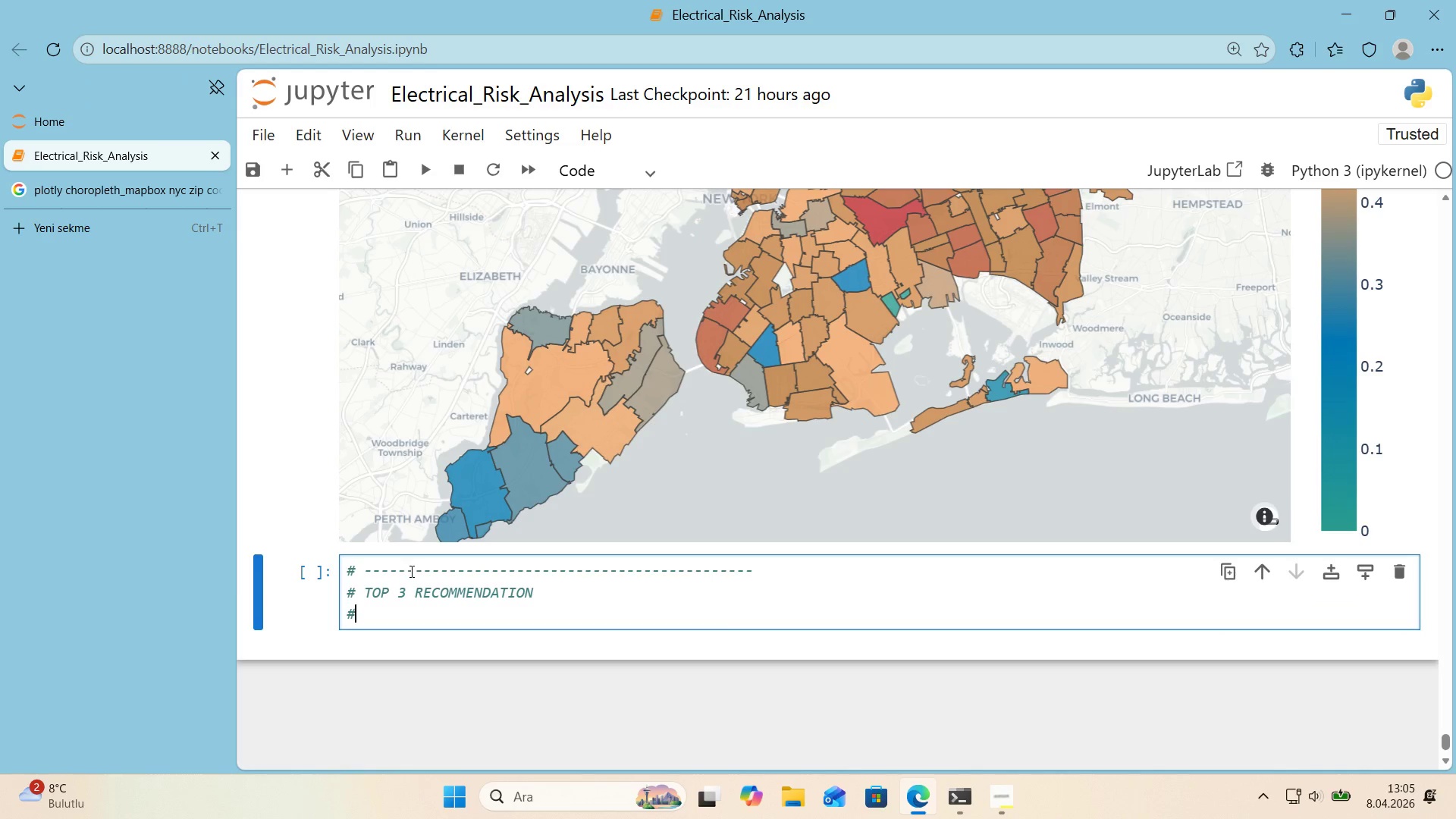 
key(Control+ControlLeft)
 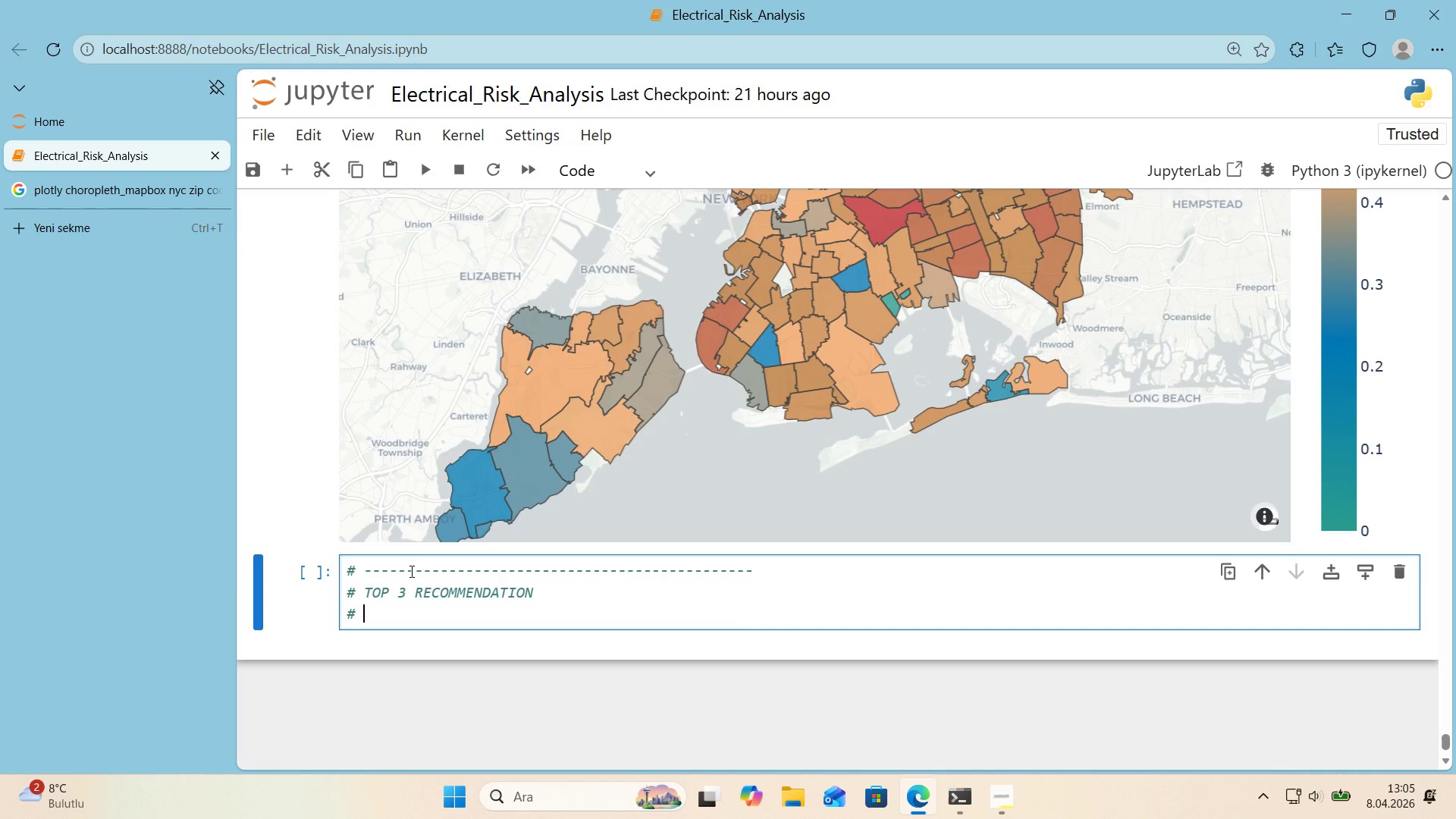 
key(Alt+Control+3)
 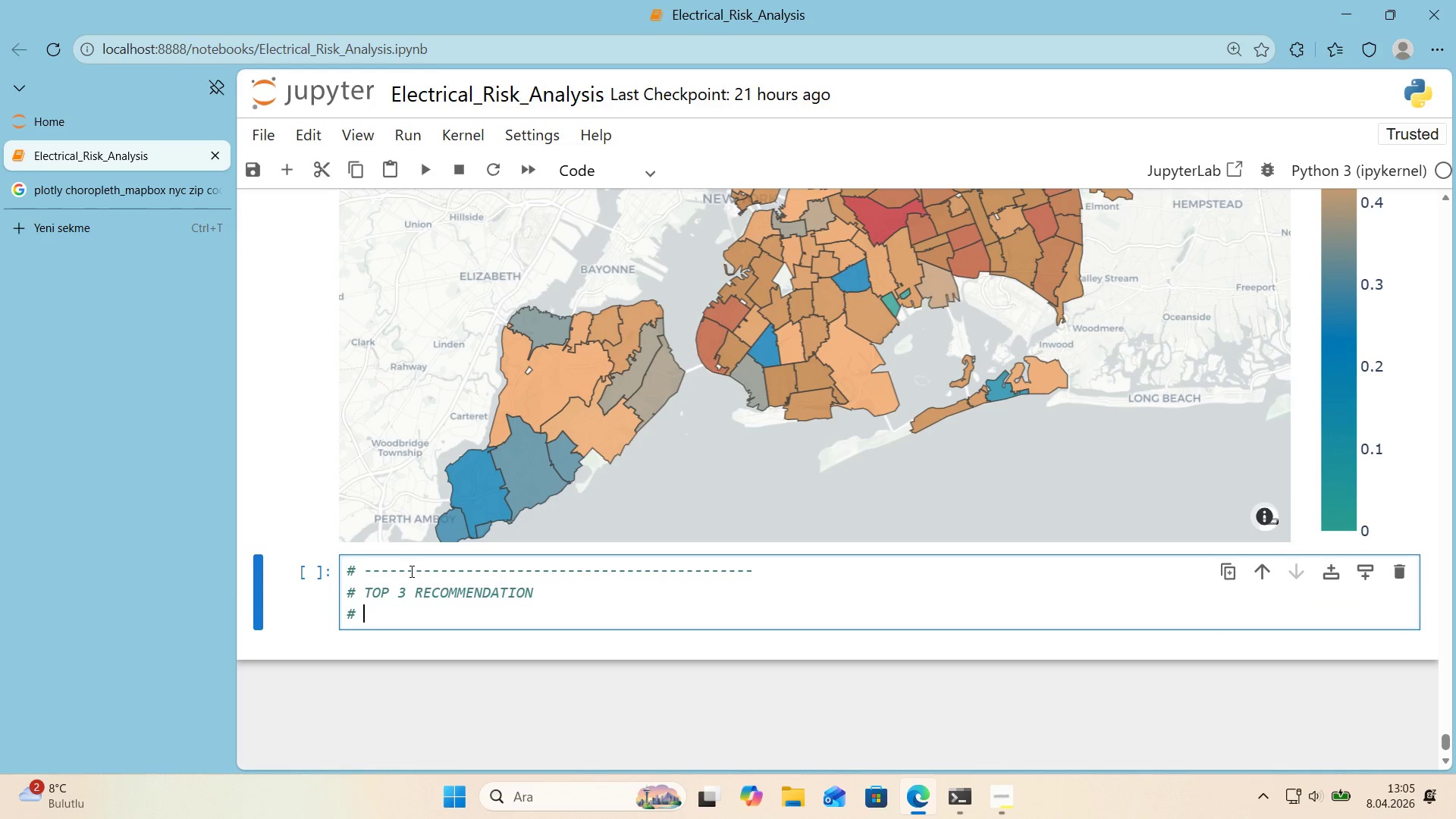 
key(Space)
 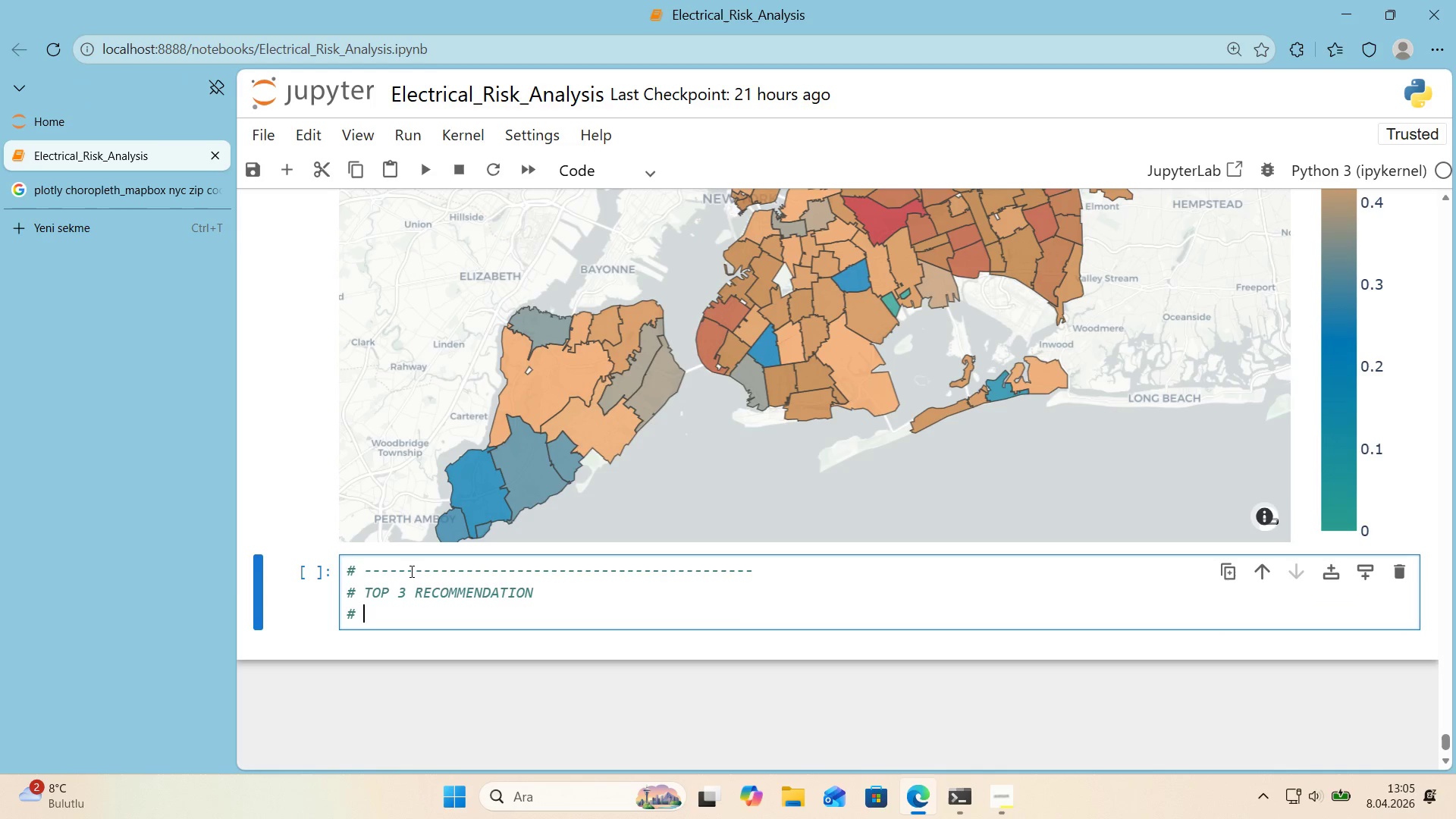 
key(Control+ControlLeft)
 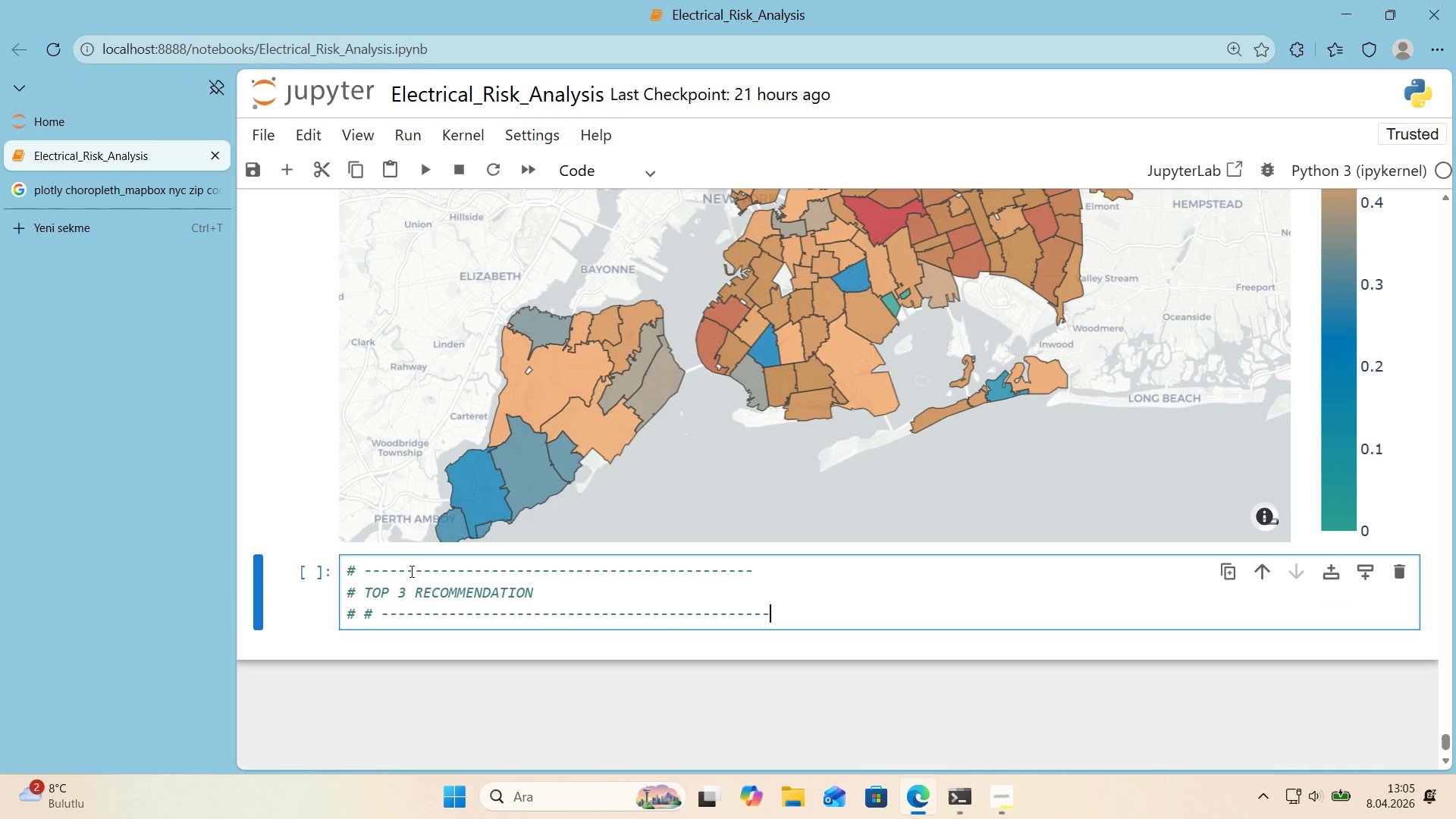 
key(Control+V)
 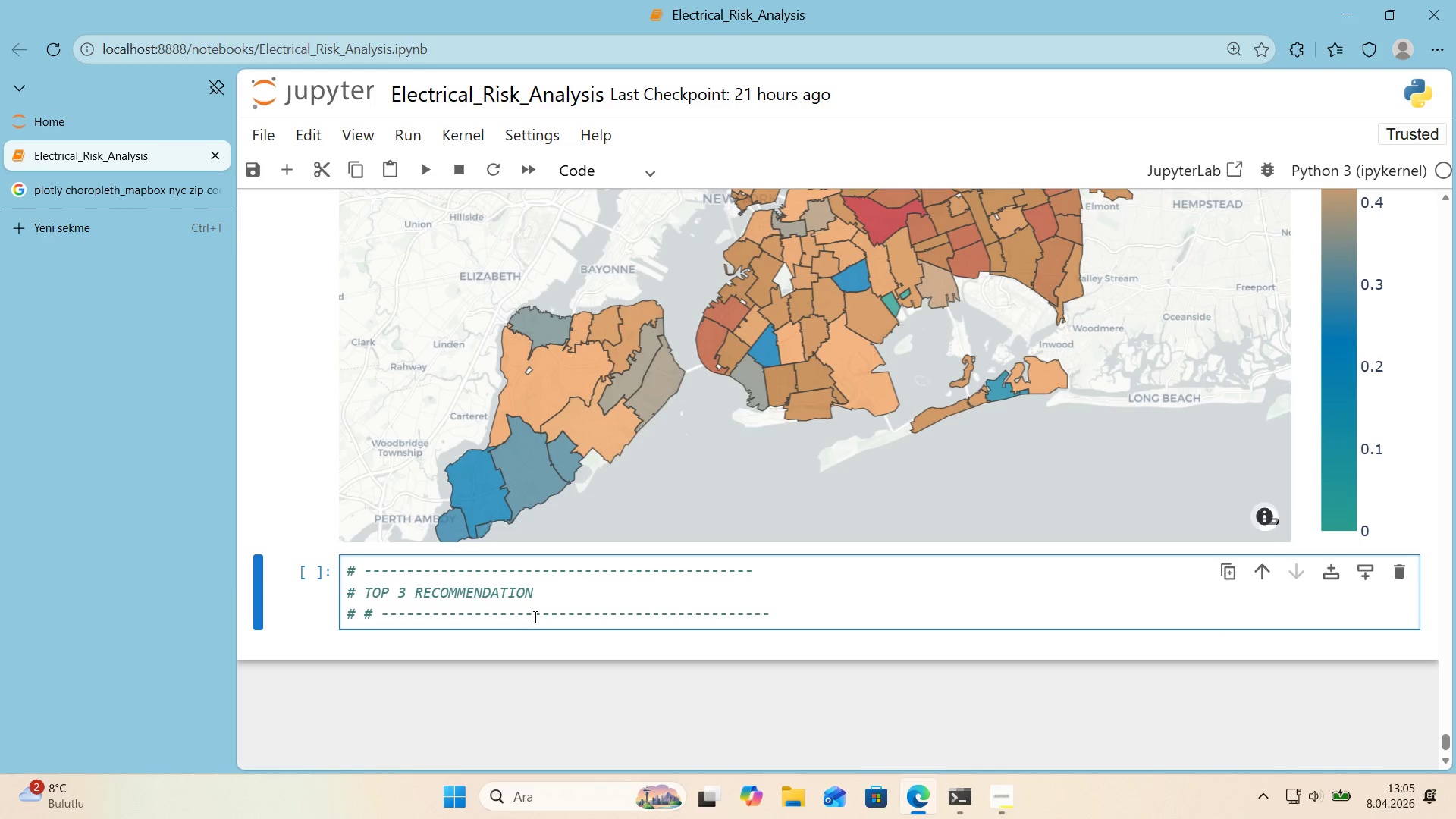 
left_click_drag(start_coordinate=[534, 617], to_coordinate=[367, 615])
 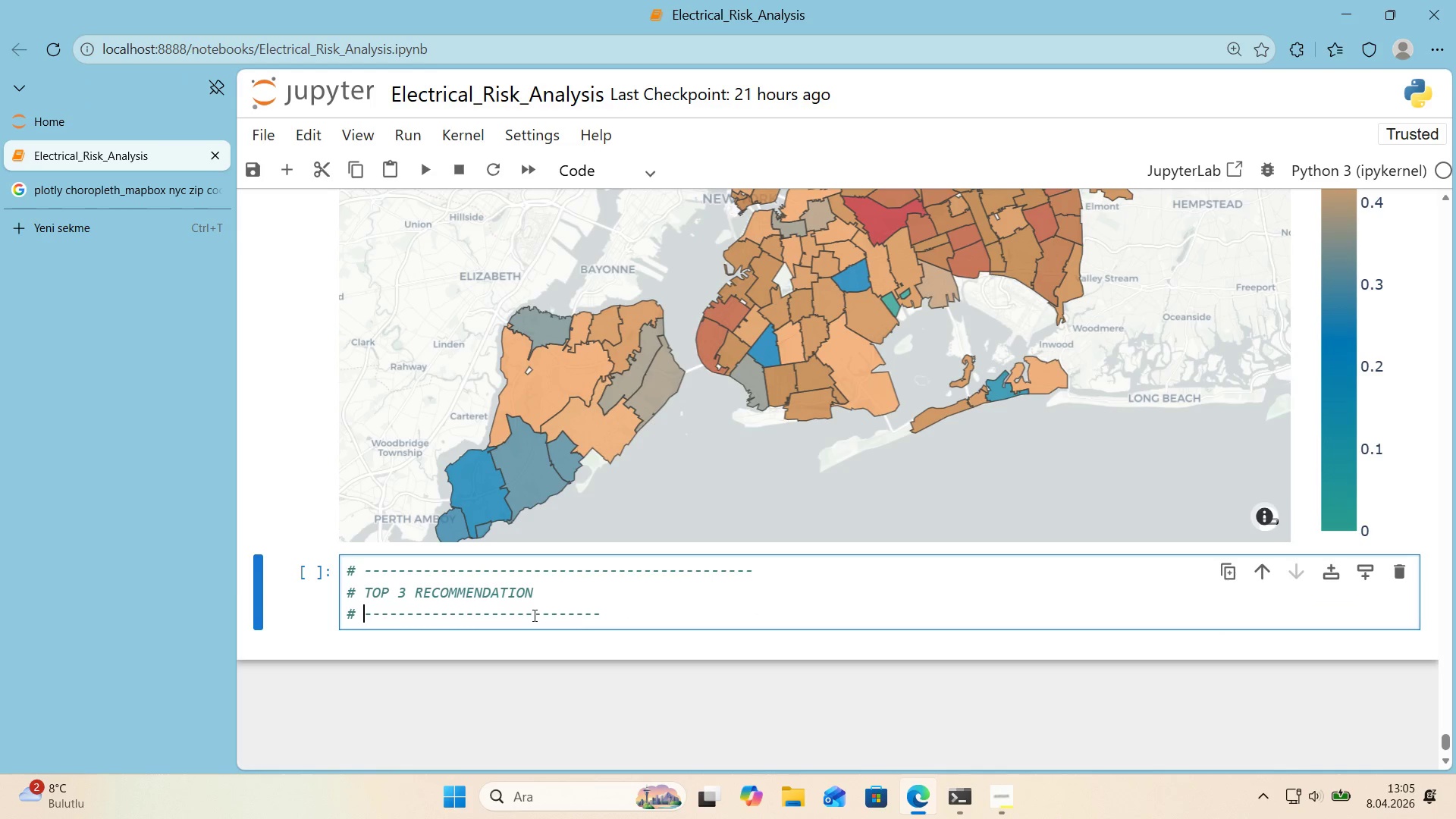 
key(Backspace)
 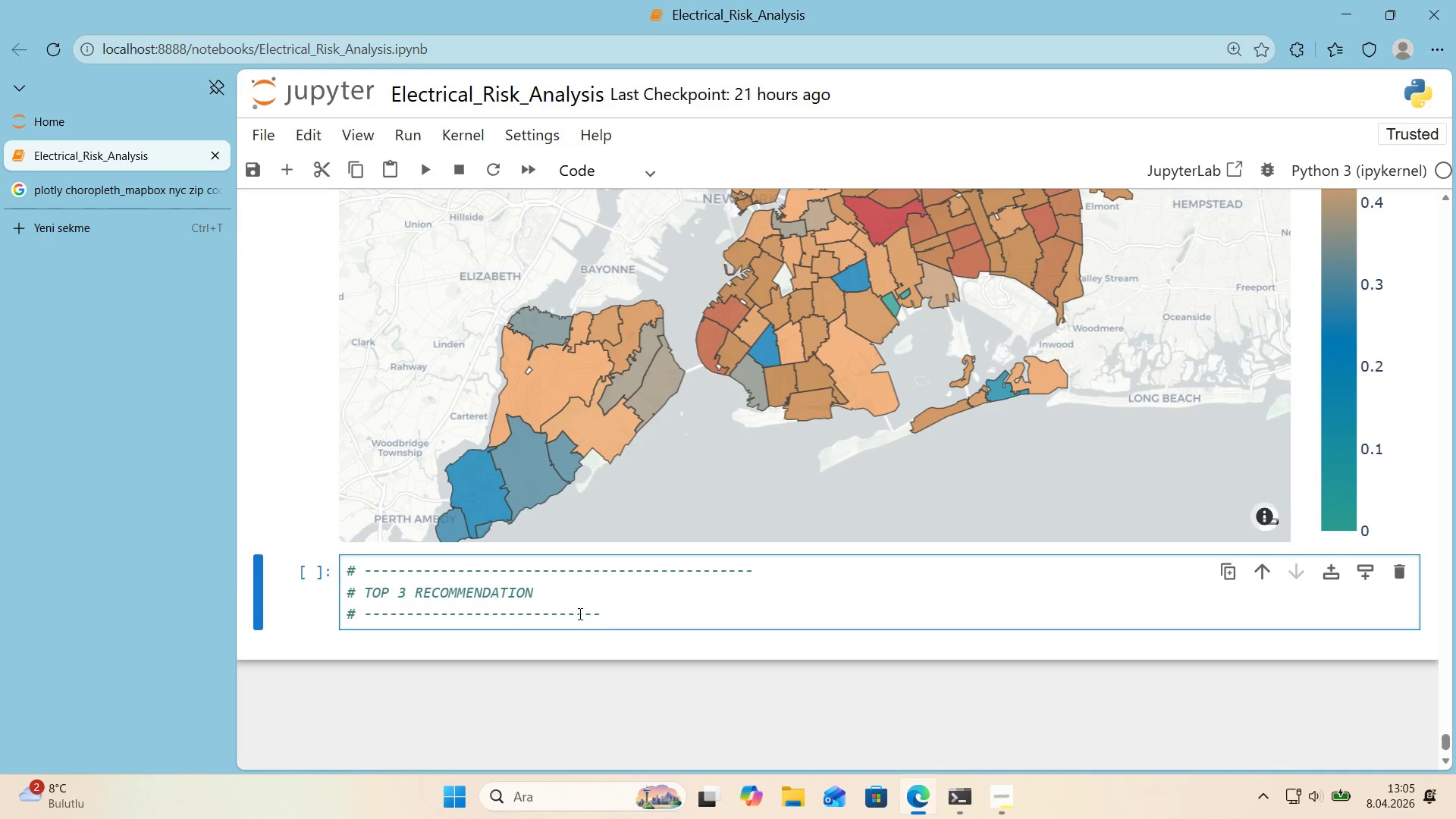 
left_click_drag(start_coordinate=[599, 617], to_coordinate=[534, 623])
 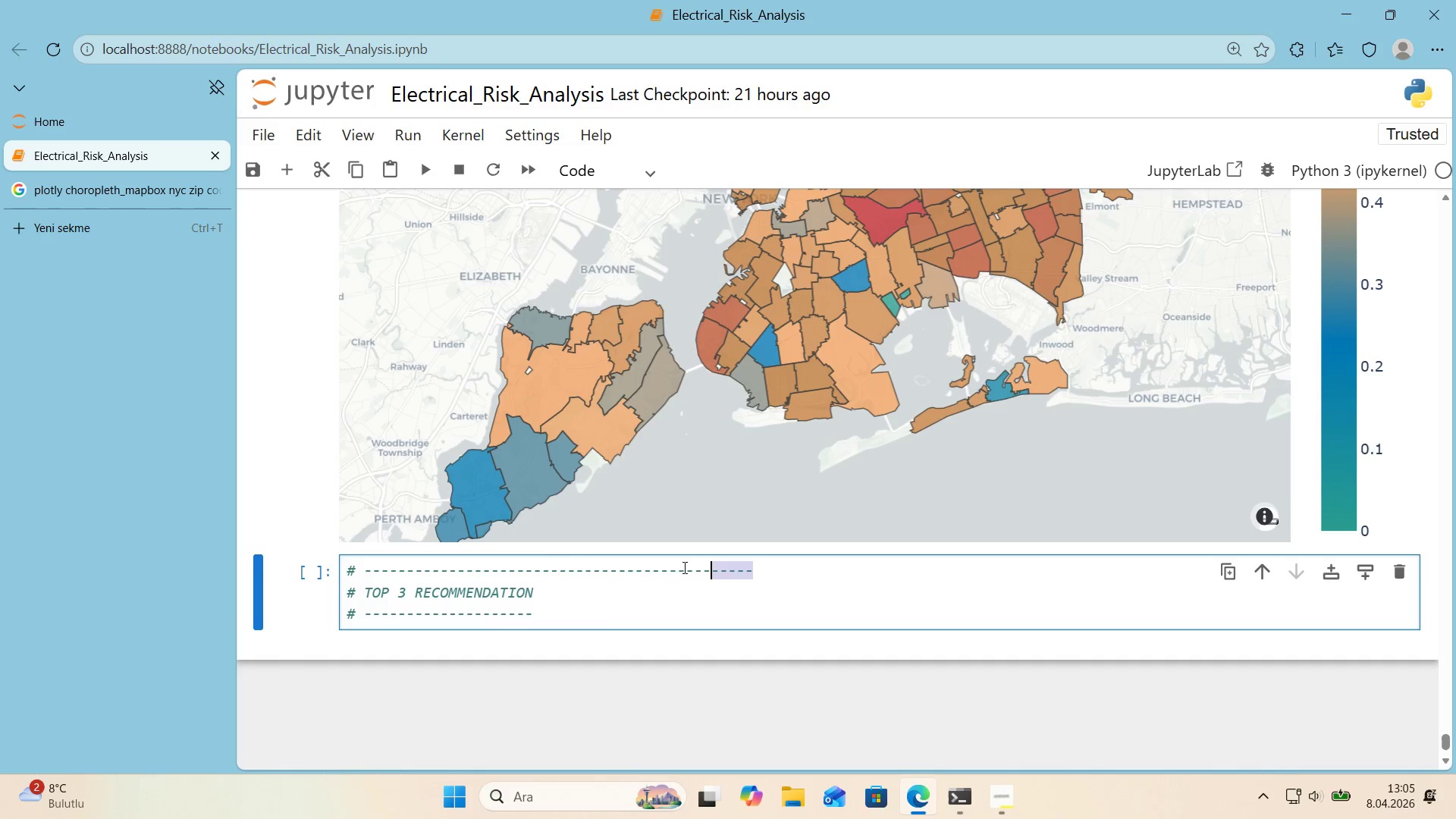 
key(Backspace)
 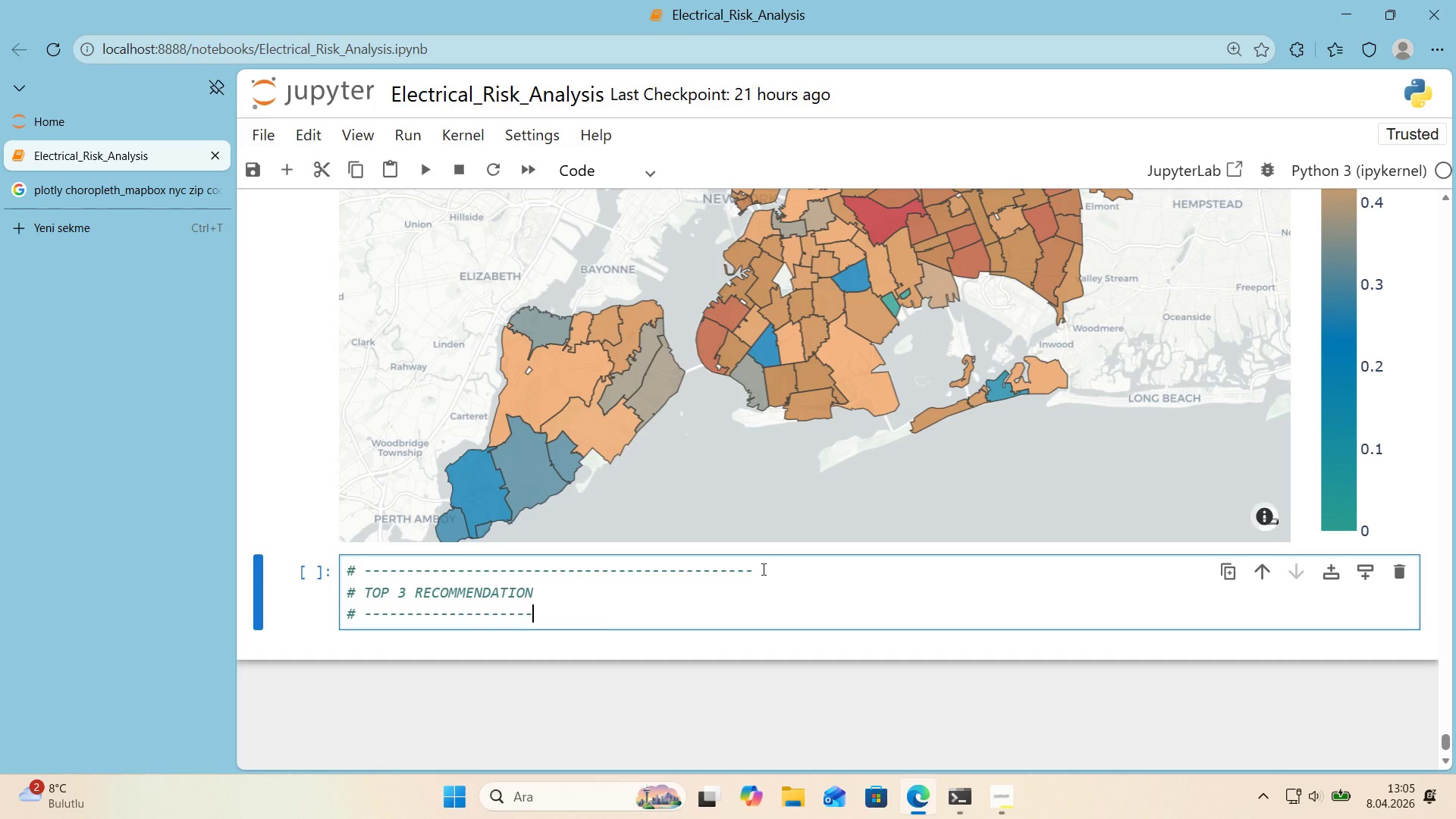 
left_click_drag(start_coordinate=[764, 569], to_coordinate=[534, 572])
 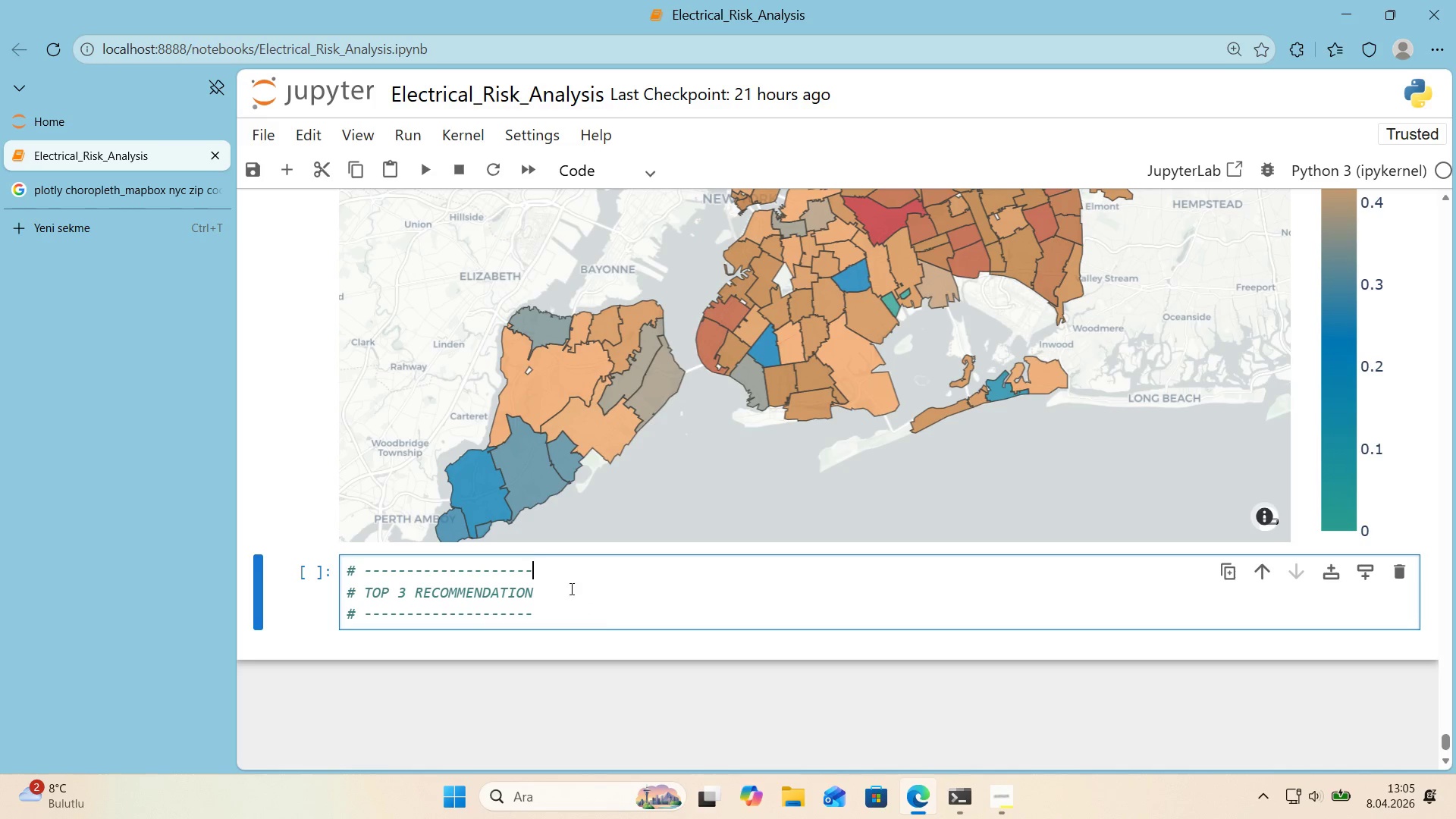 
key(Backspace)
 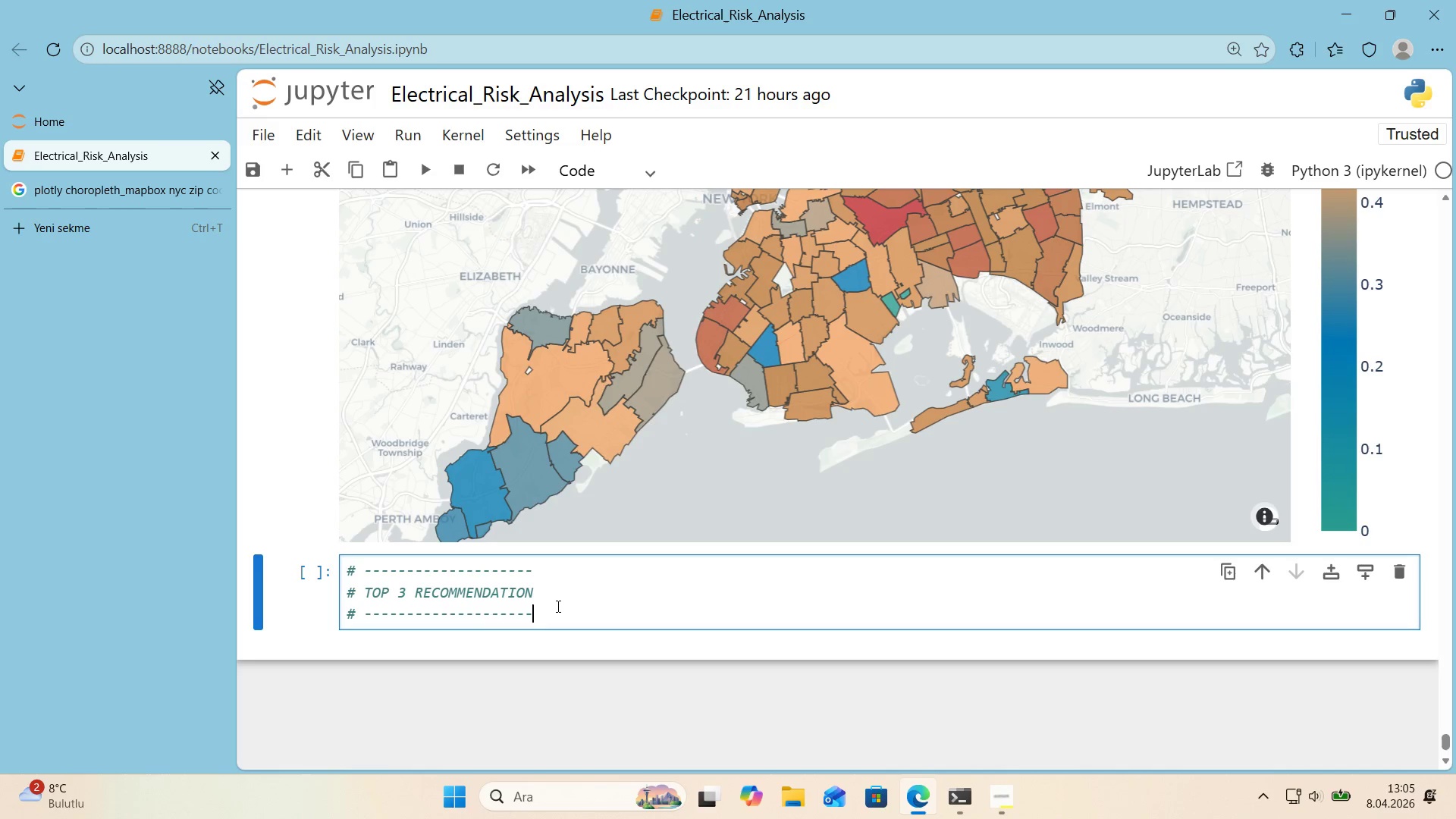 
left_click([557, 606])
 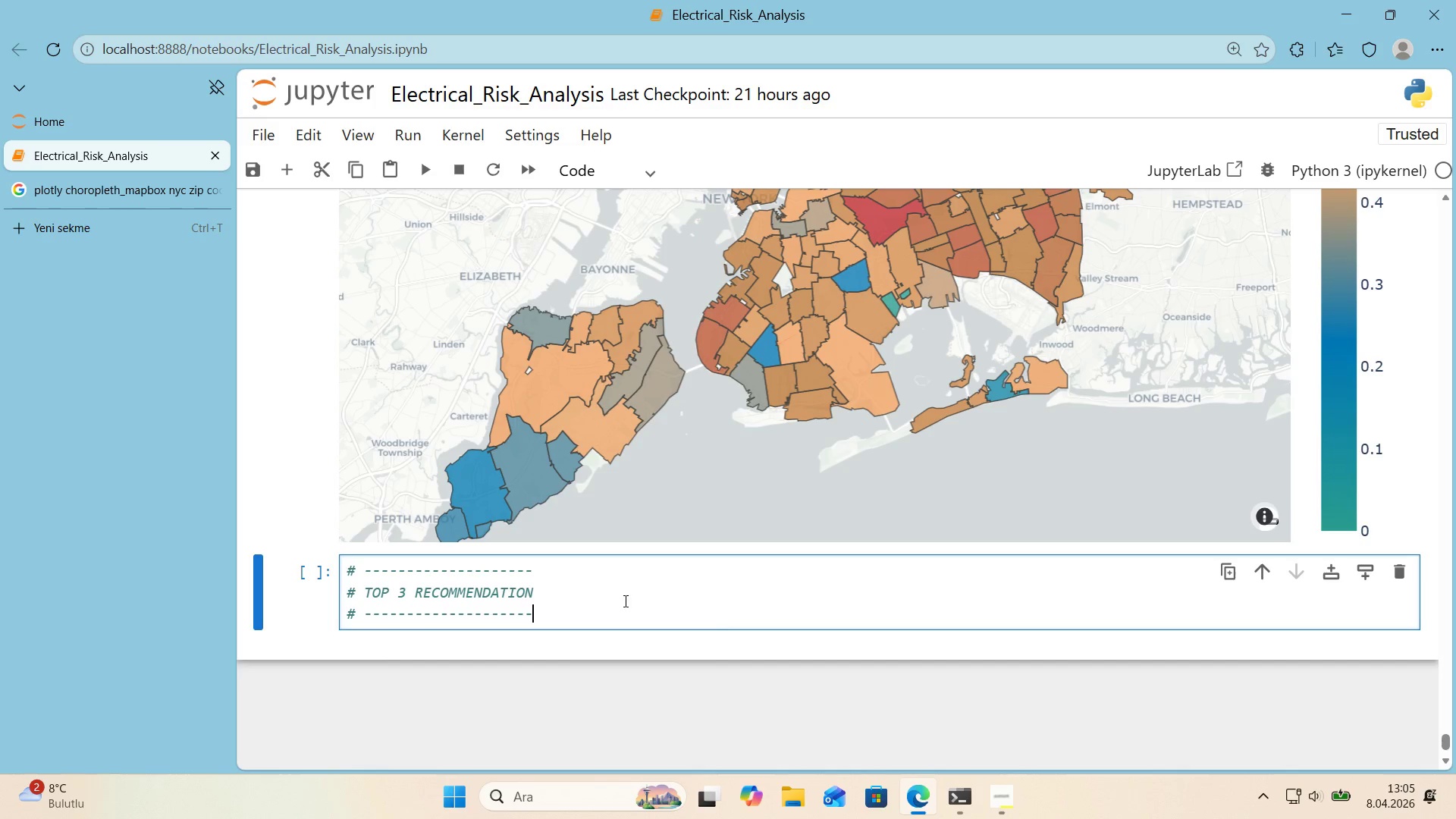 
key(Enter)
 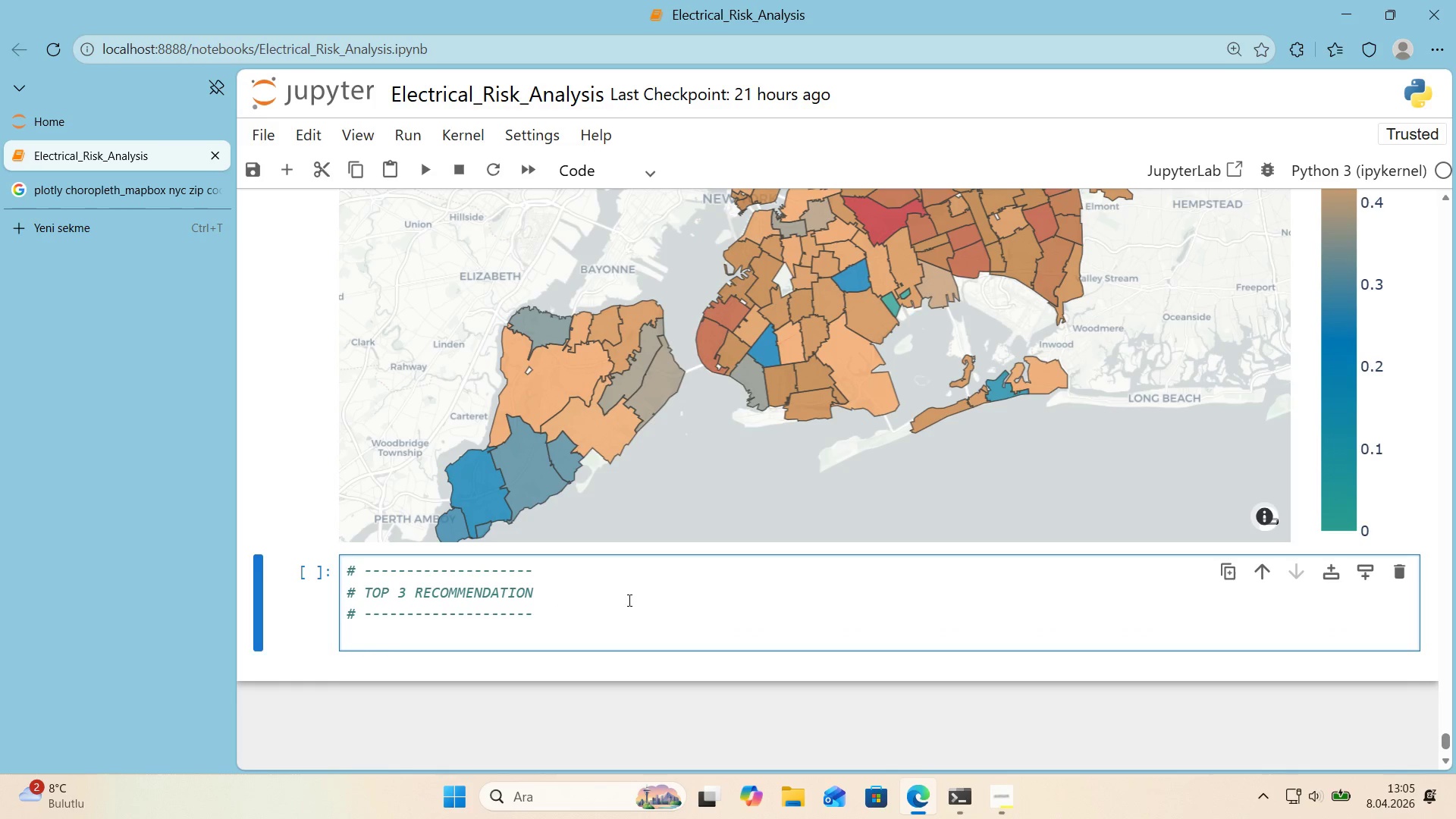 
key(Enter)
 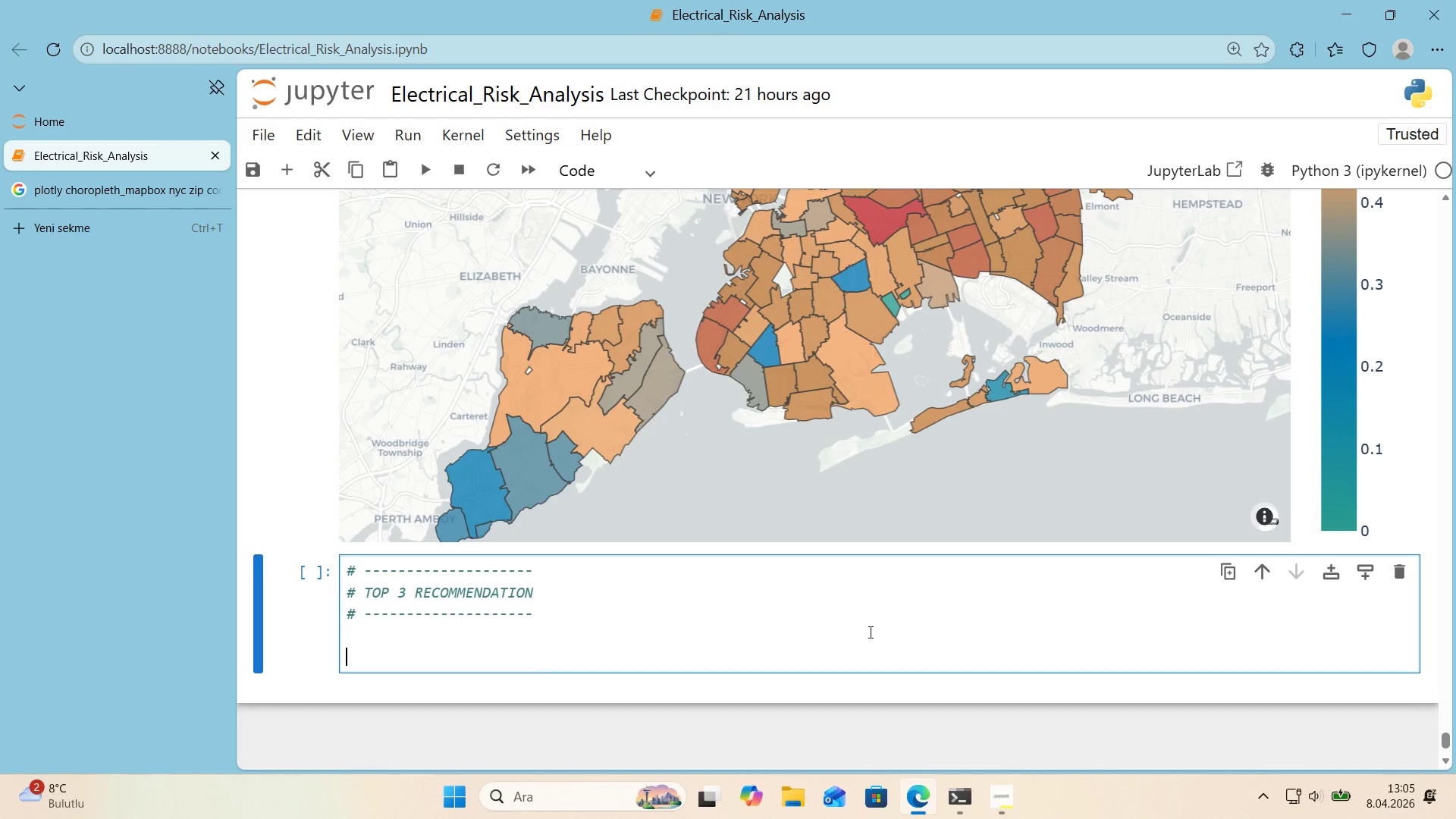 
wait(8.78)
 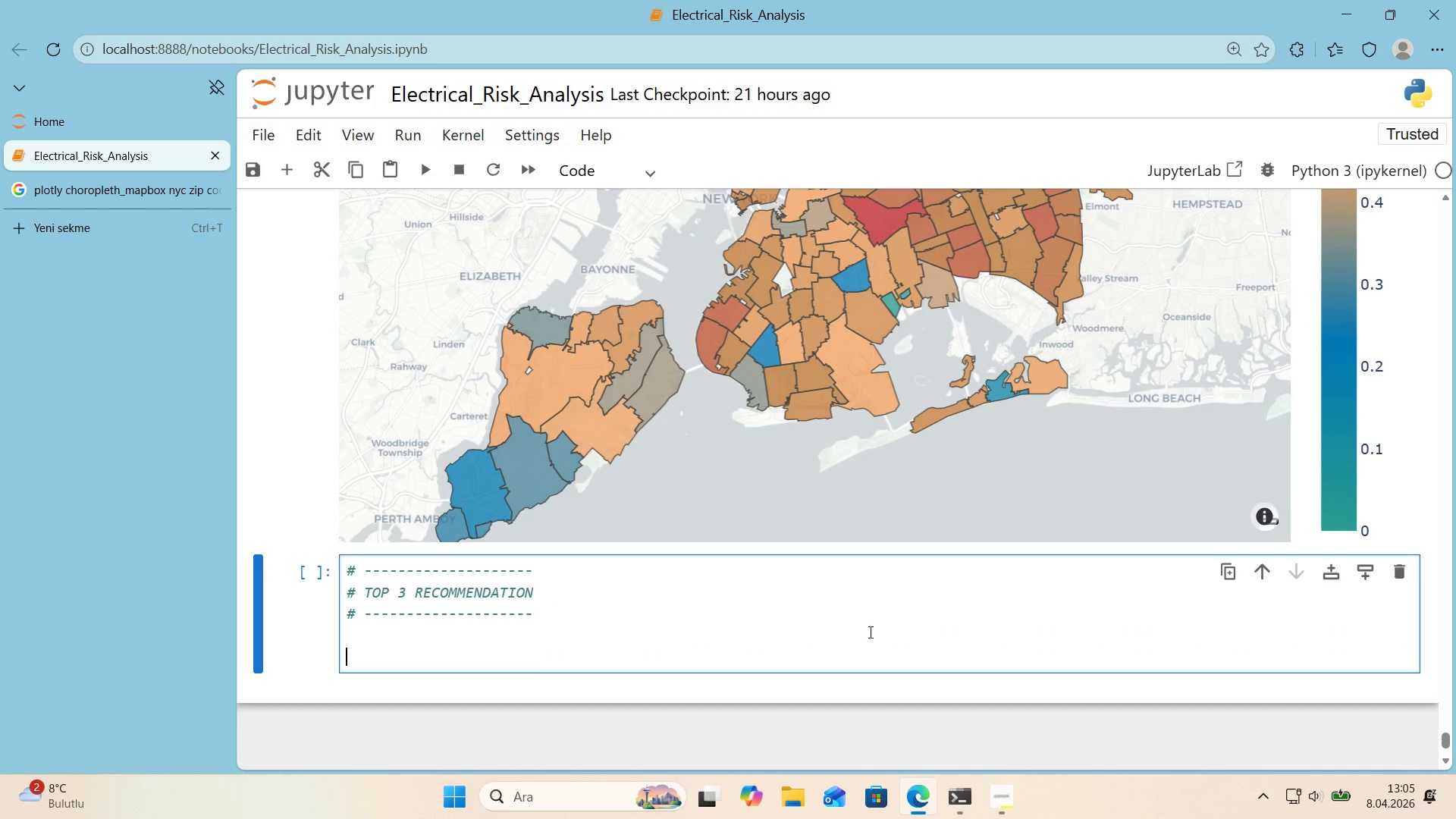 
key(Backspace)
type(TOP)
key(Backspace)
key(Backspace)
key(Backspace)
type(top3 ) df_z'p_full.nlargest*()
 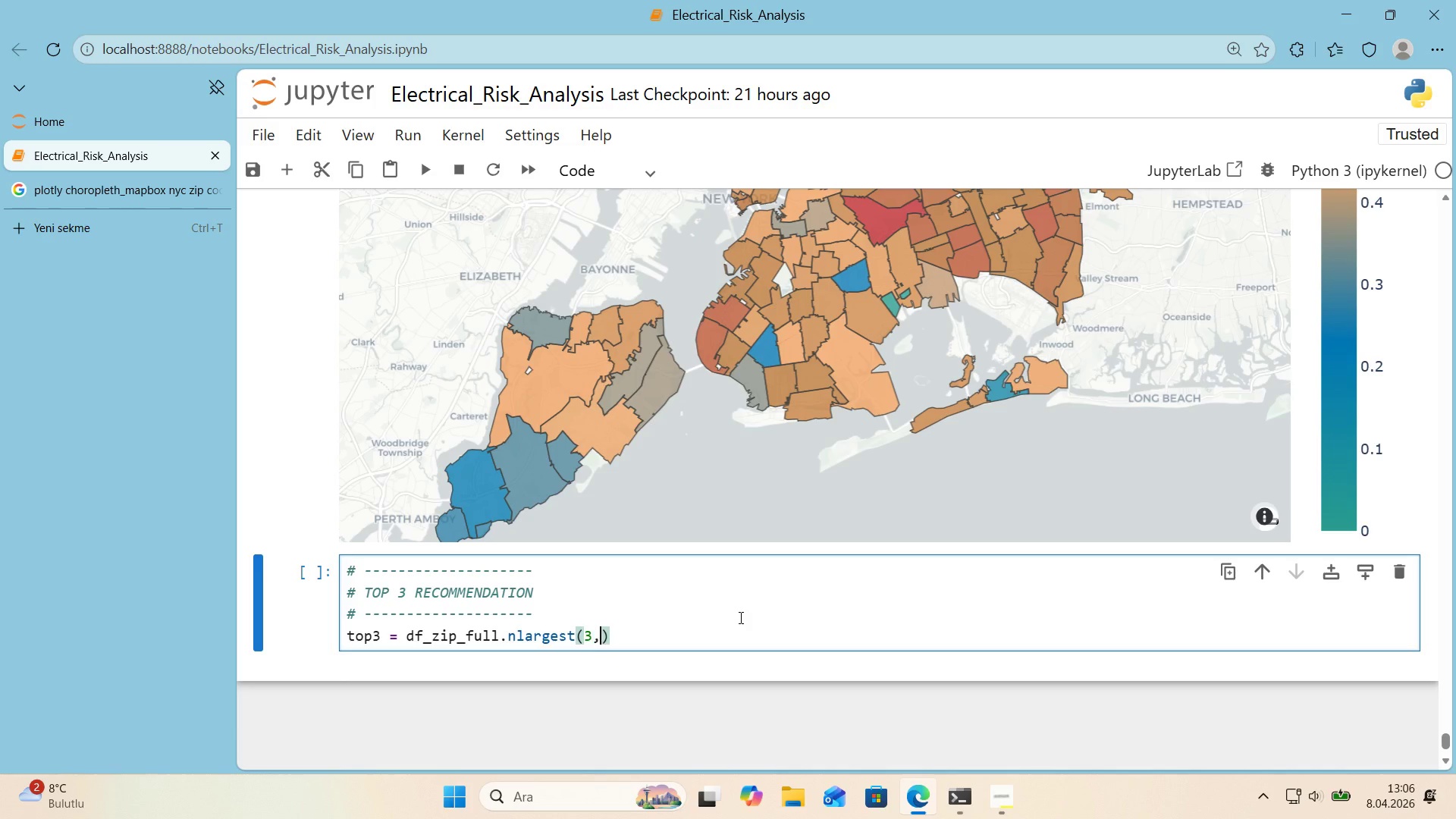 
 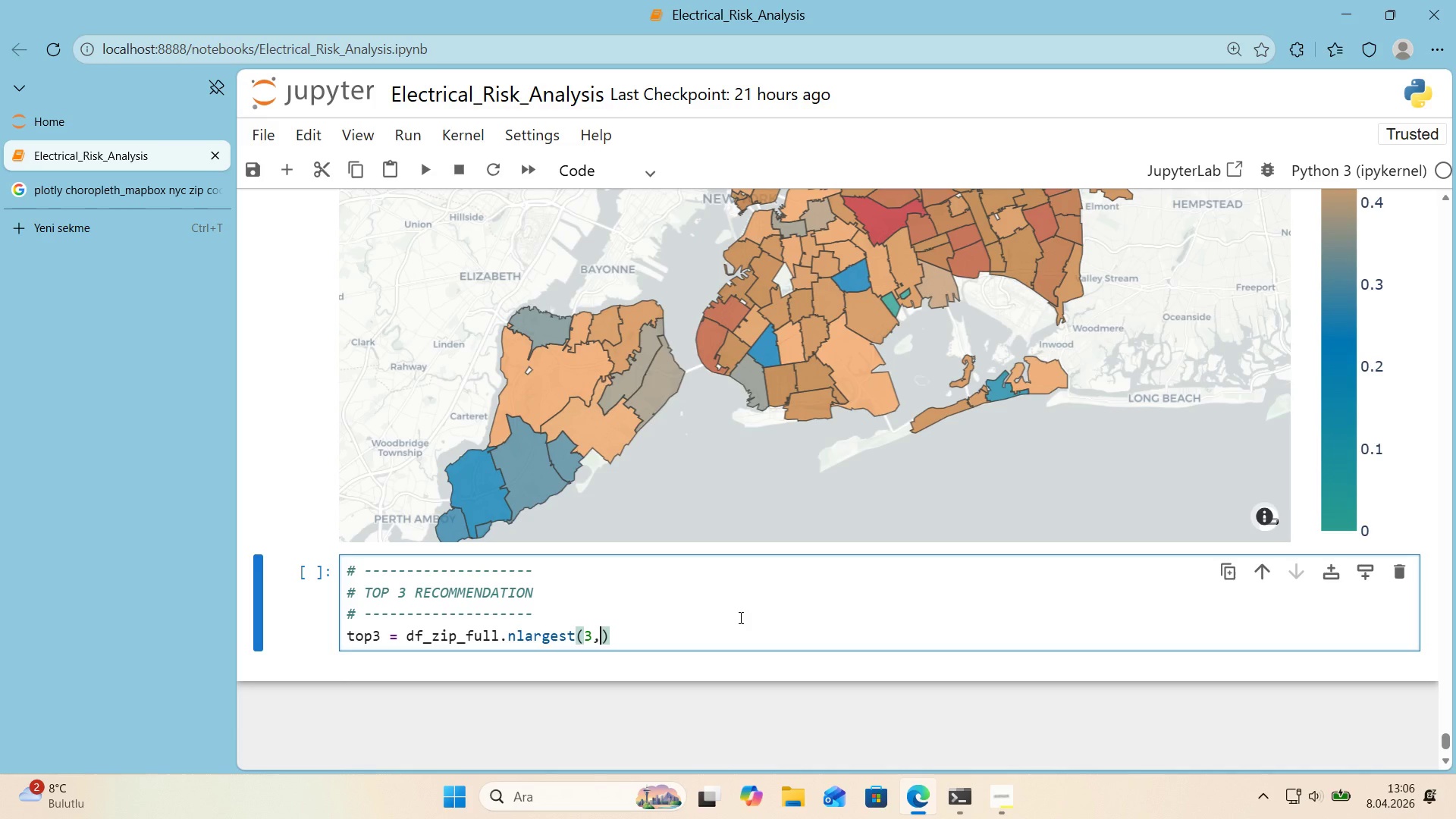 
key(ArrowLeft)
 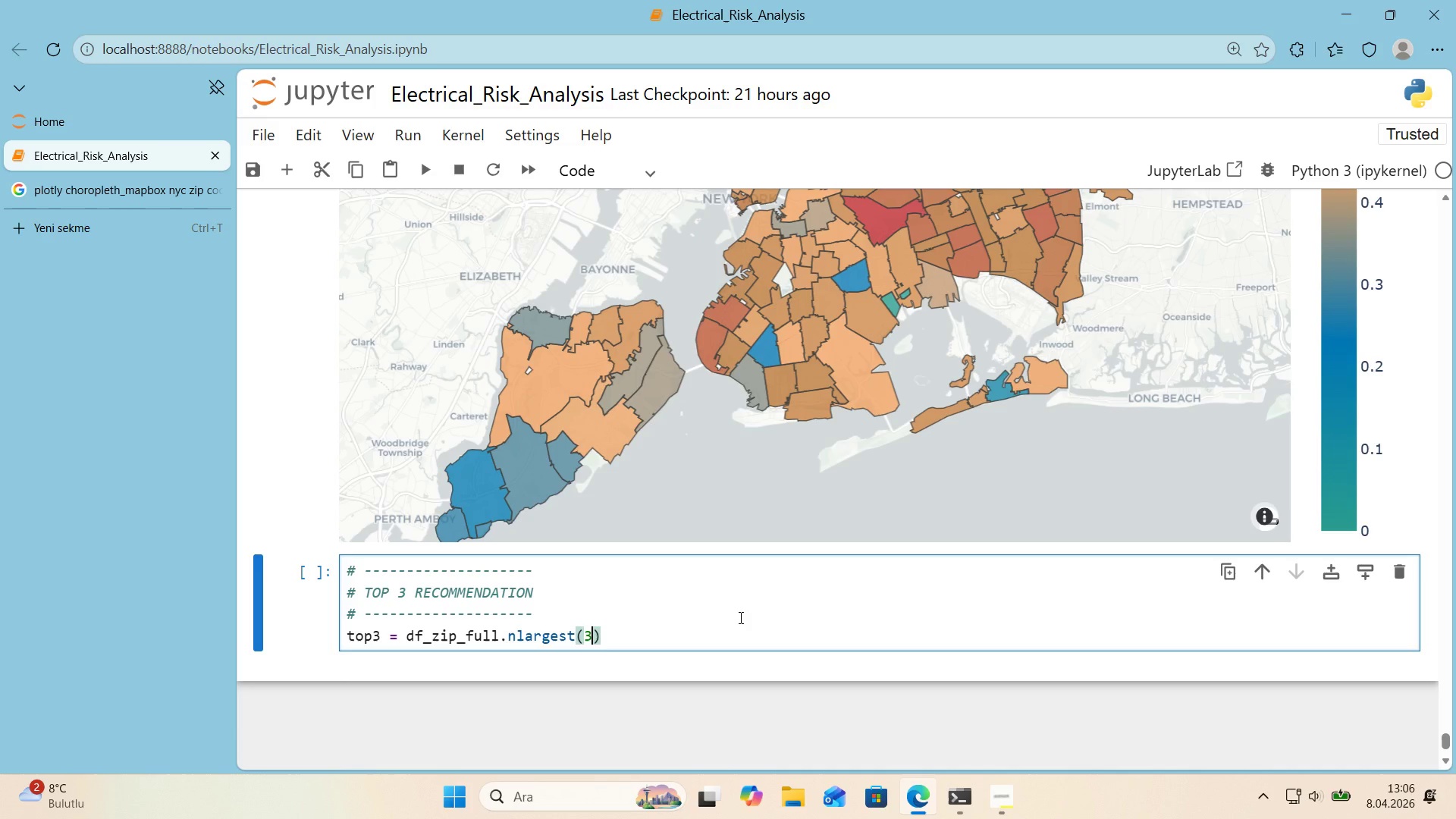 
type(3, @@)
 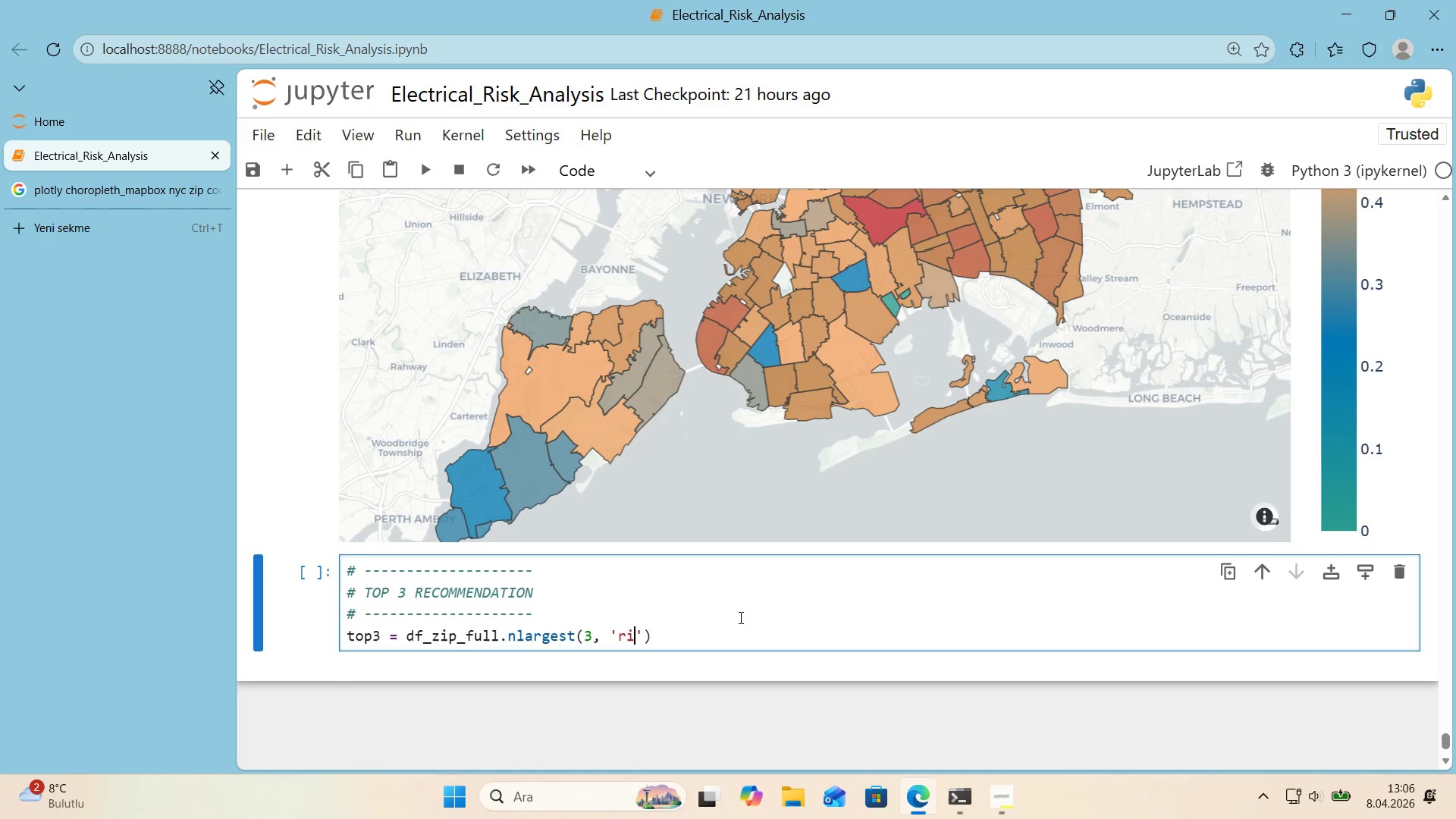 
 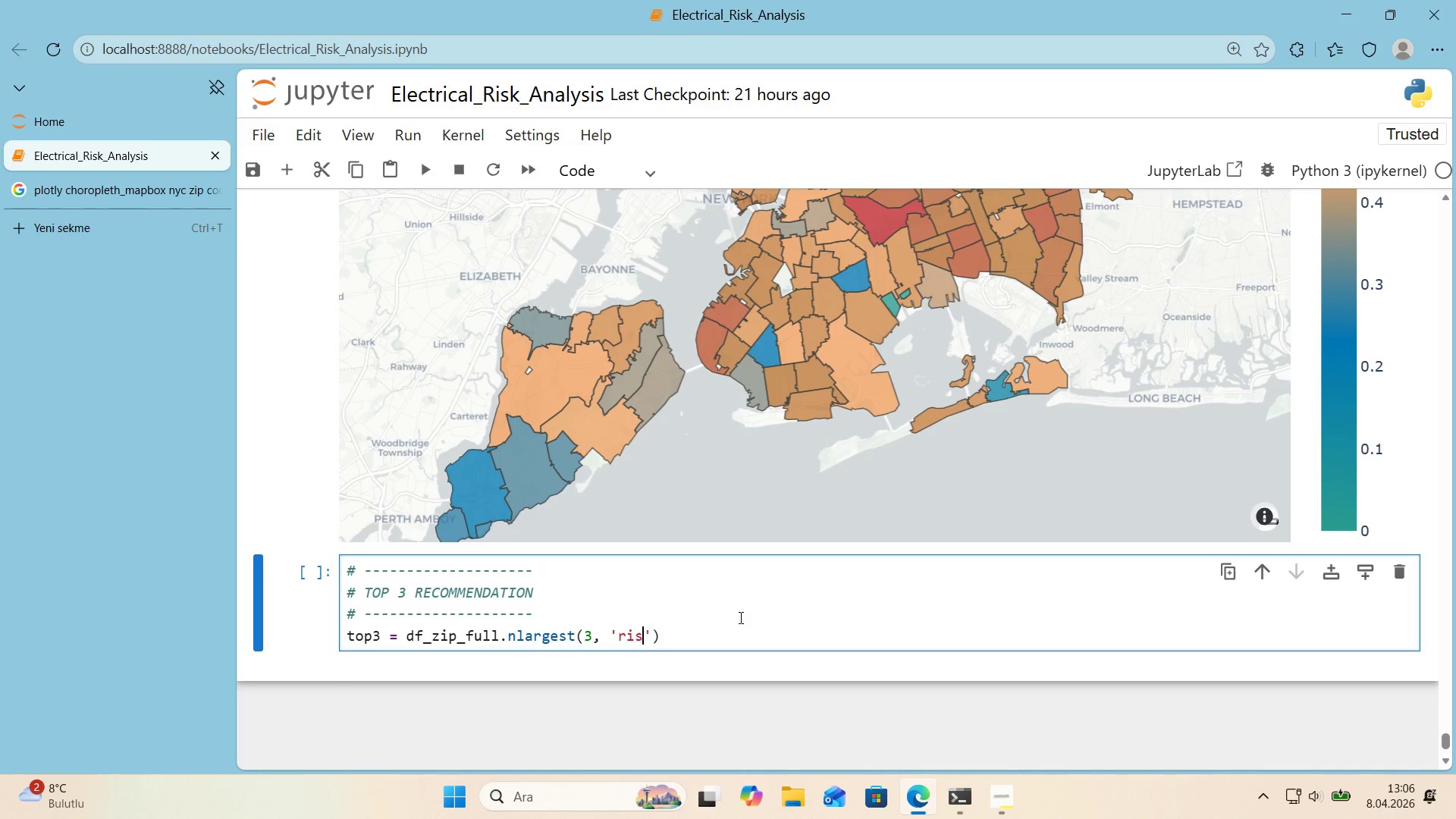 
key(ArrowLeft)
 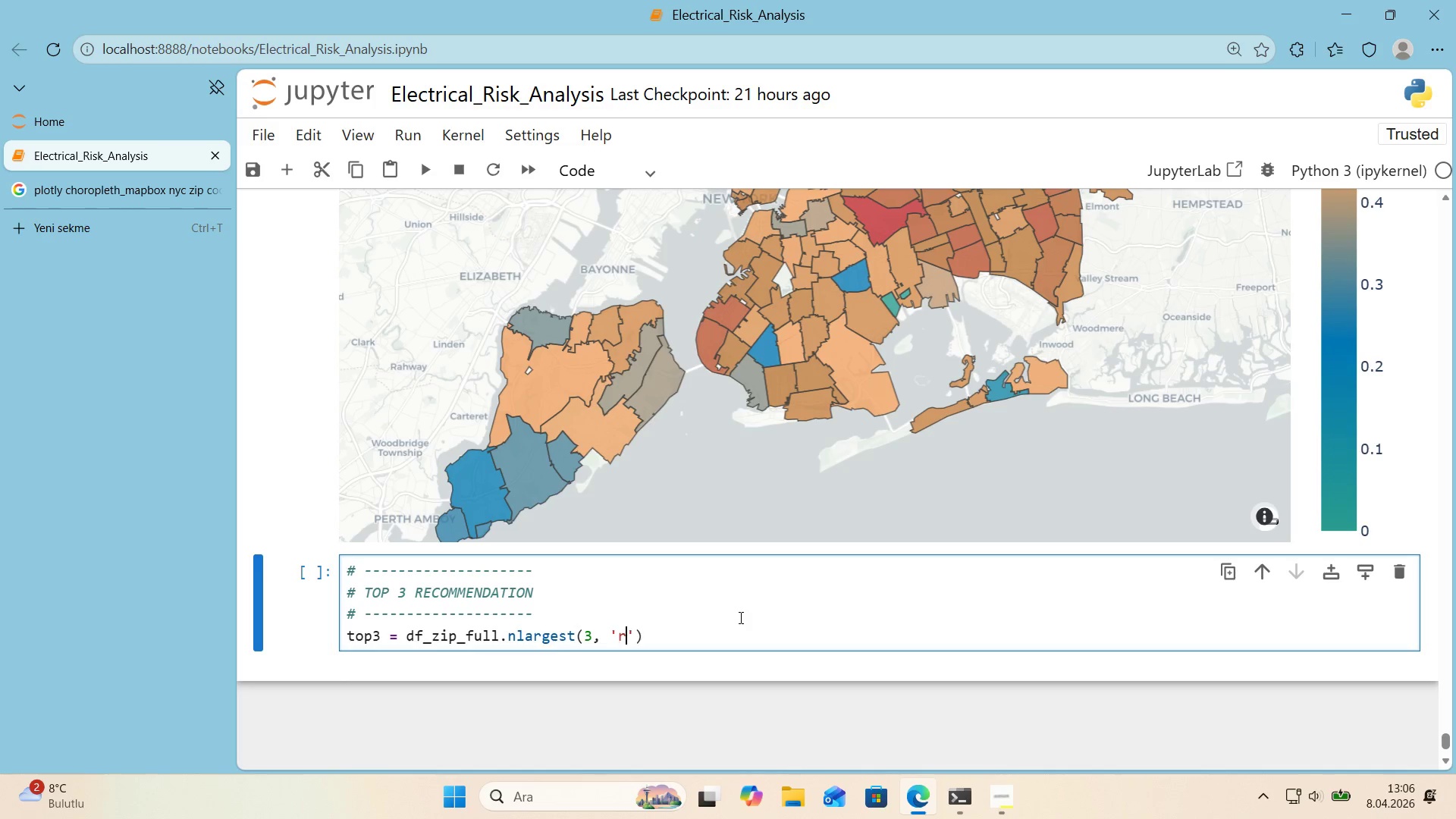 
type(r'sk_score)
 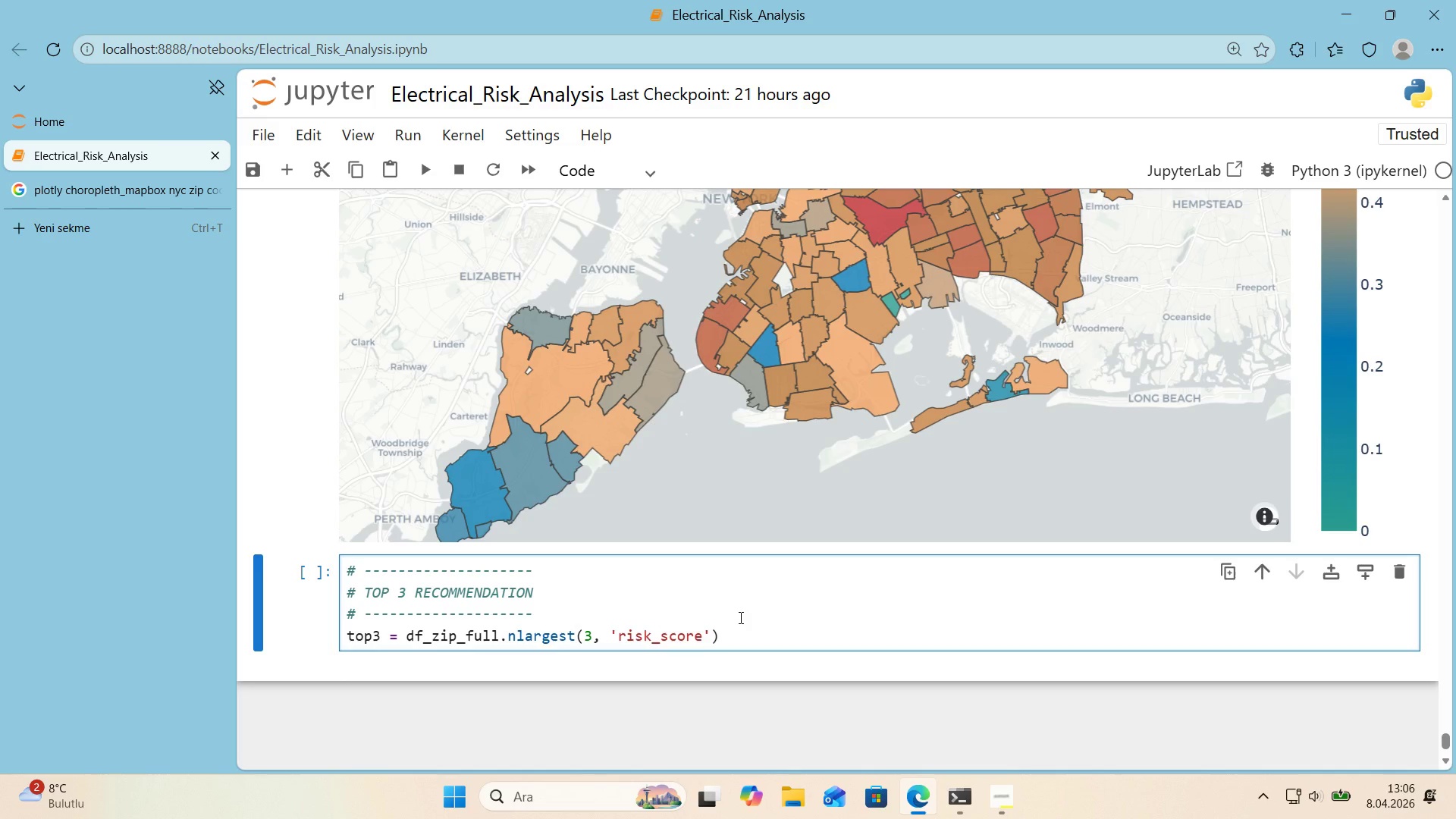 
key(ArrowRight)
 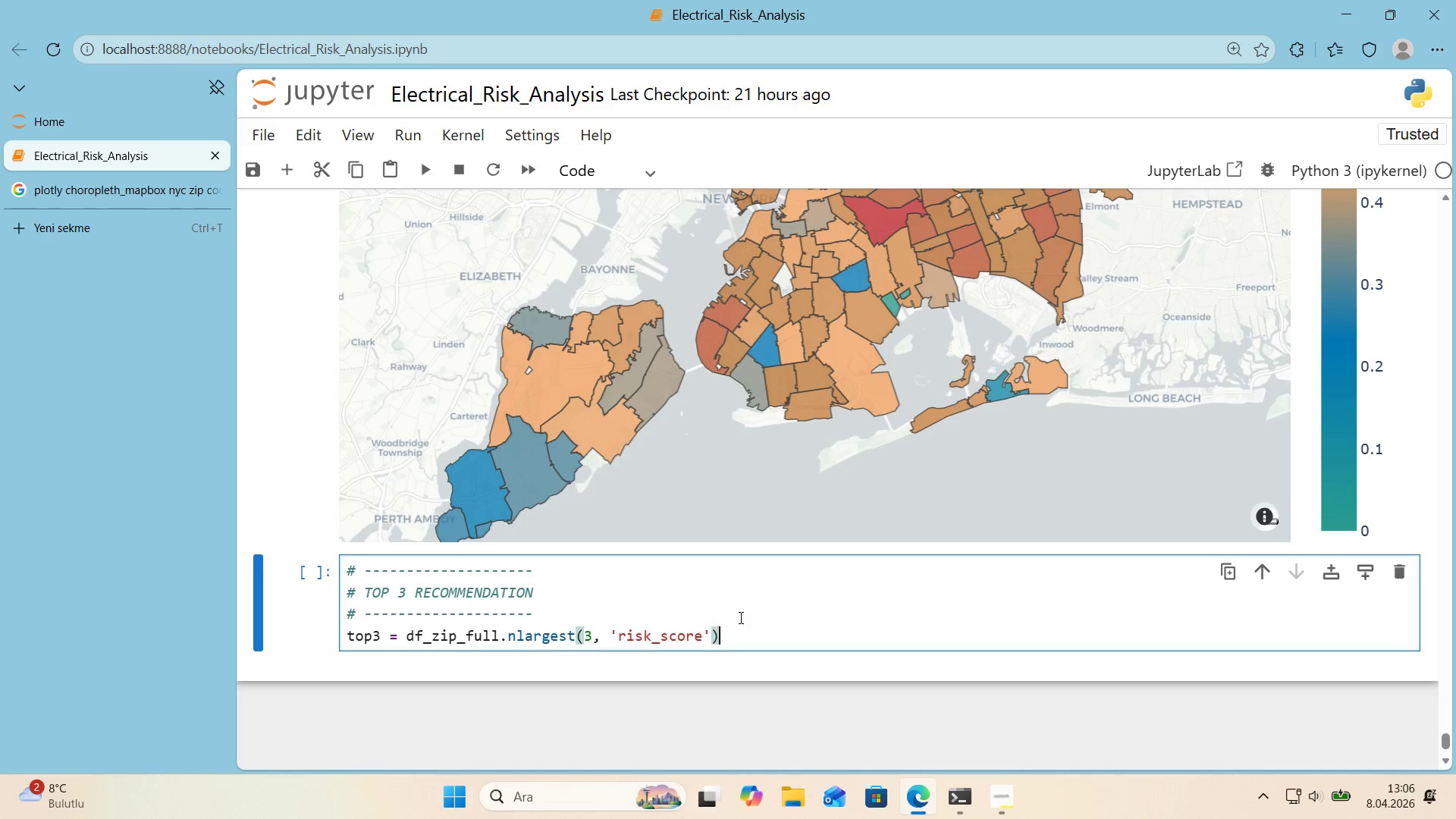 
key(ArrowRight)
 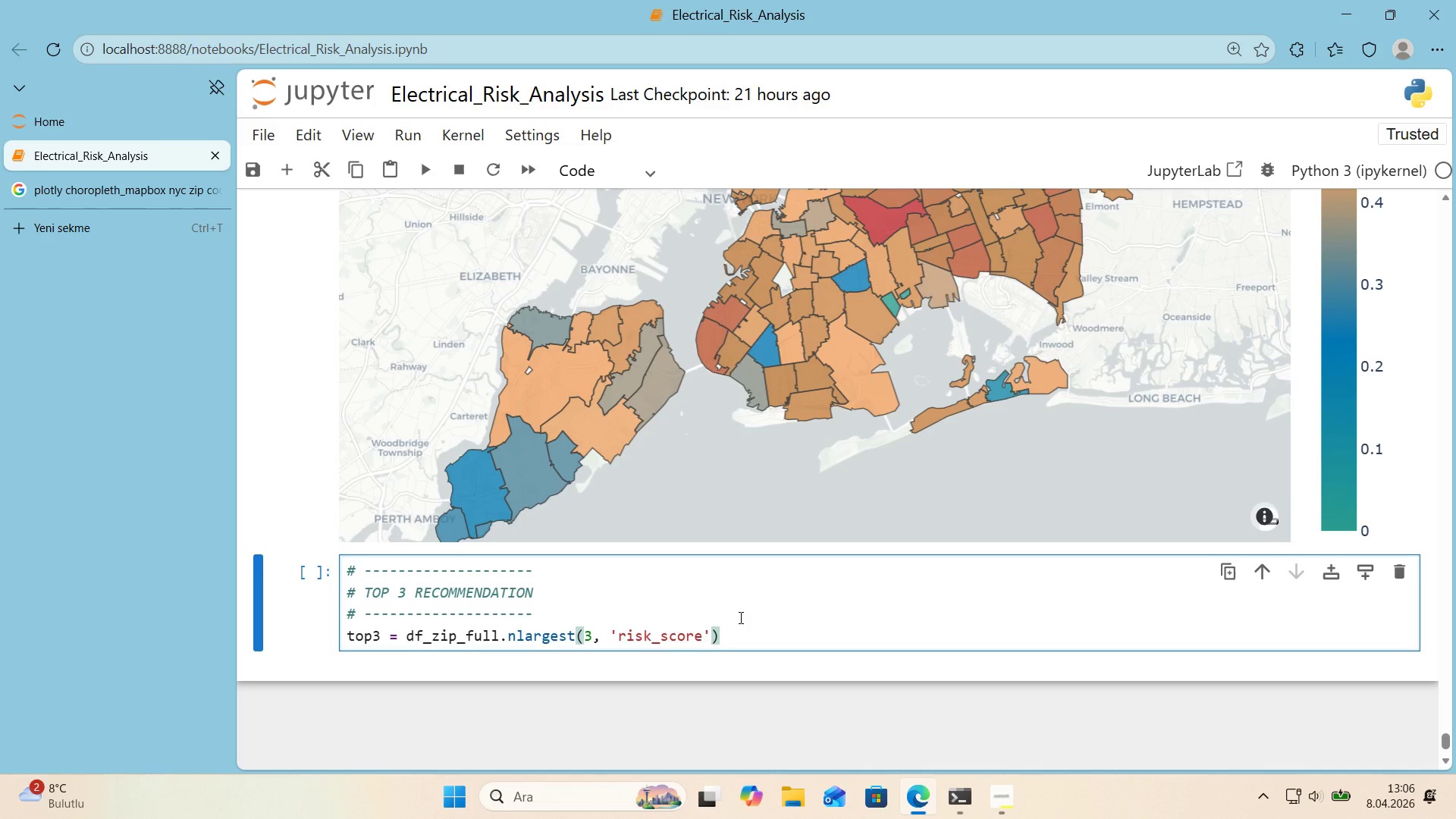 
type(.reset_'ndex*()
 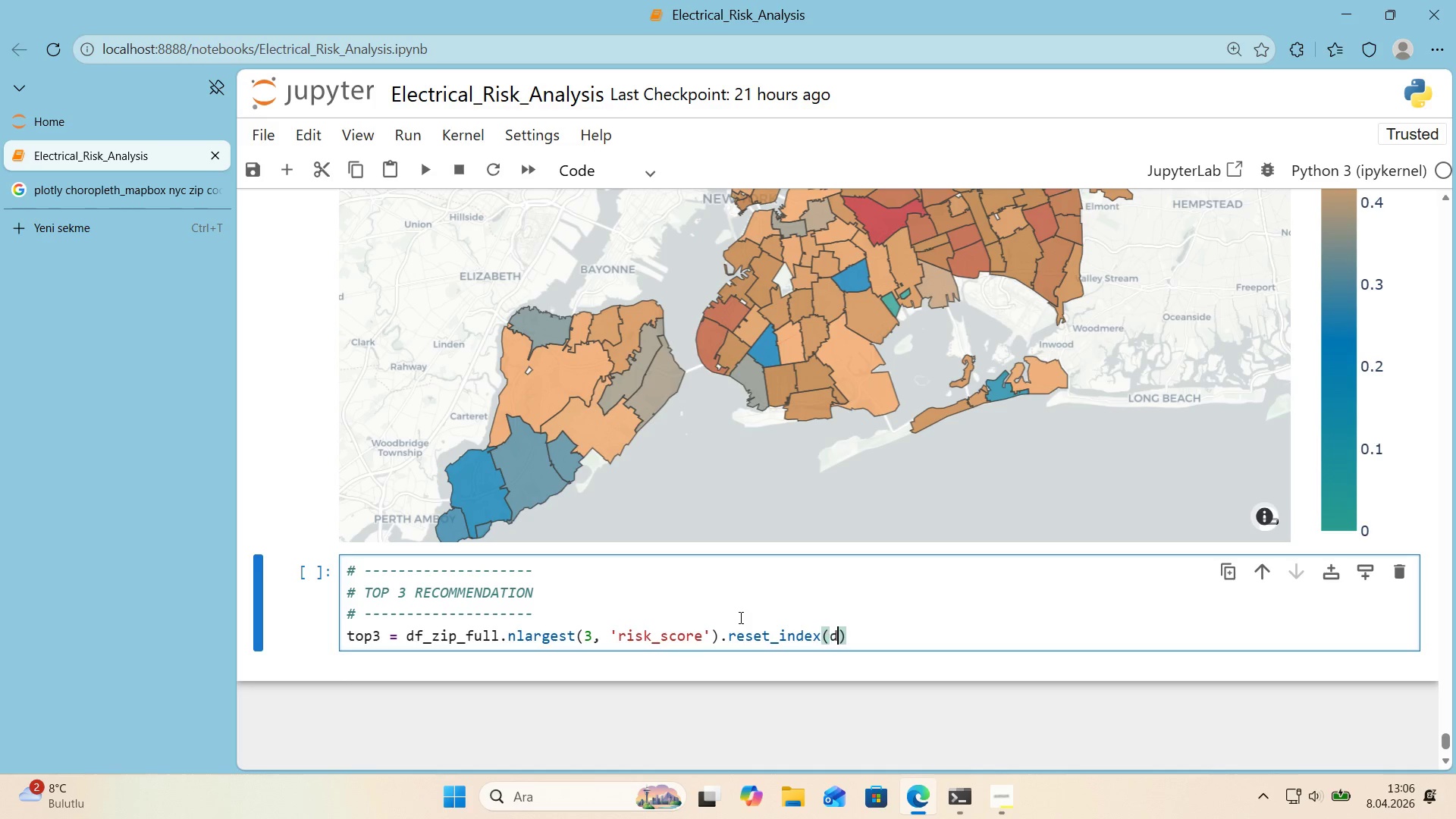 
 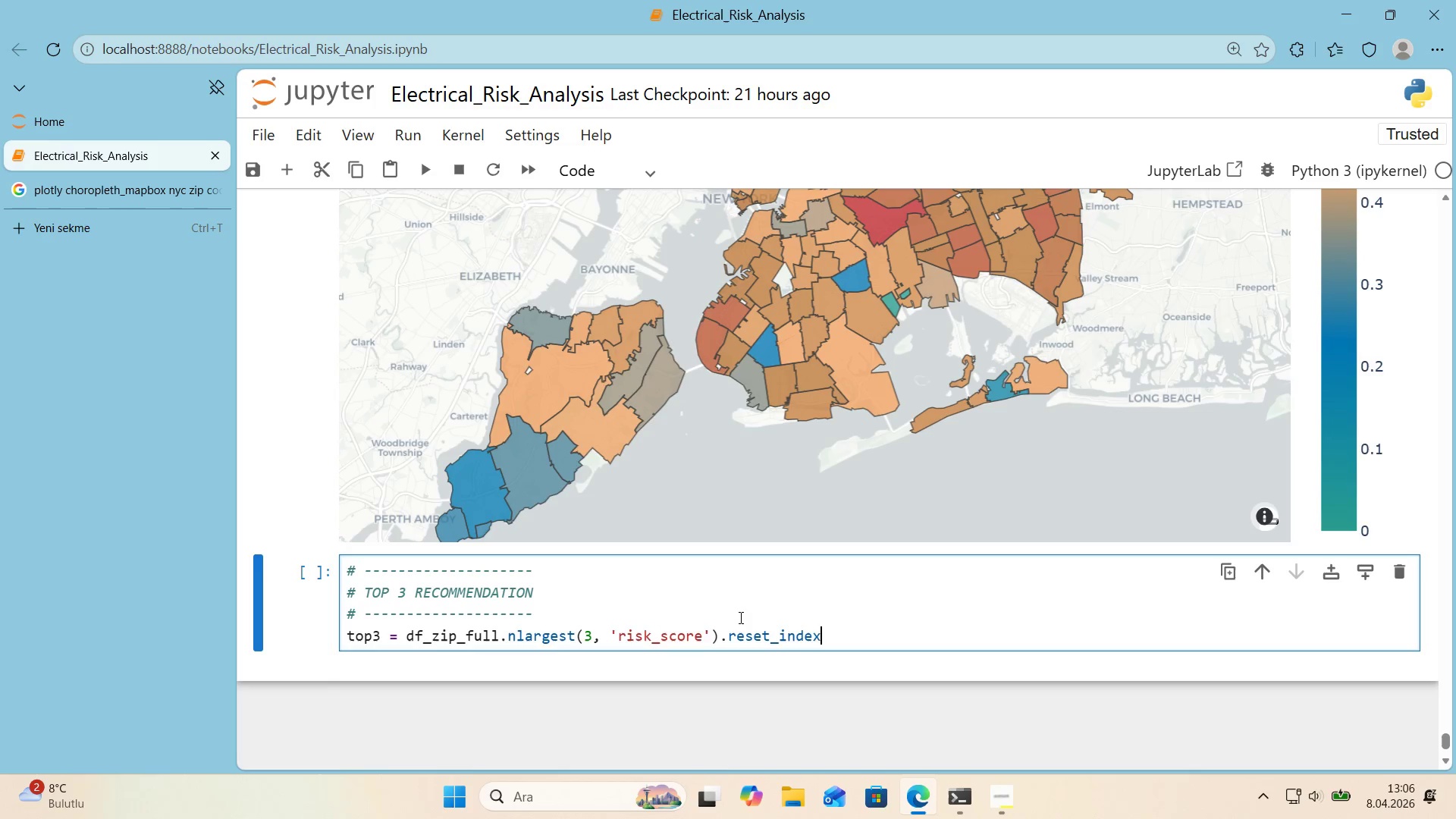 
key(ArrowLeft)
 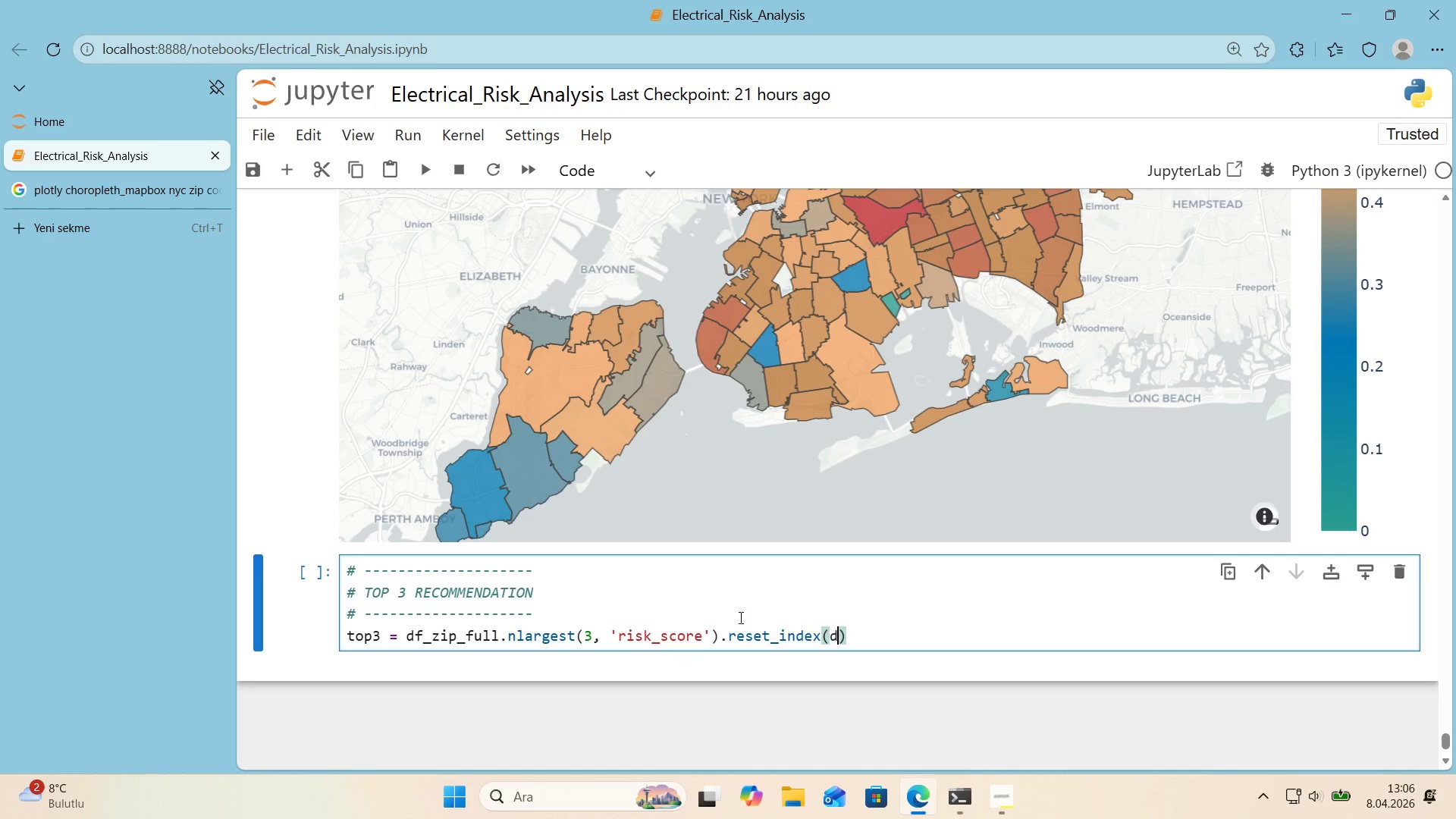 
type(dtop)
key(Backspace)
key(Backspace)
key(Backspace)
type(rop)True)
 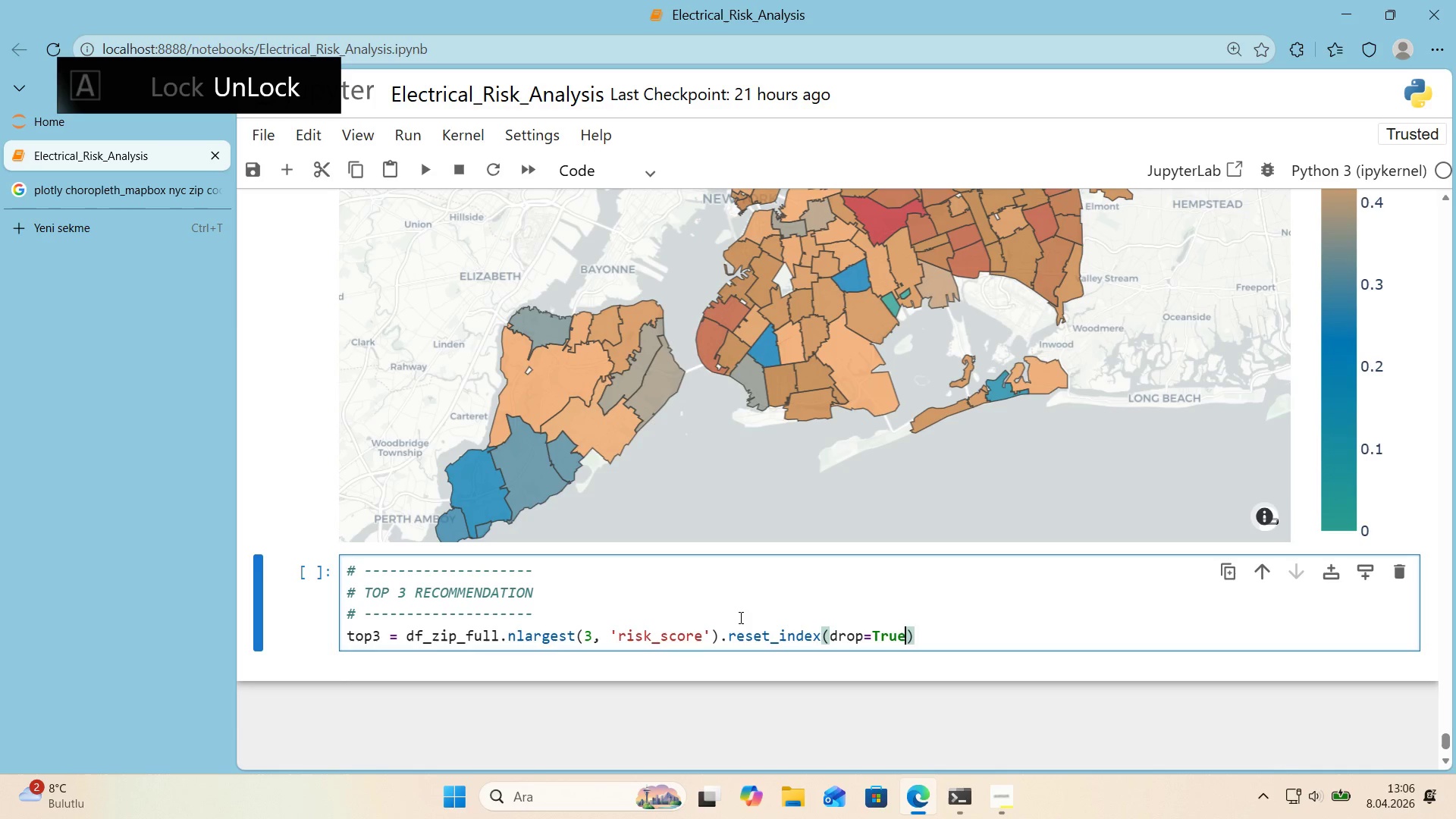 
key(ArrowRight)
 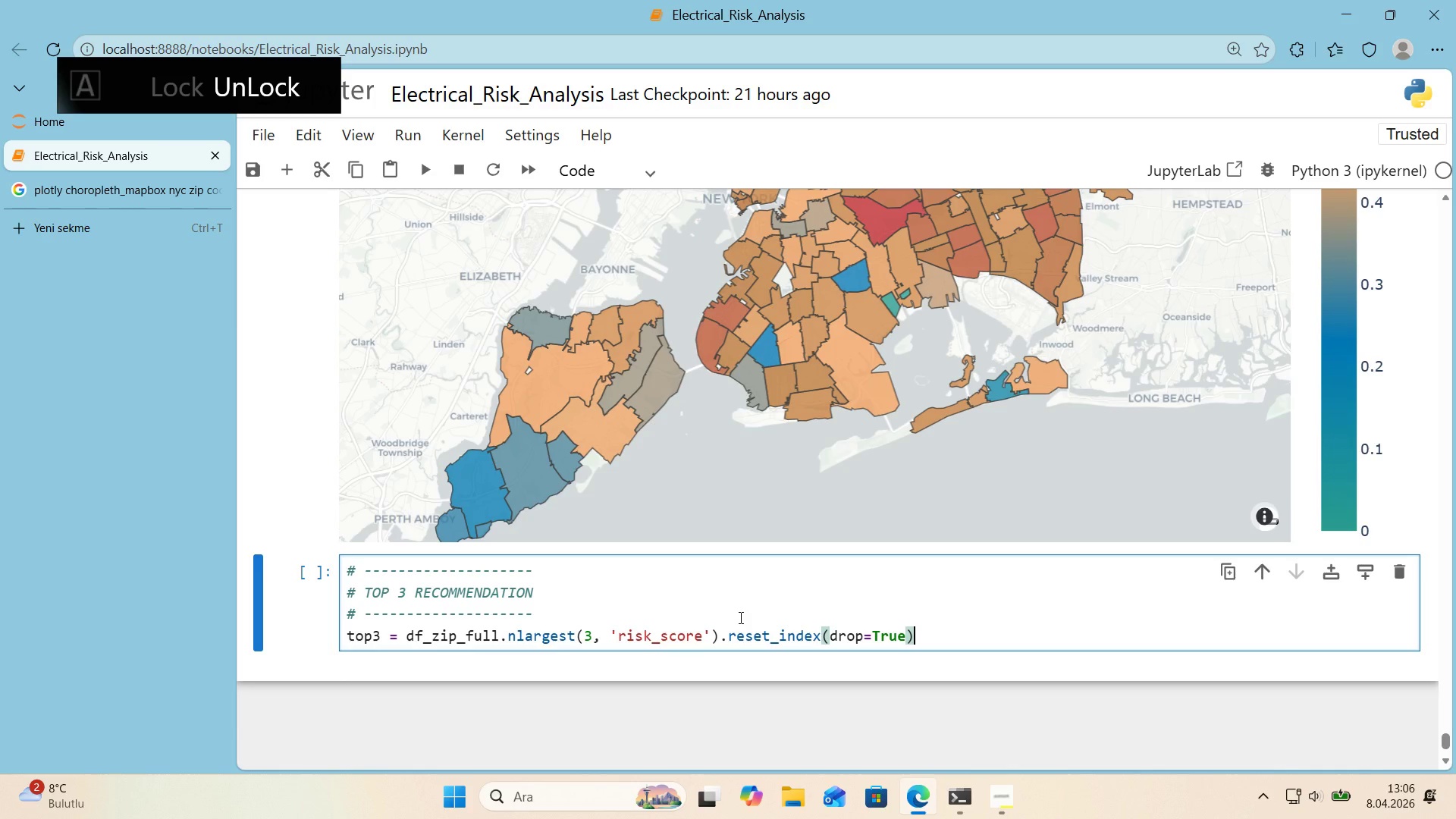 
key(Enter)
 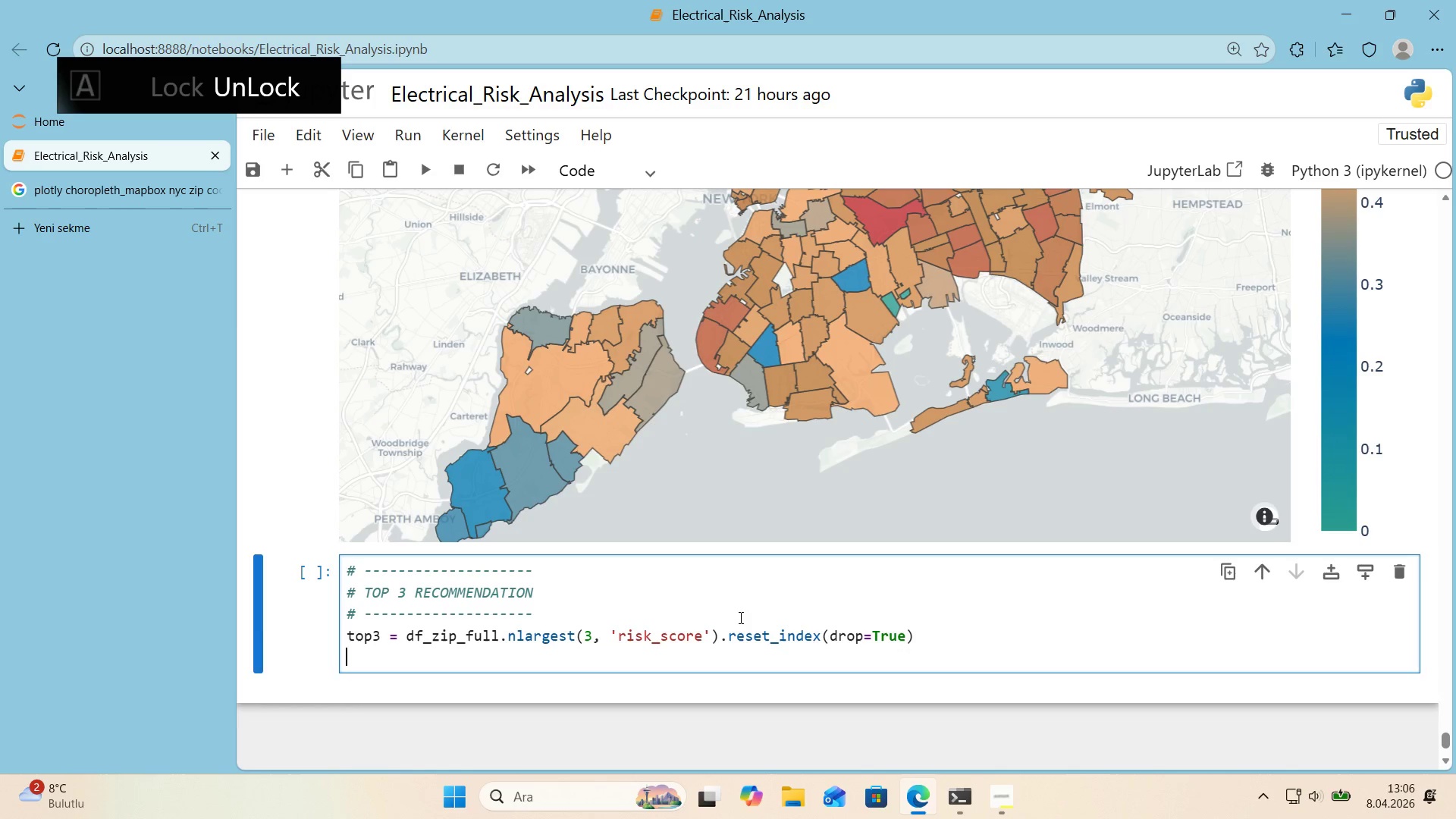 
key(Enter)
 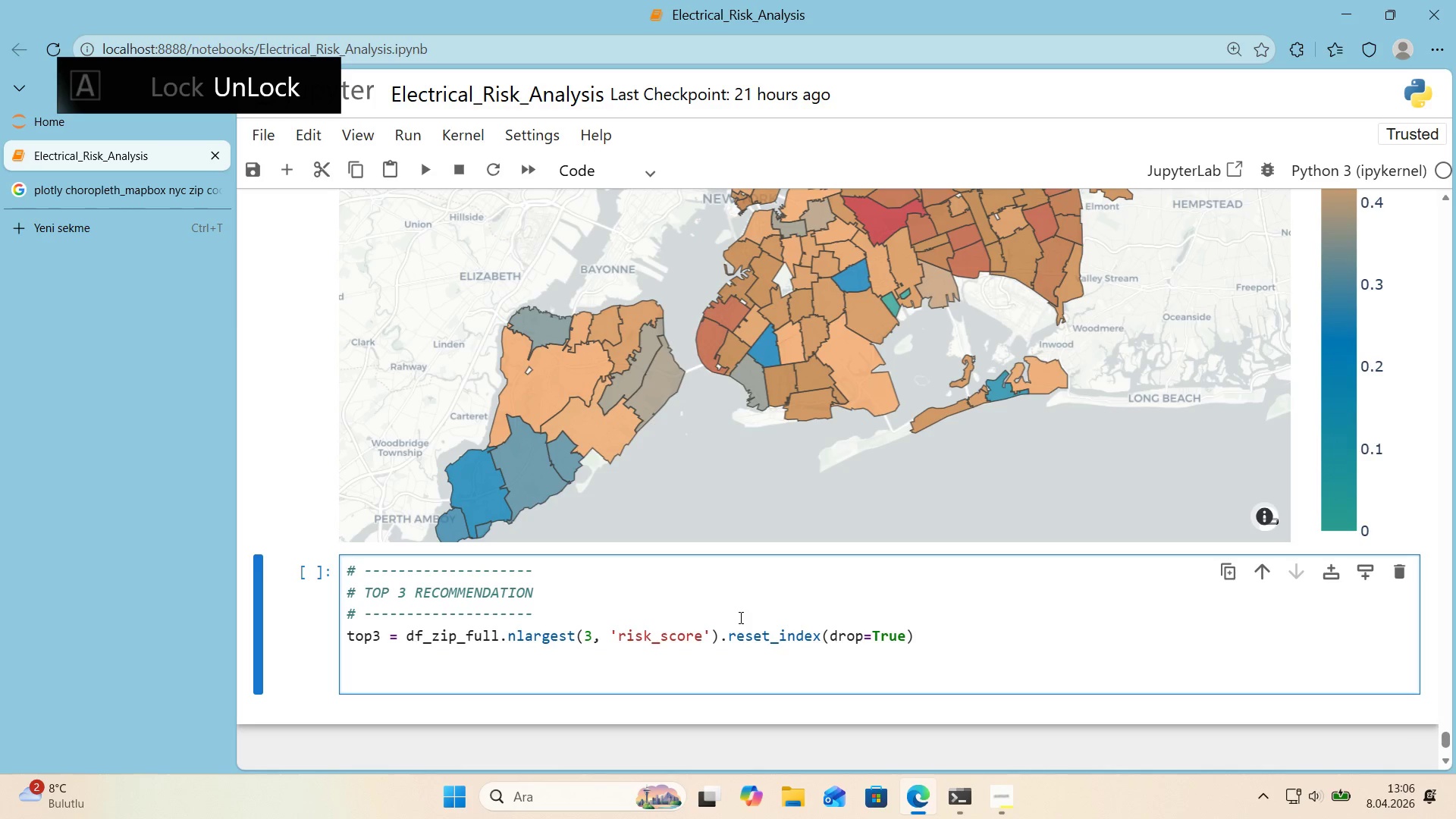 
type(pr'nt*()
 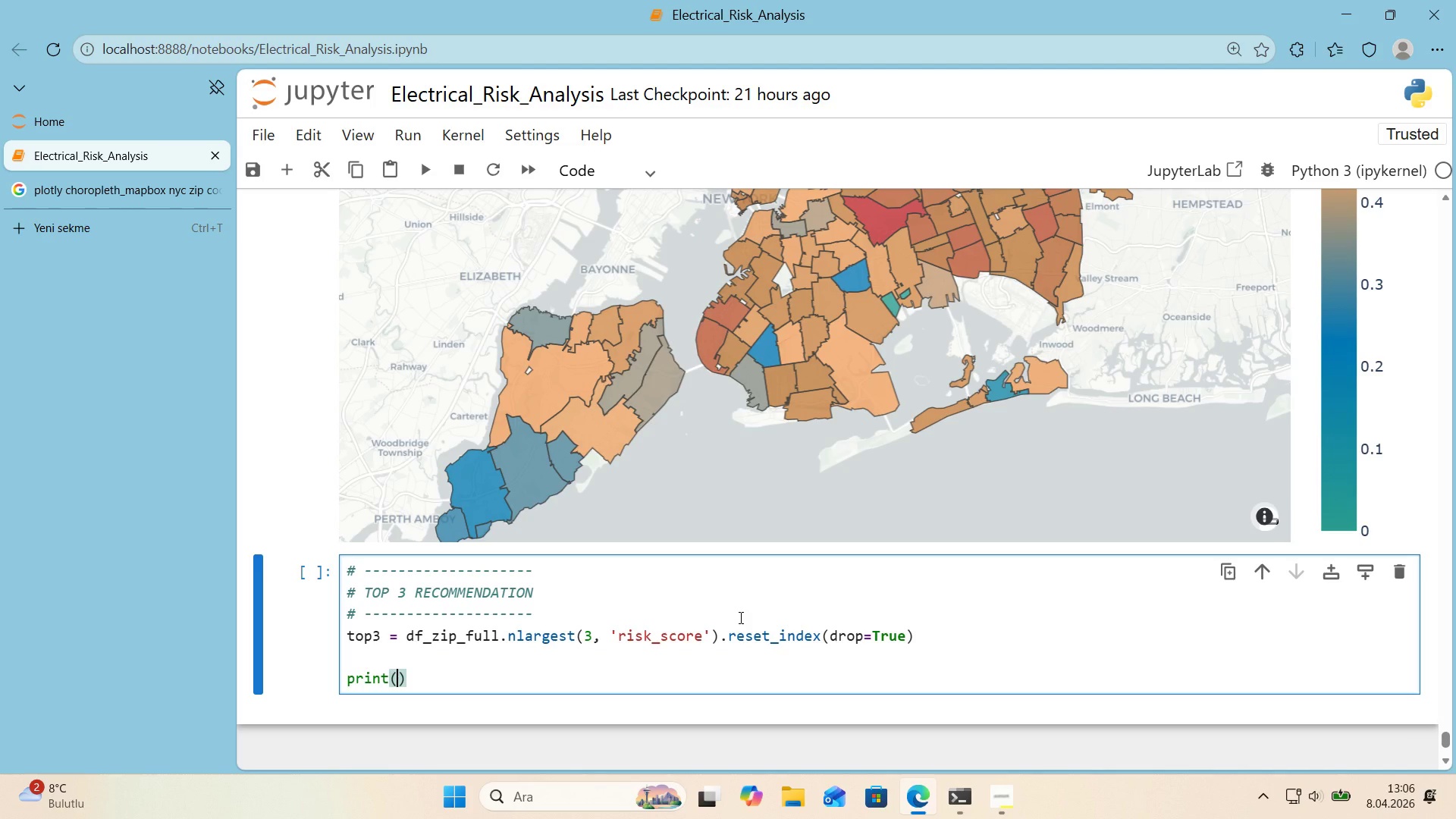 
 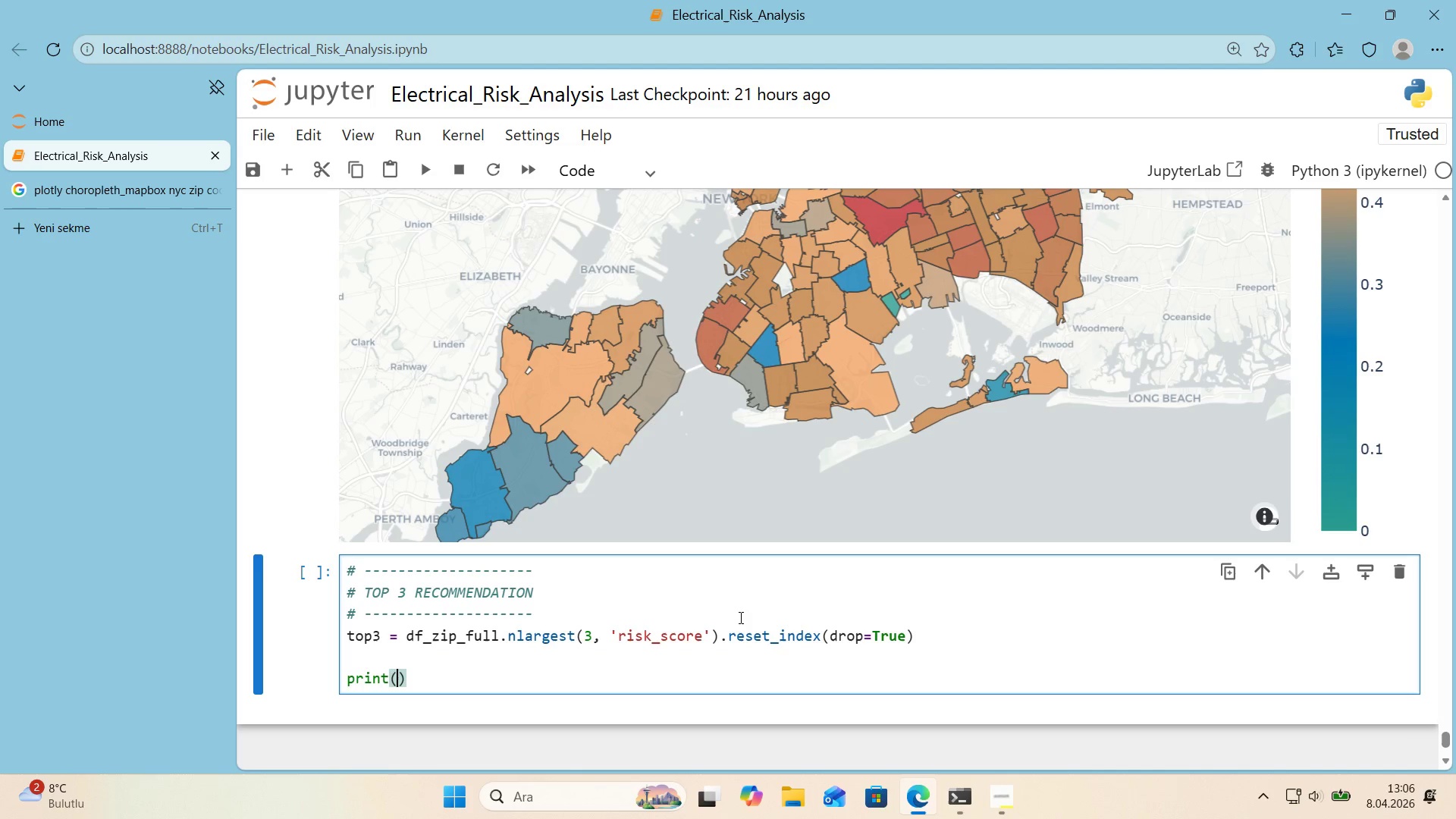 
key(ArrowLeft)
 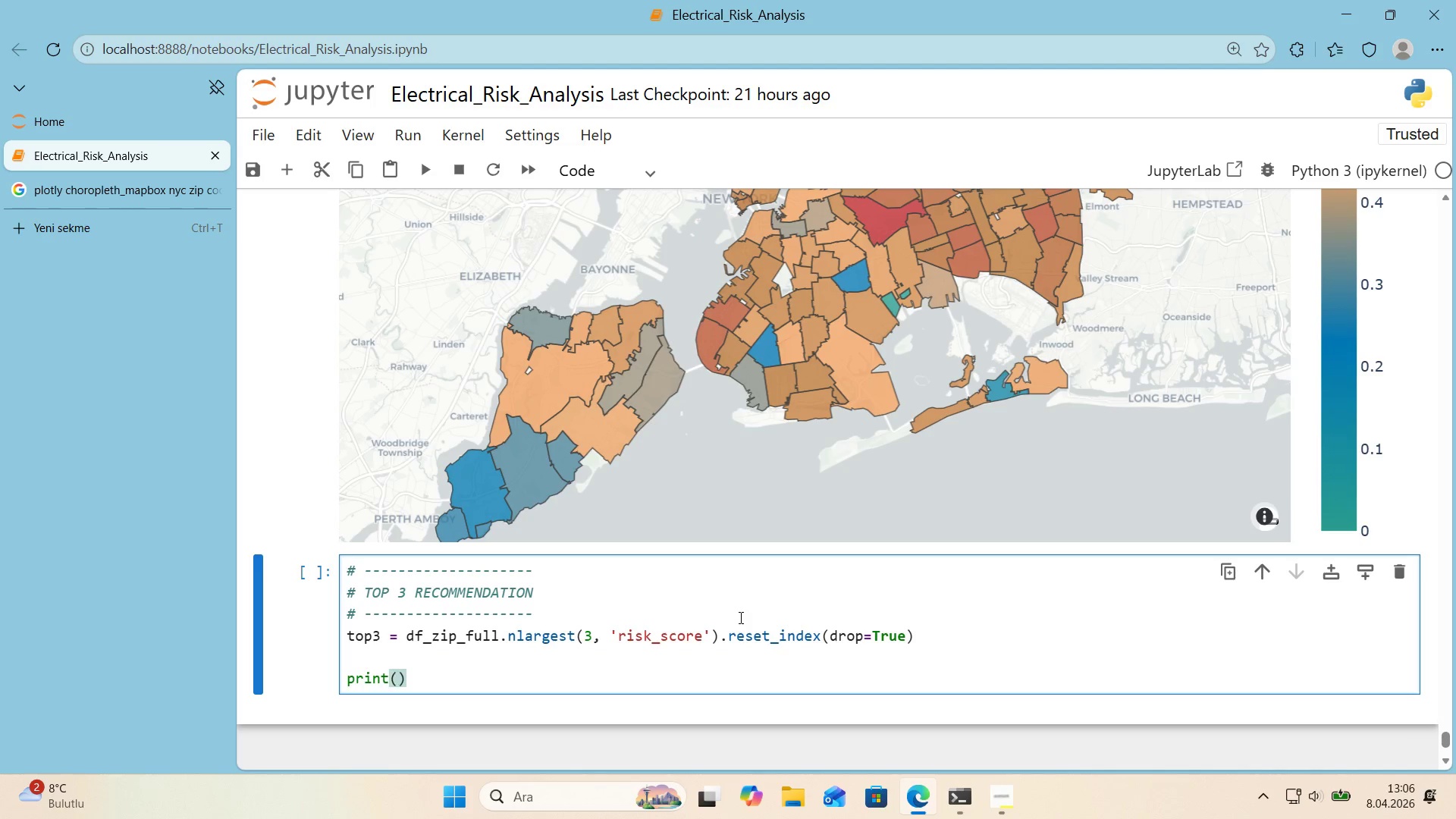 
type(@@)
 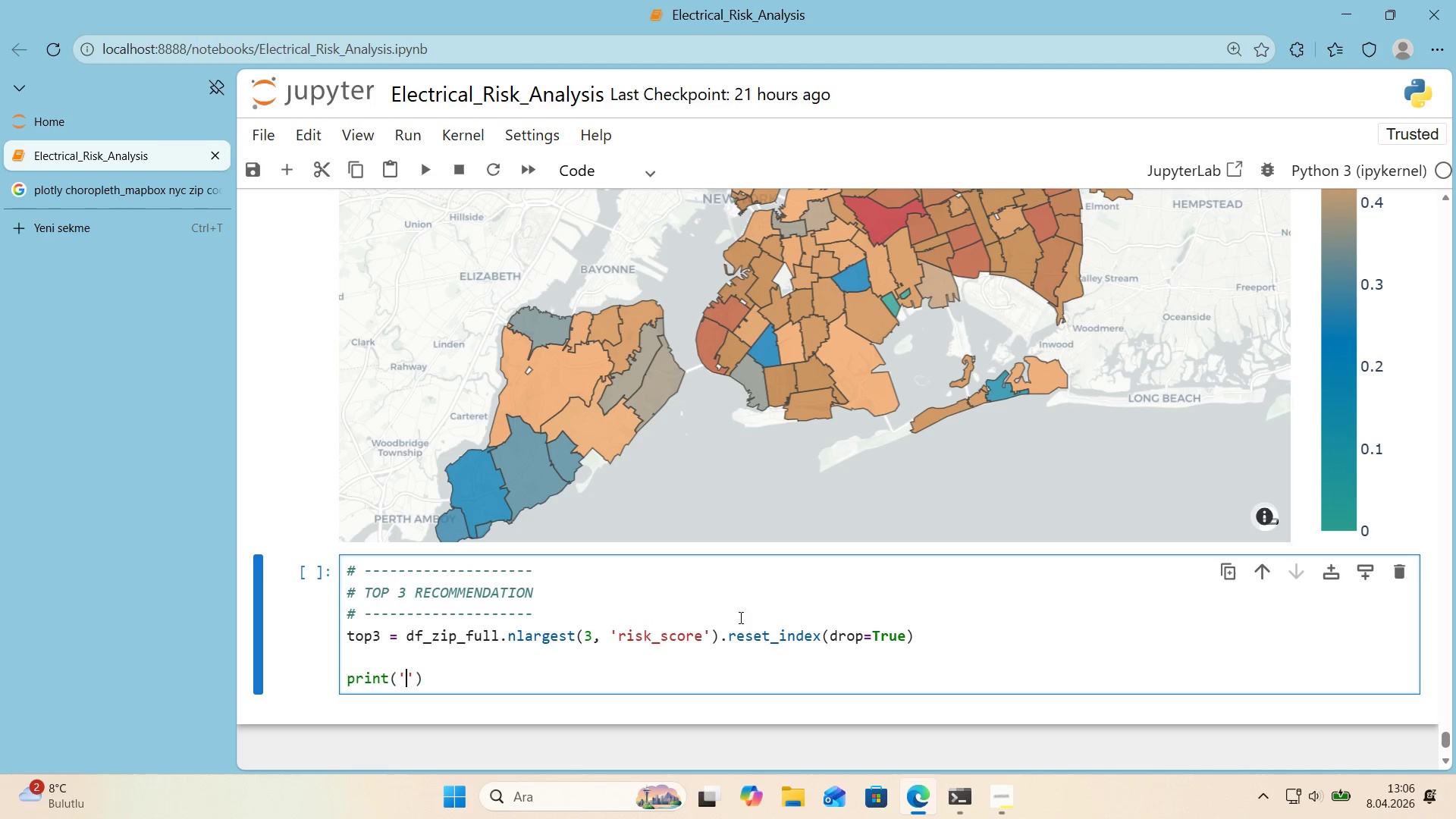 
key(ArrowLeft)
 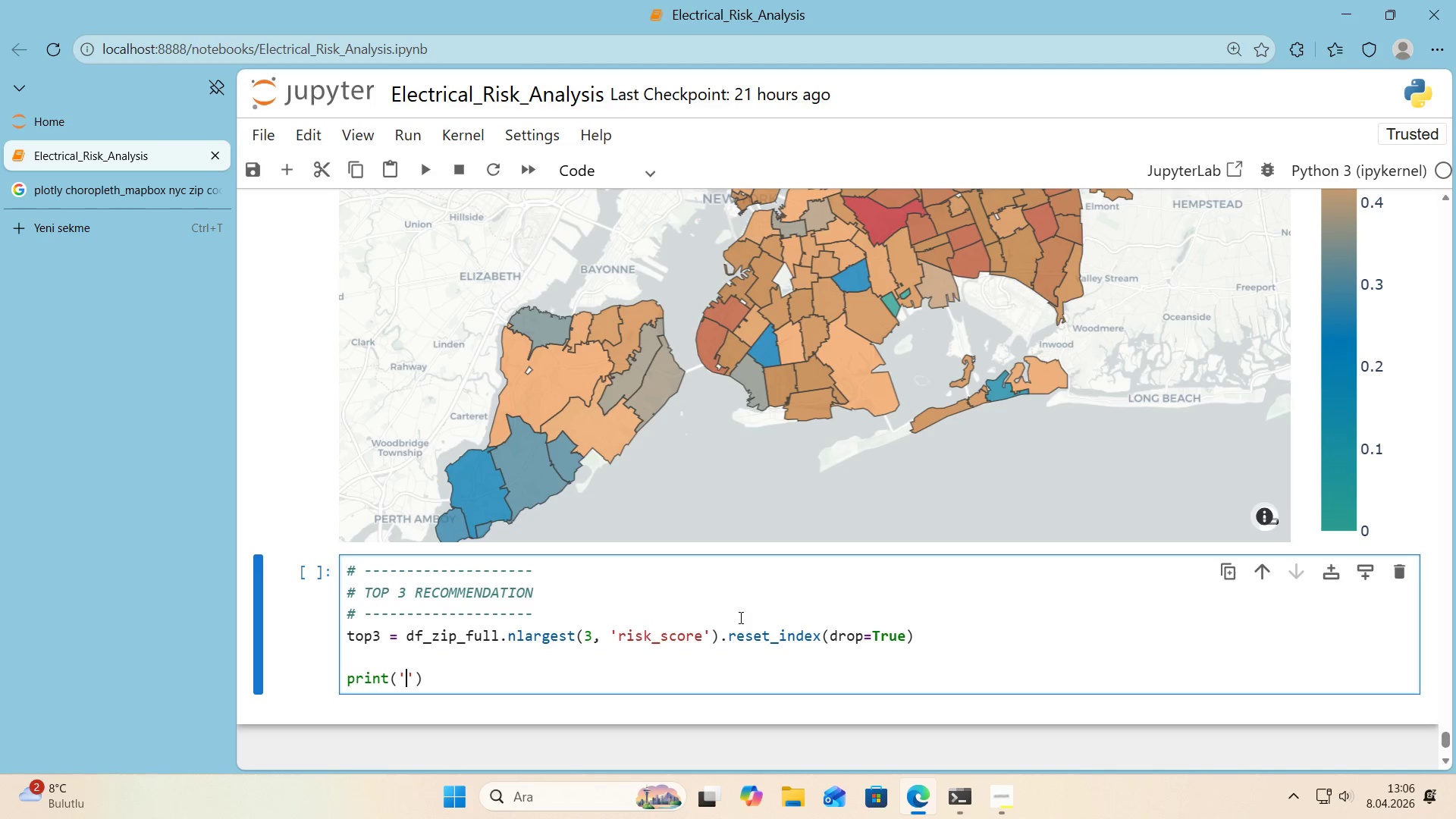 
key(Shift+0)
 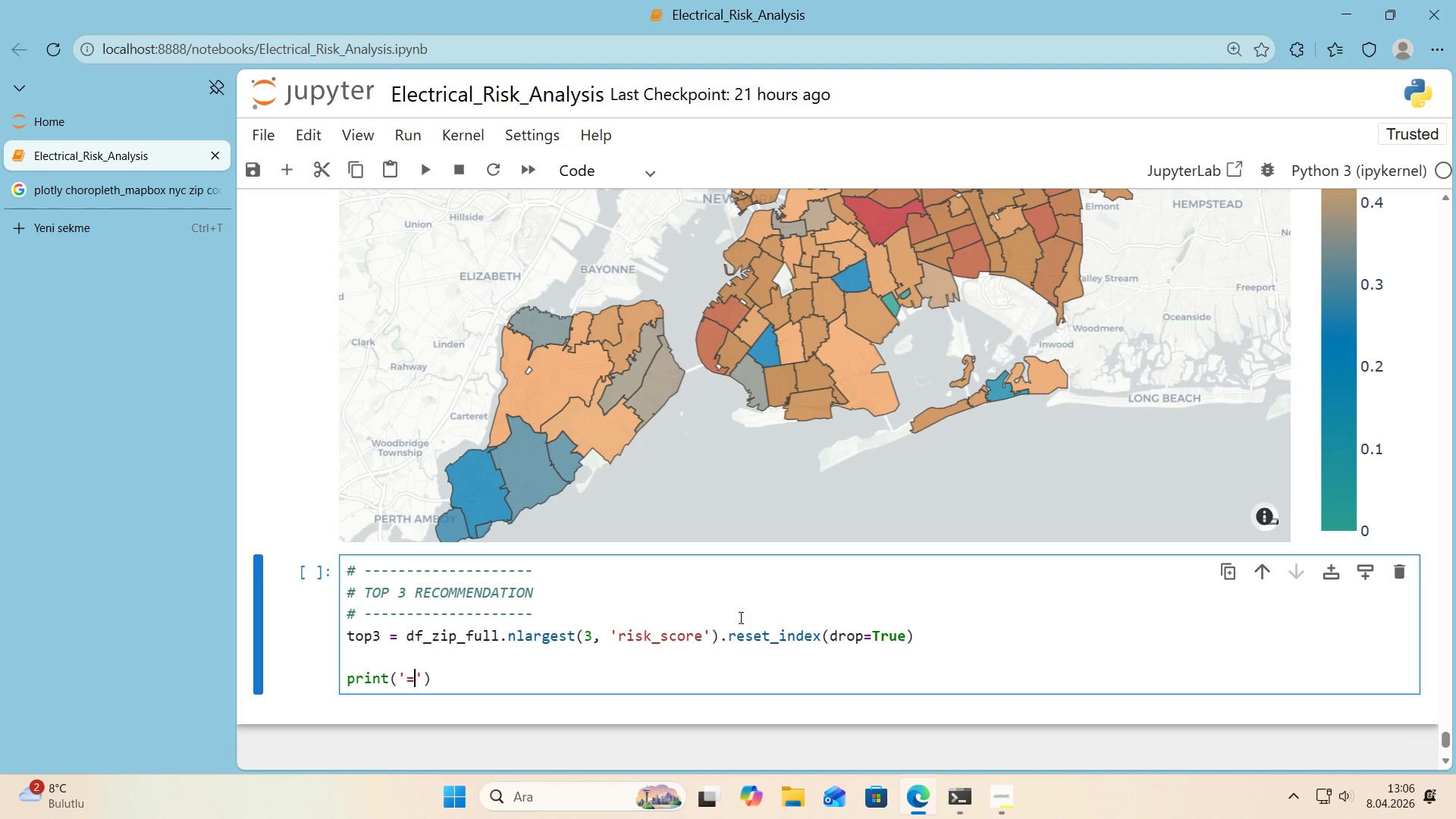 
key(ArrowRight)
 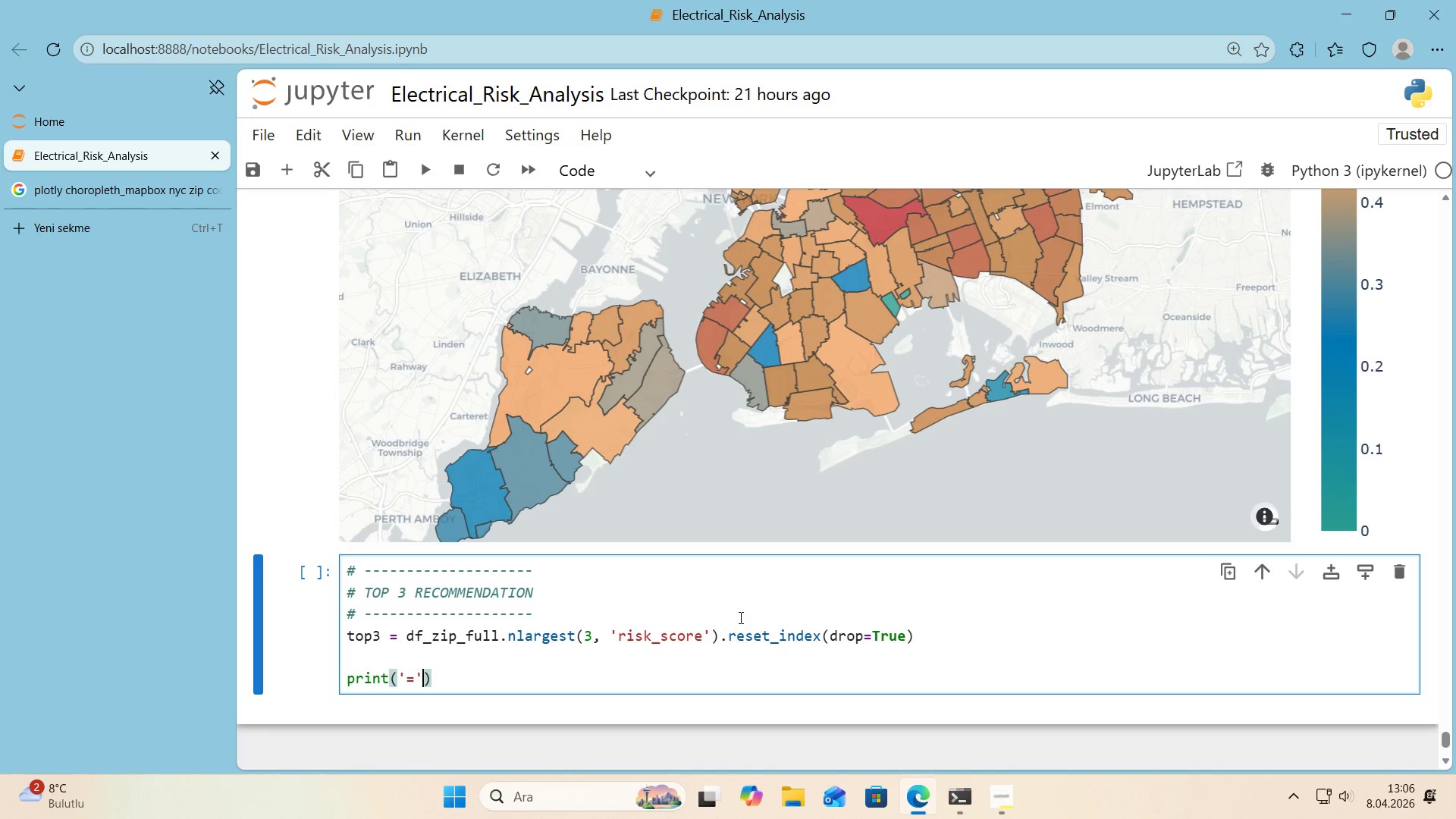 
key(NumpadMultiply)
 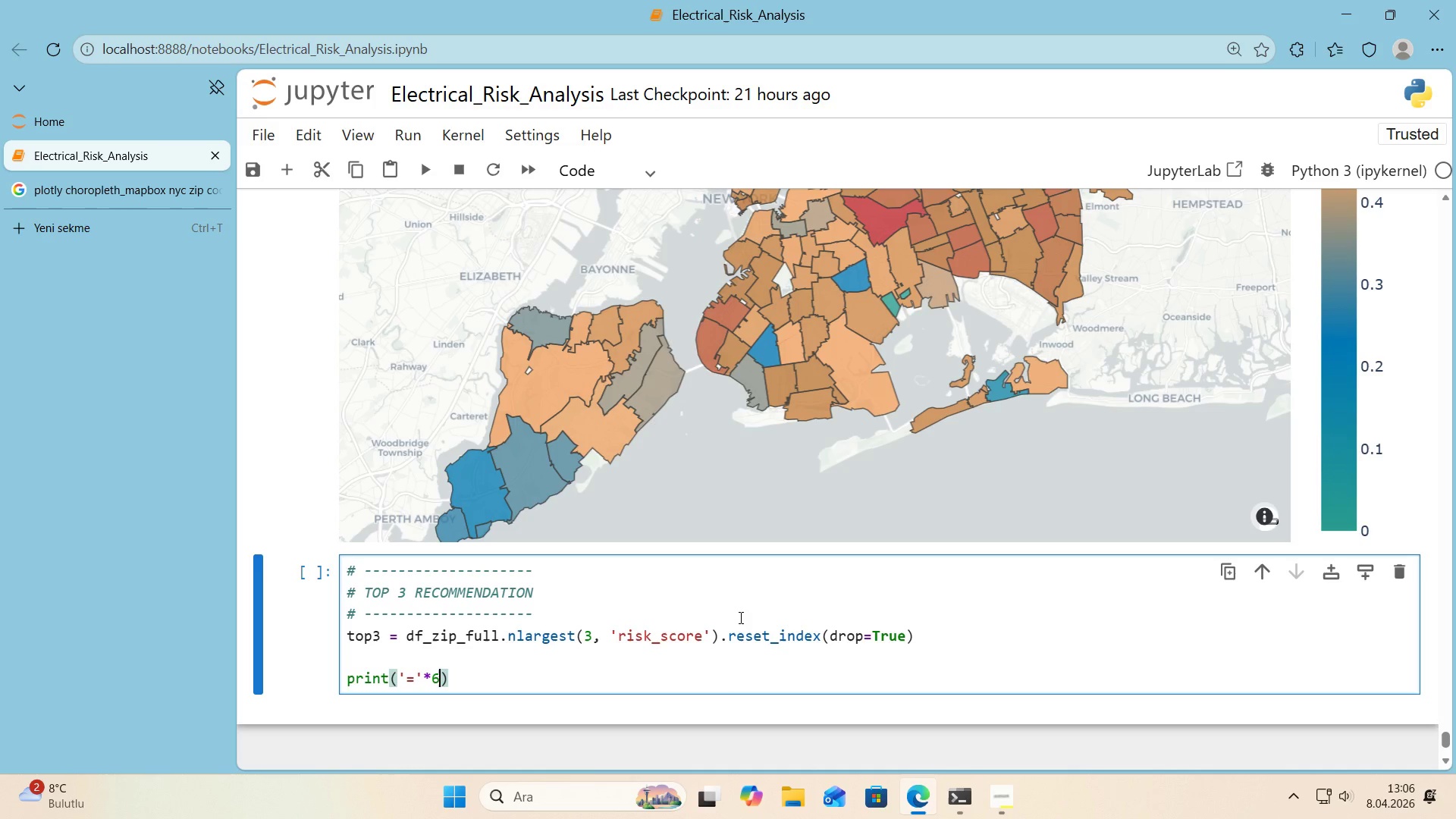 
key(Numpad6)
 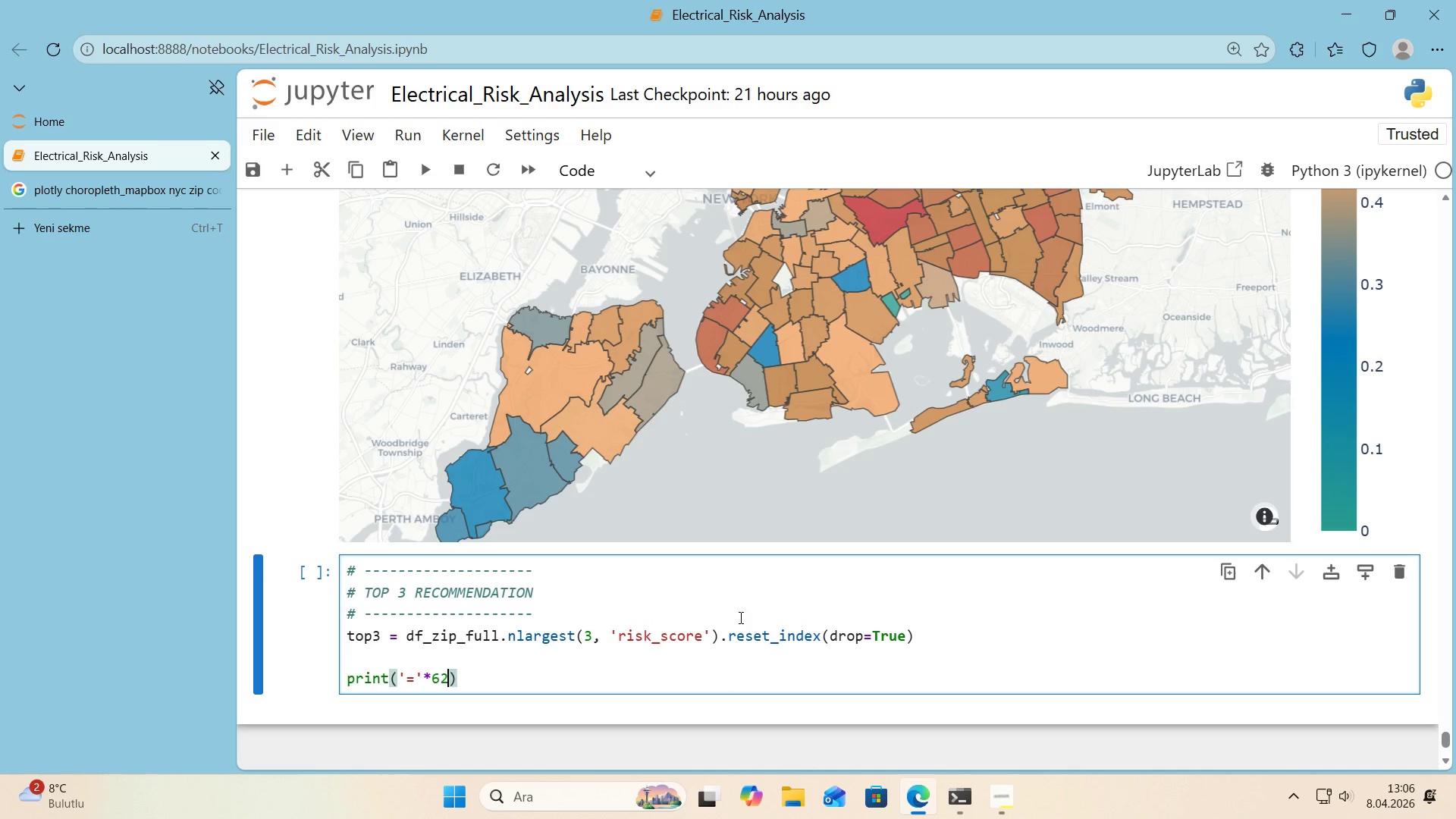 
key(Numpad2)
 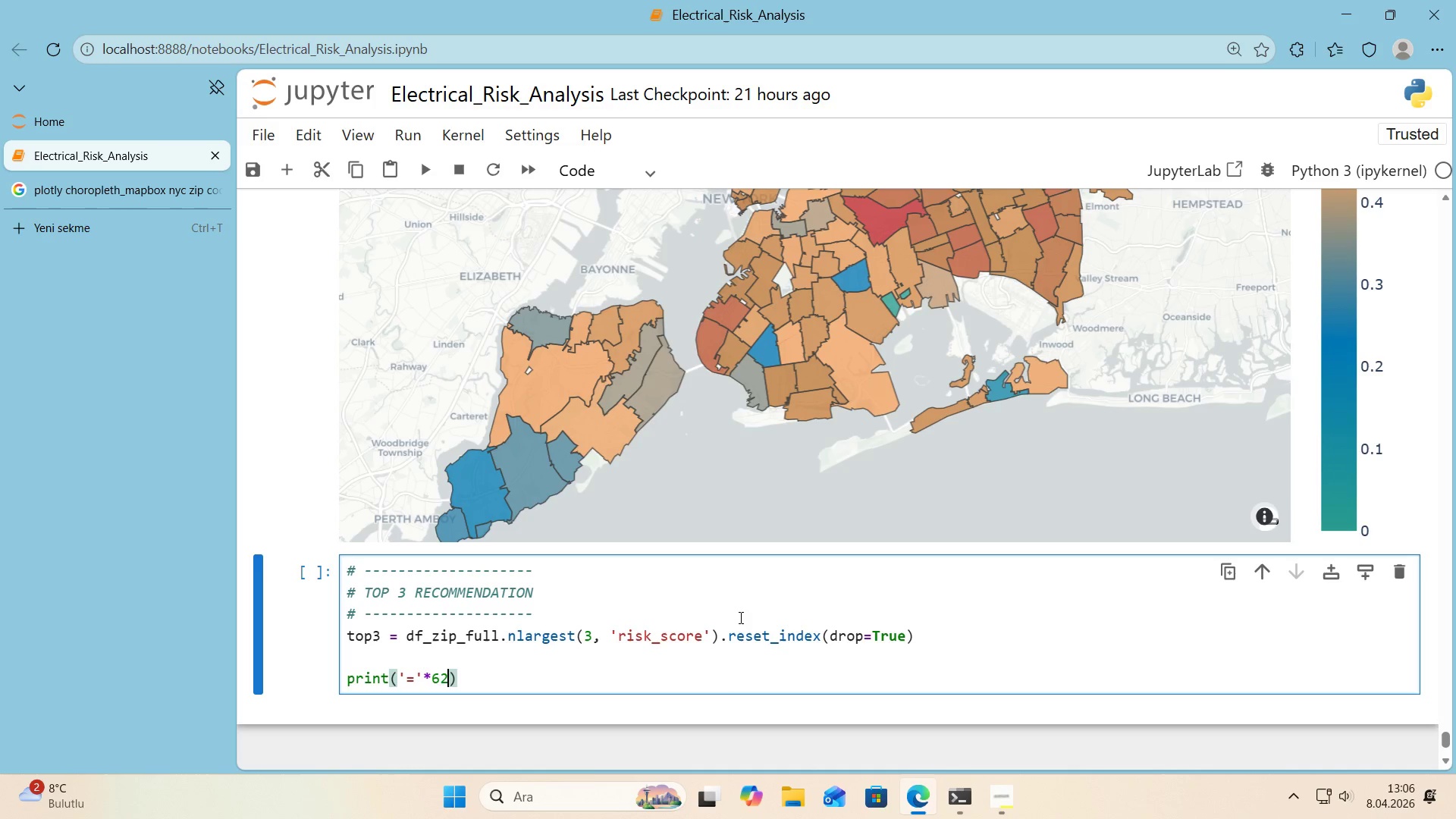 
key(ArrowRight)
 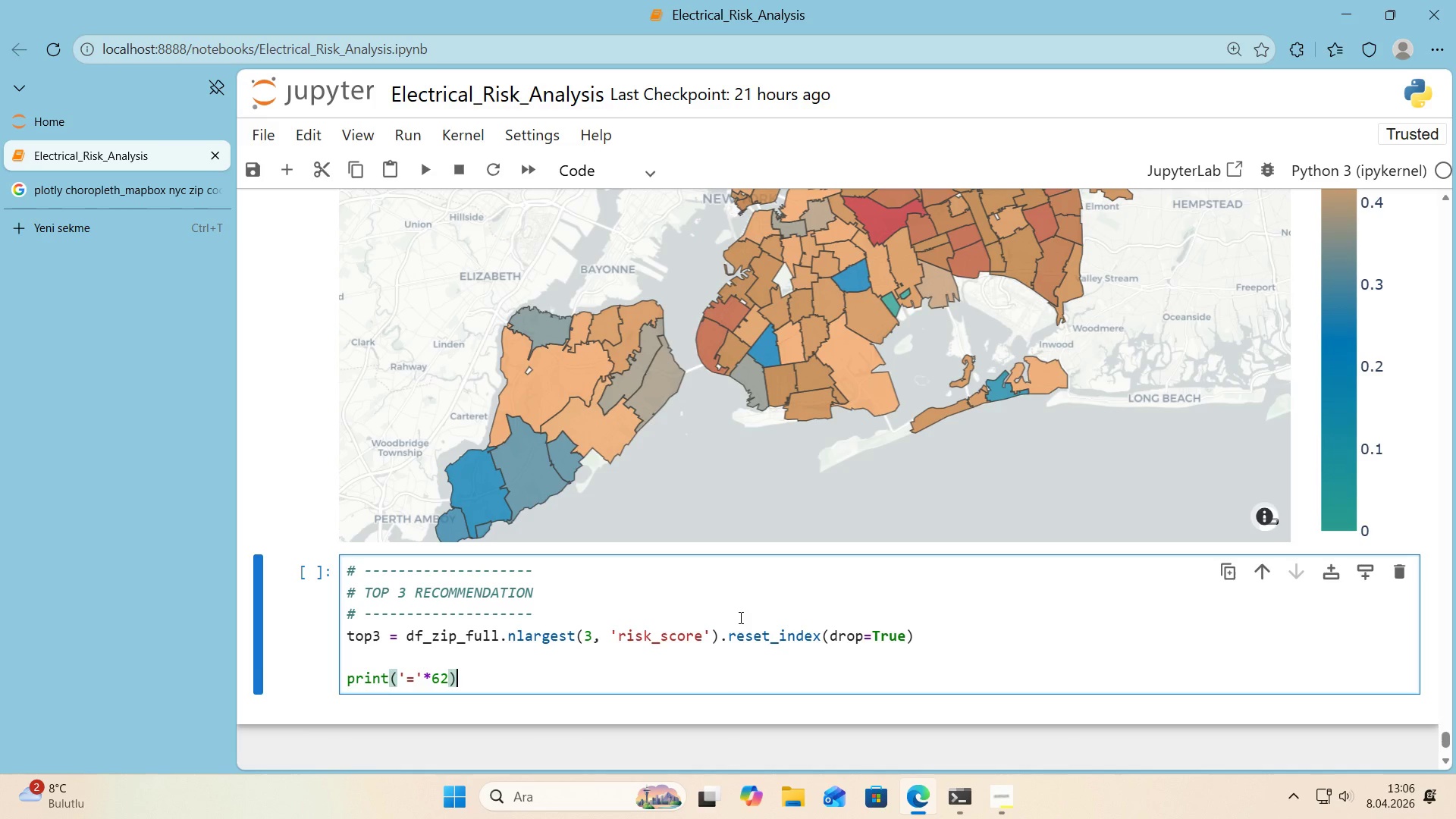 
key(Enter)
 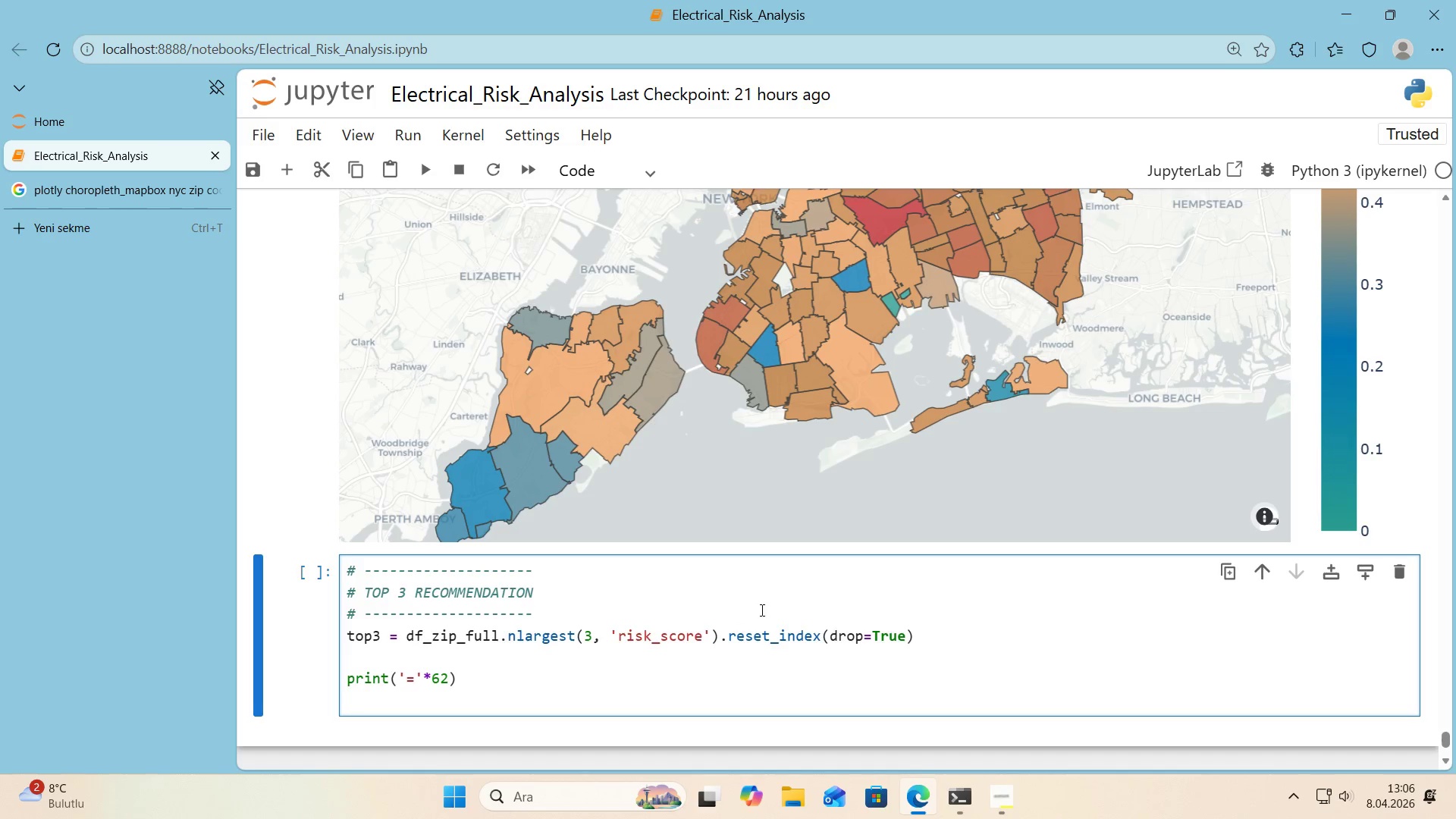 
scroll: coordinate [761, 610], scroll_direction: down, amount: 1.0
 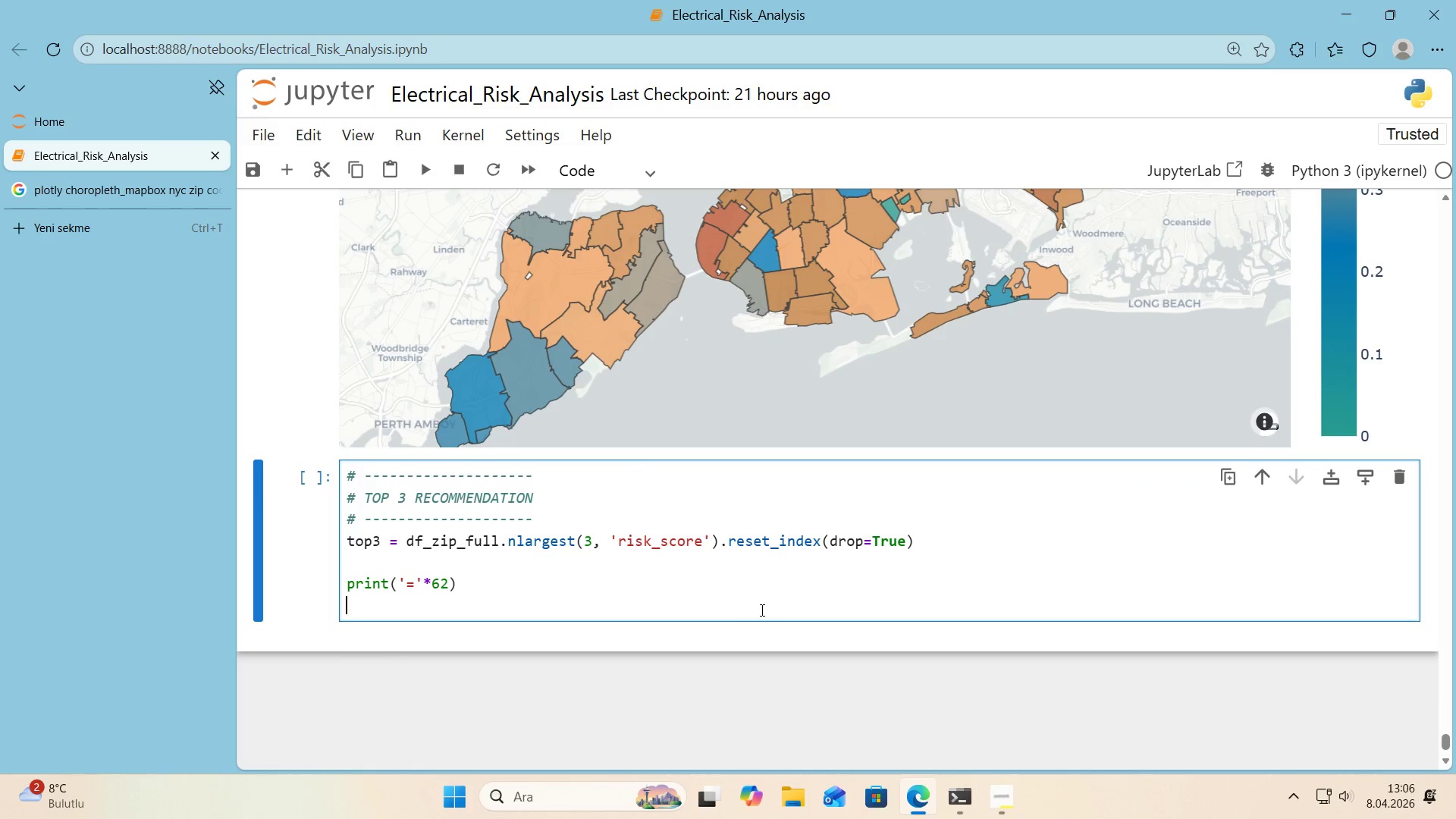 
type(pr'nt*()
 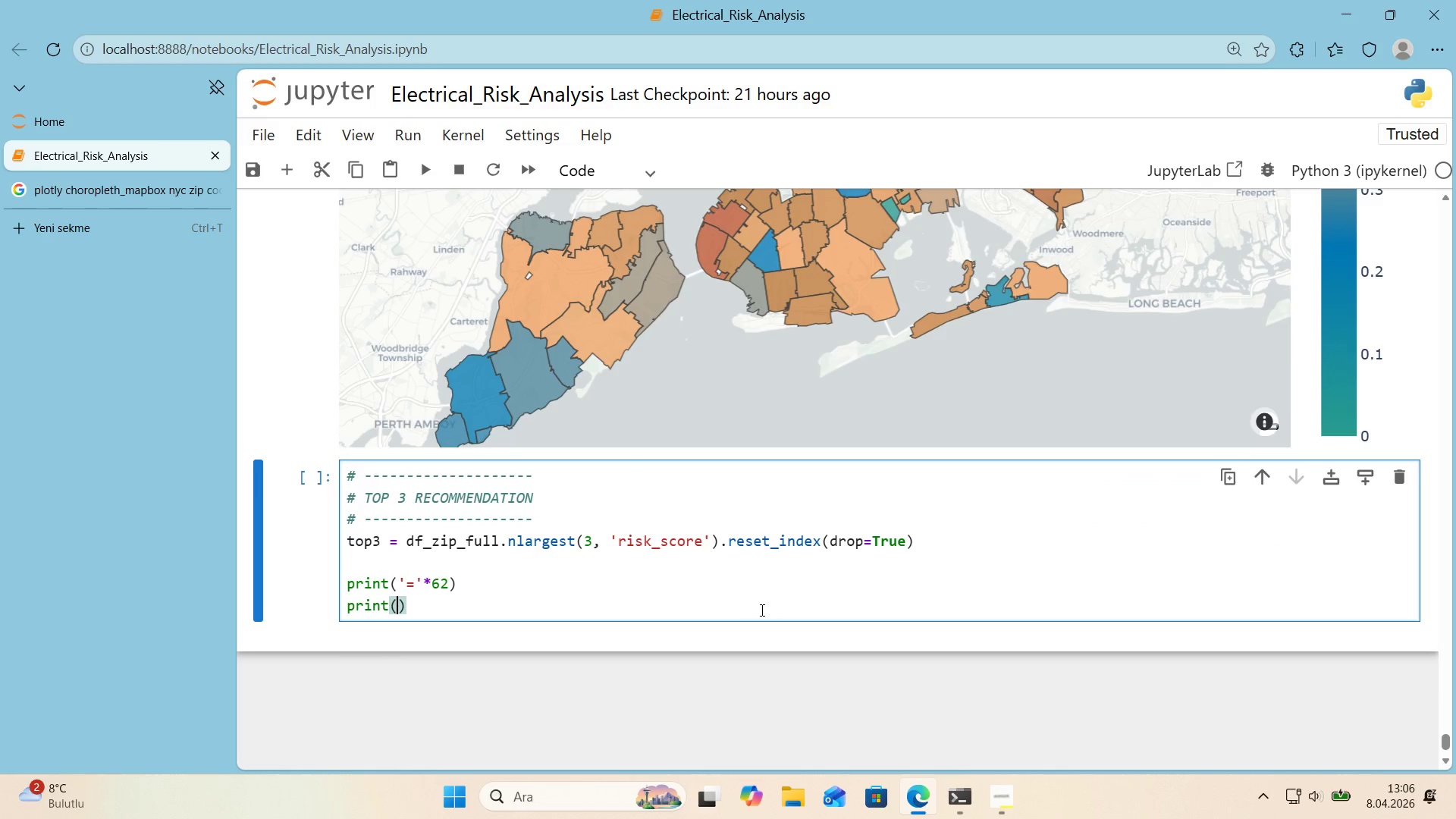 
 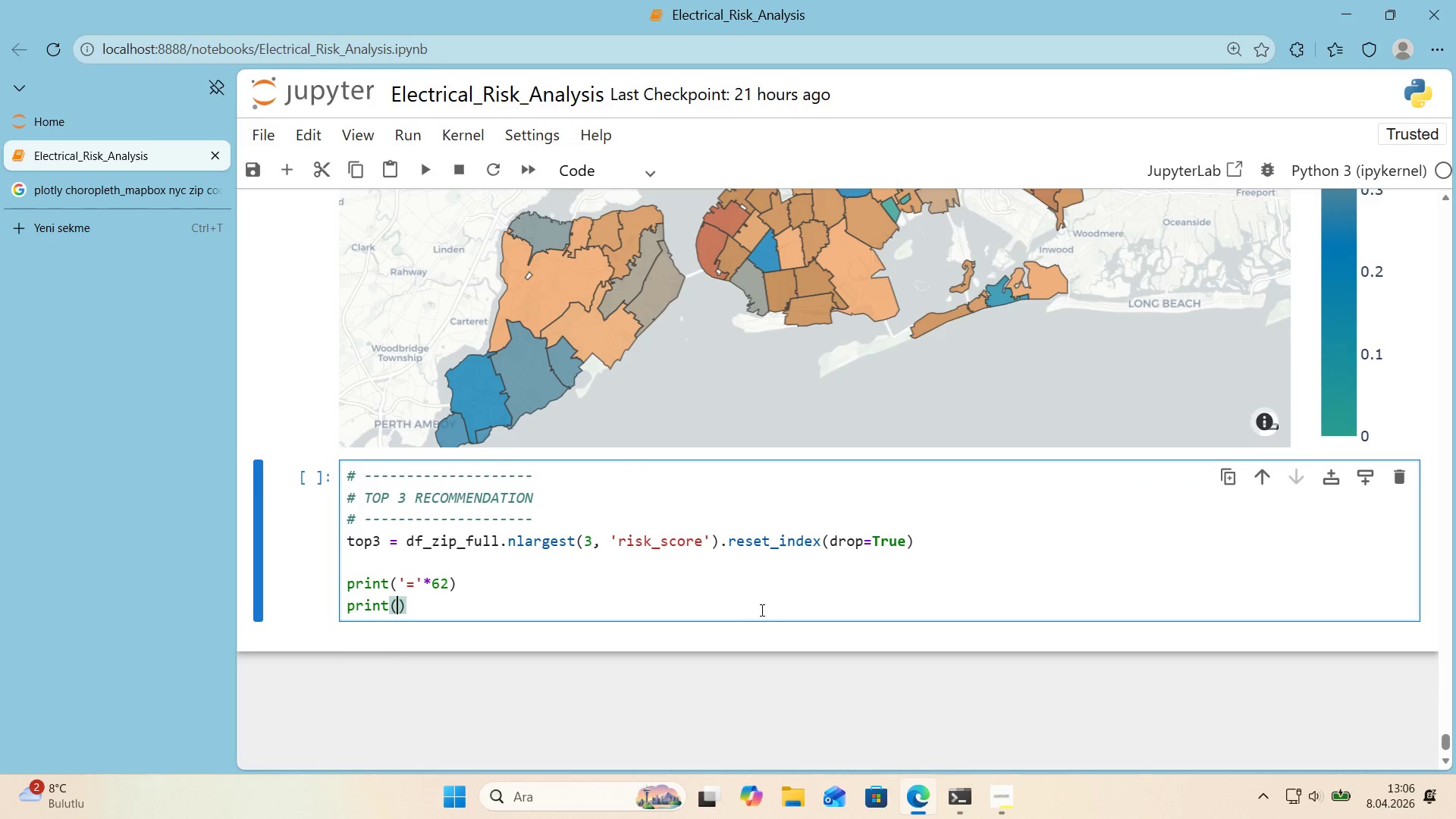 
key(ArrowLeft)
 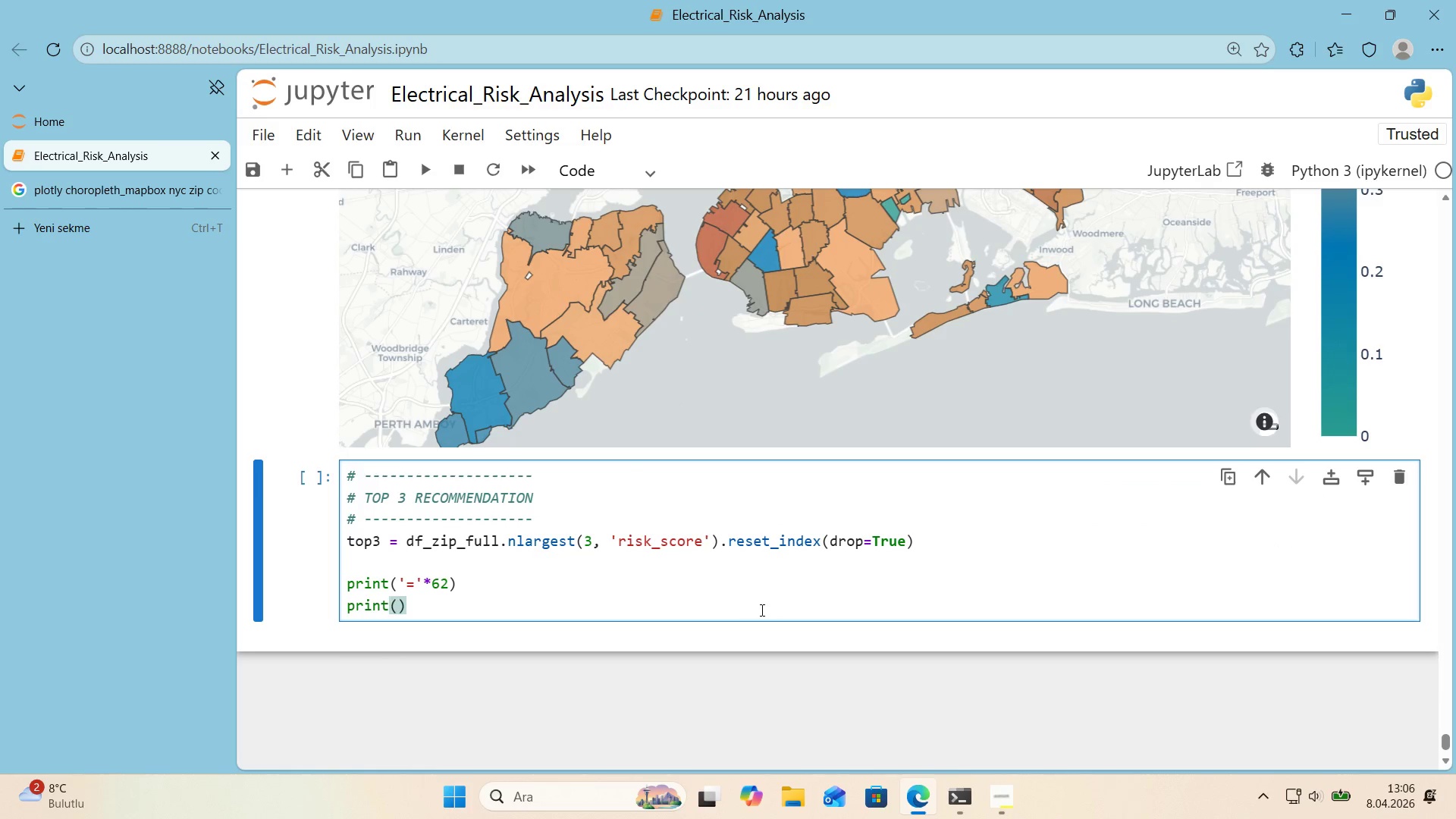 
type(@@)
 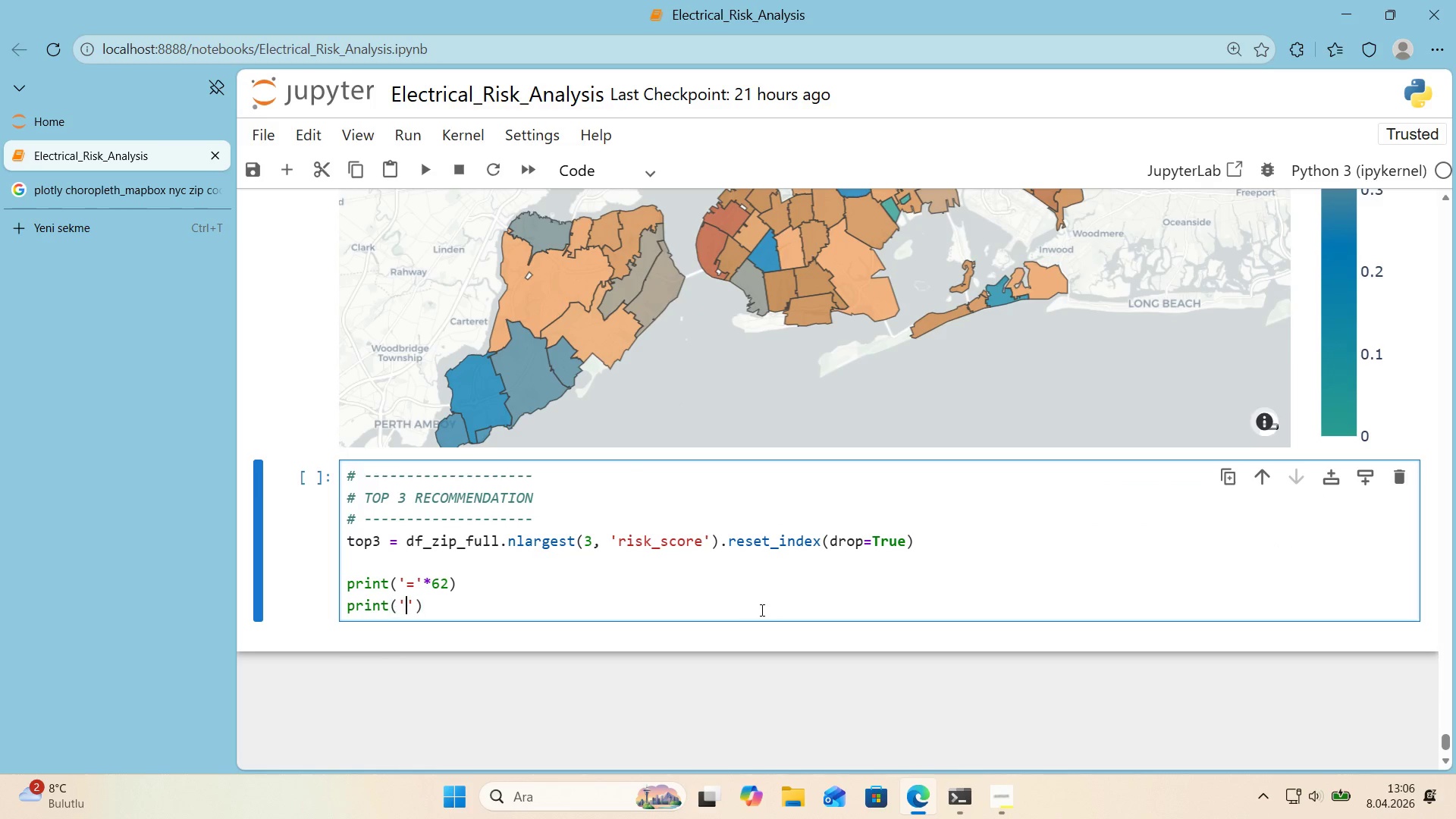 
key(ArrowLeft)
 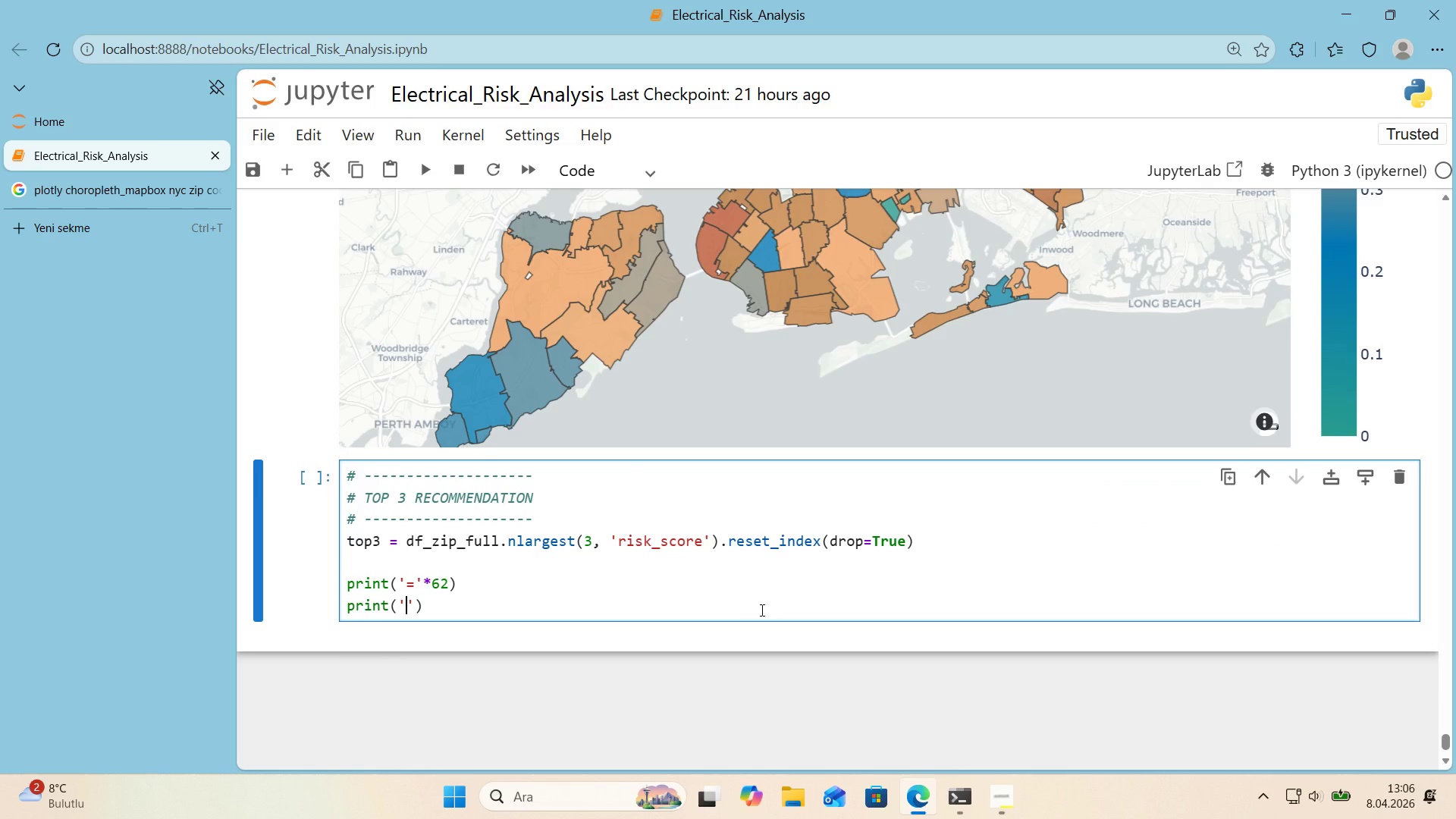 
type(RECOMMENDED DIRECT-MAIL TARGETS ARC^)
 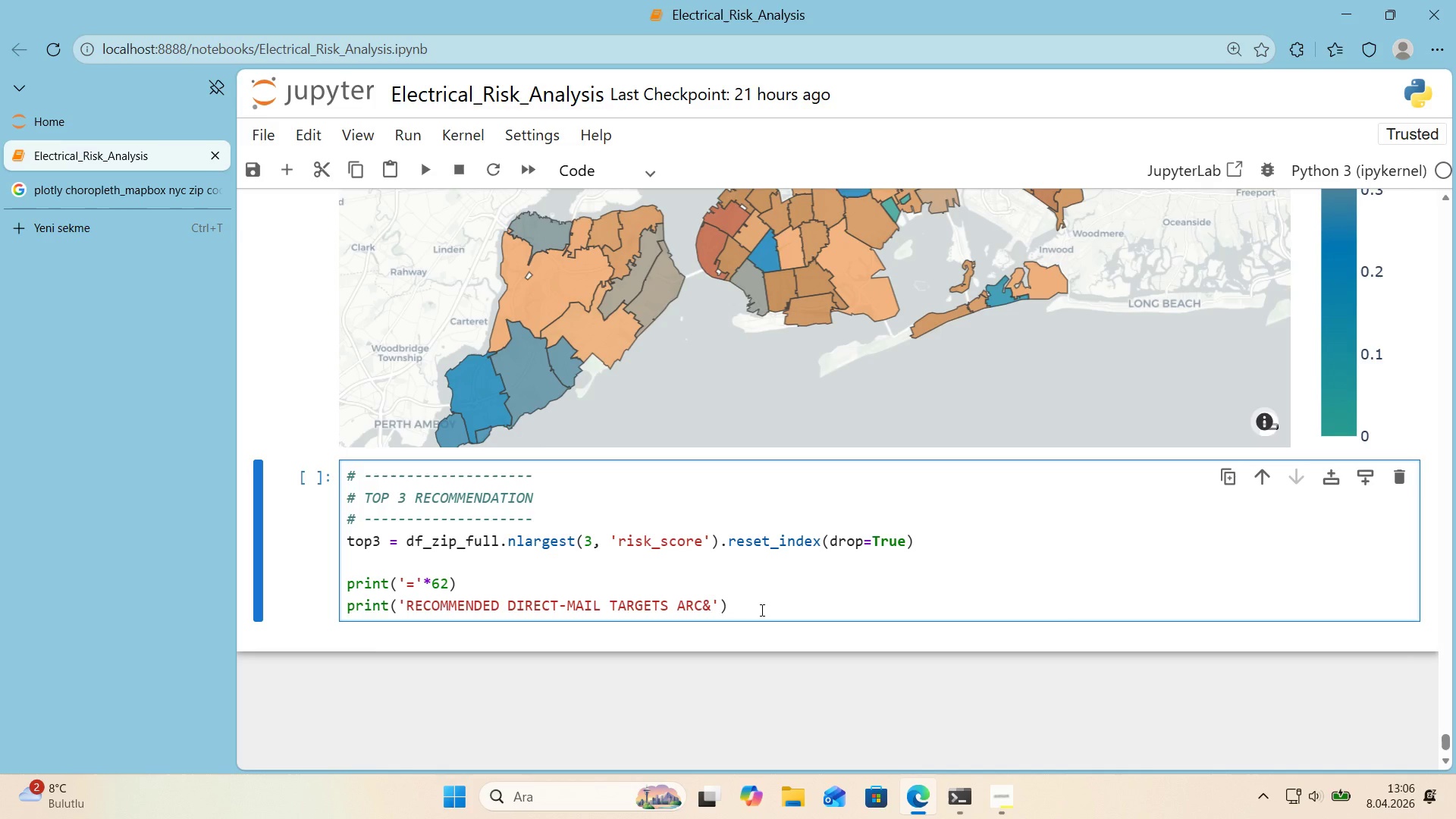 
key(ArrowLeft)
 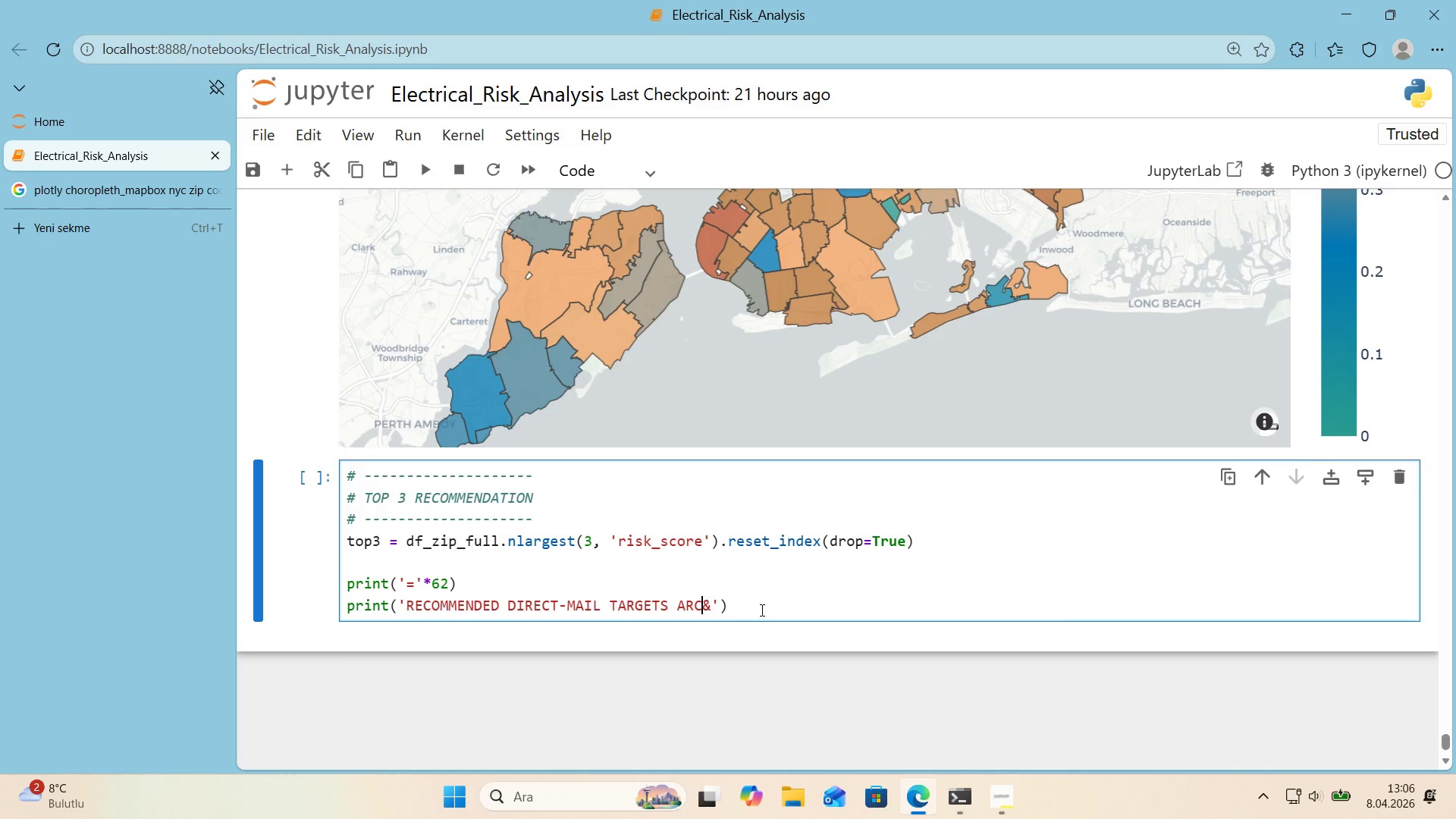 
key(Space)
 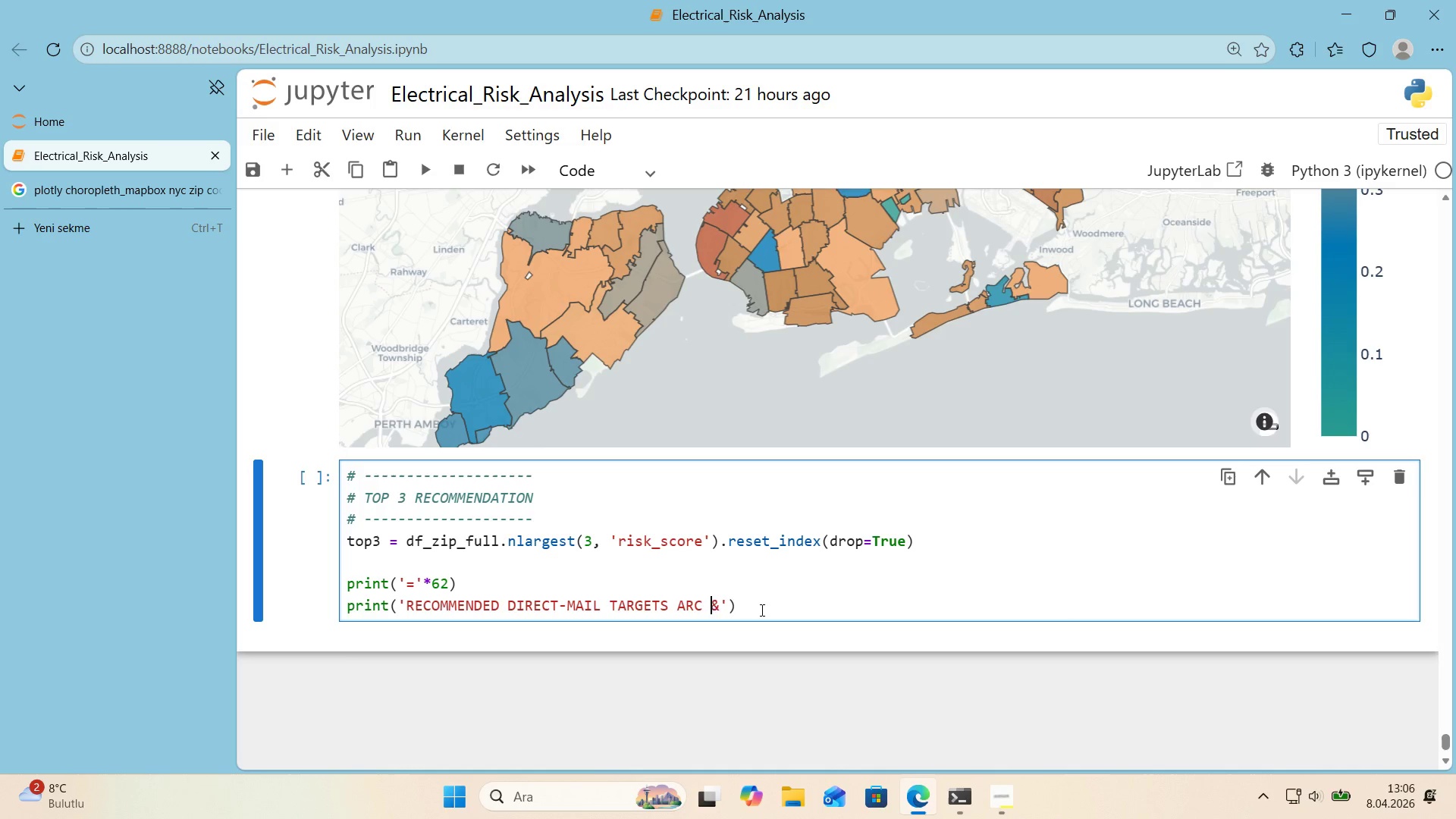 
key(ArrowRight)
 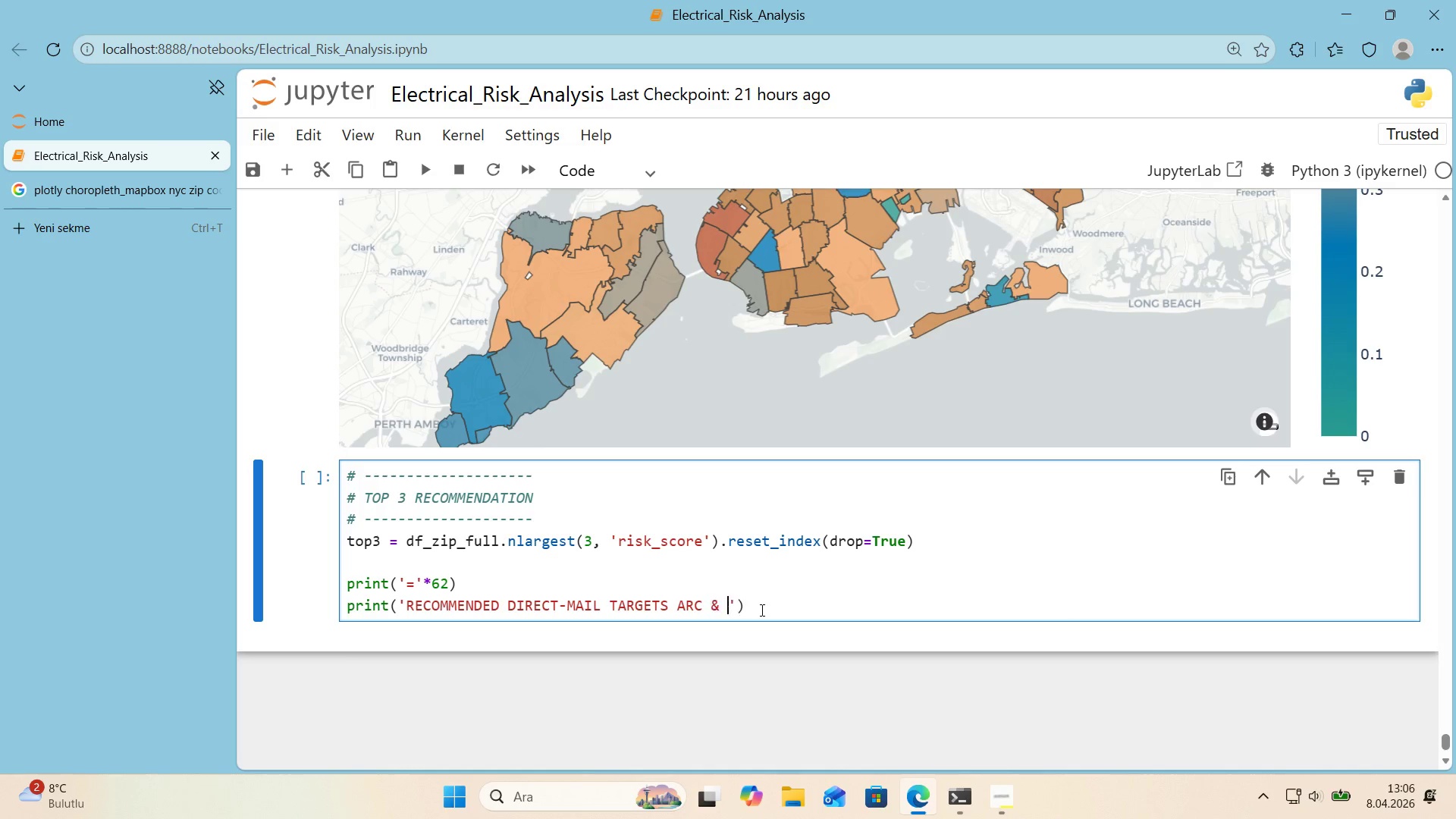 
type( SPARK ELECTRICAL)
 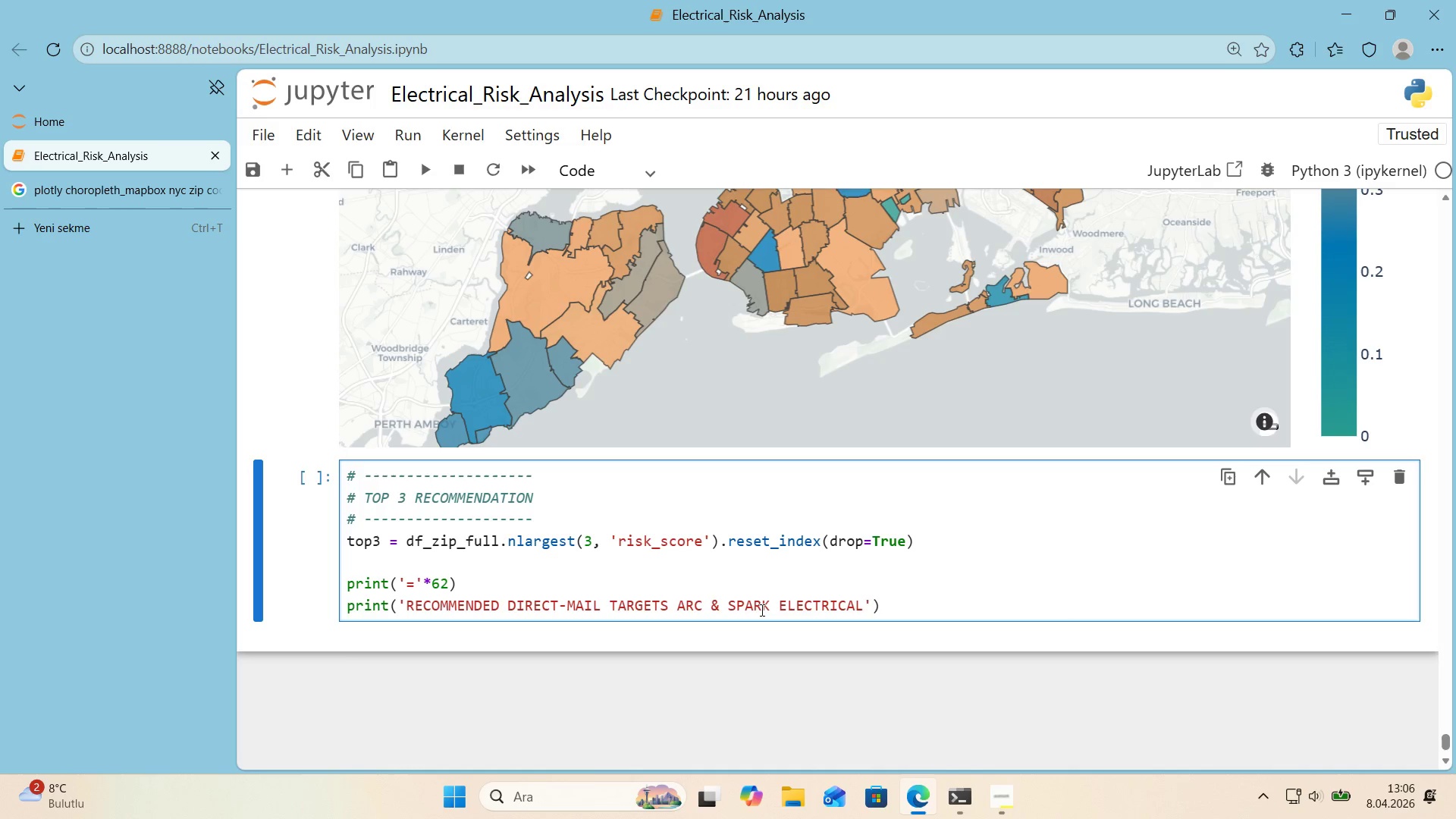 
key(ArrowRight)
 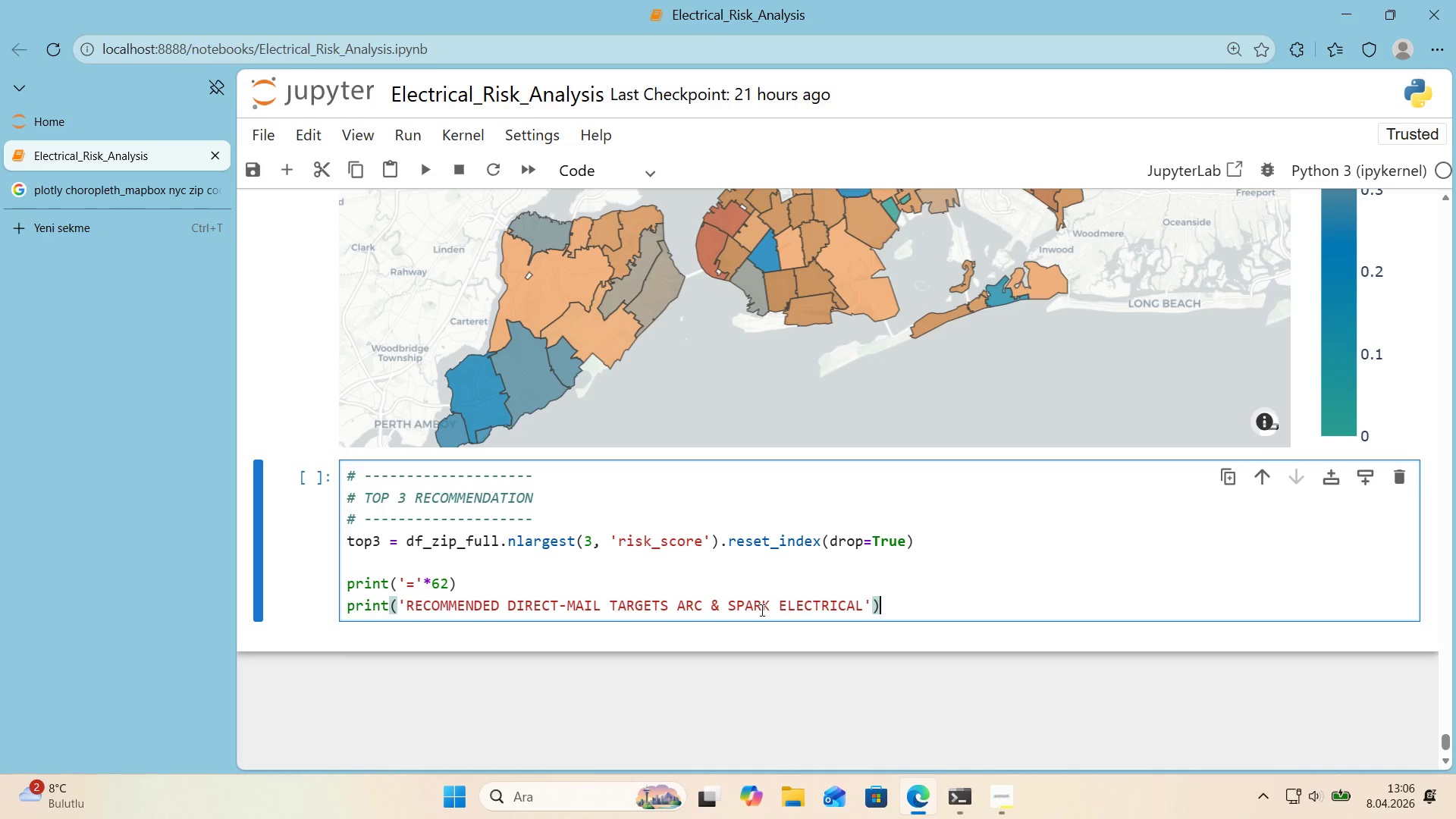 
key(ArrowRight)
 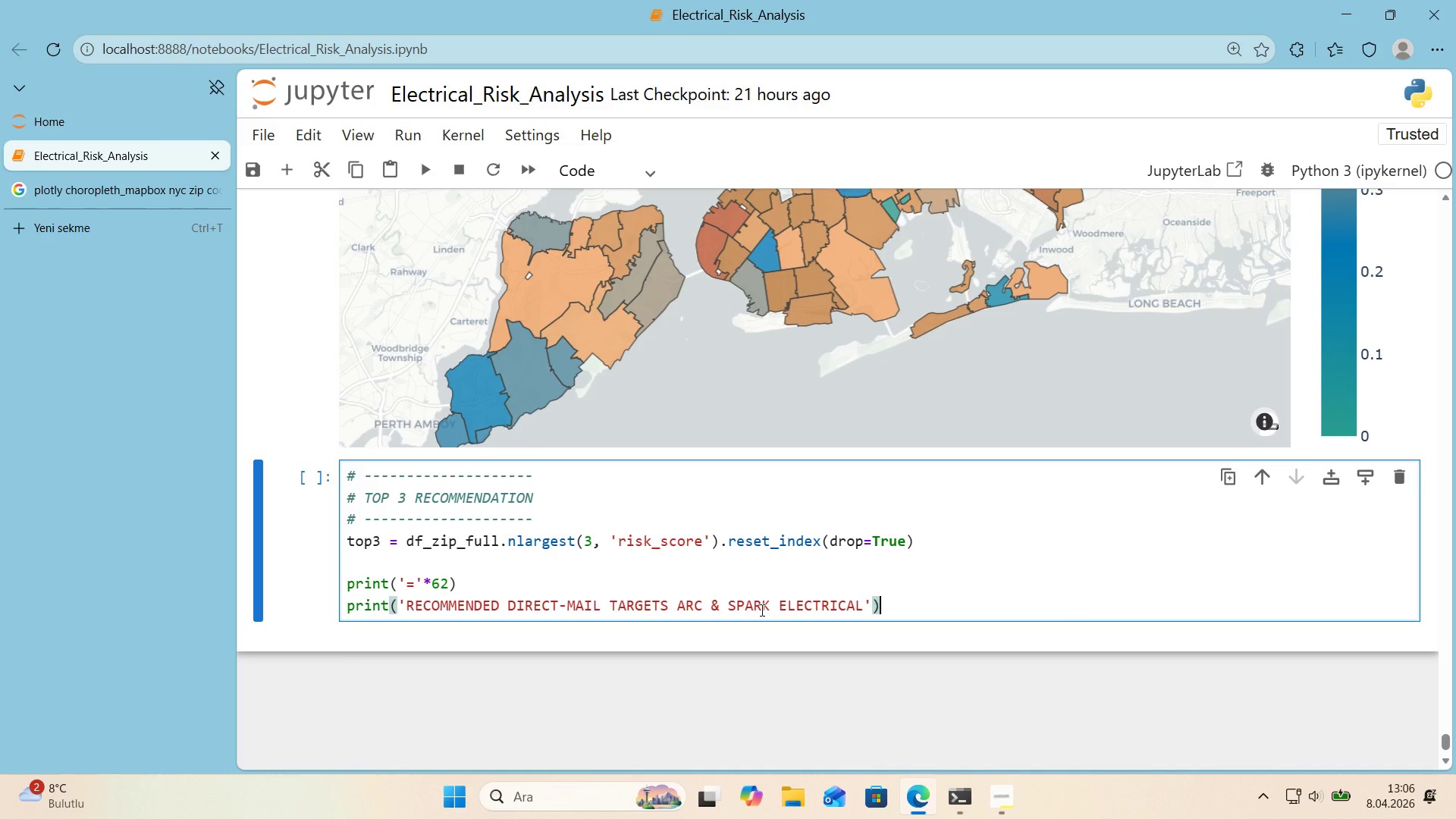 
key(ArrowRight)
 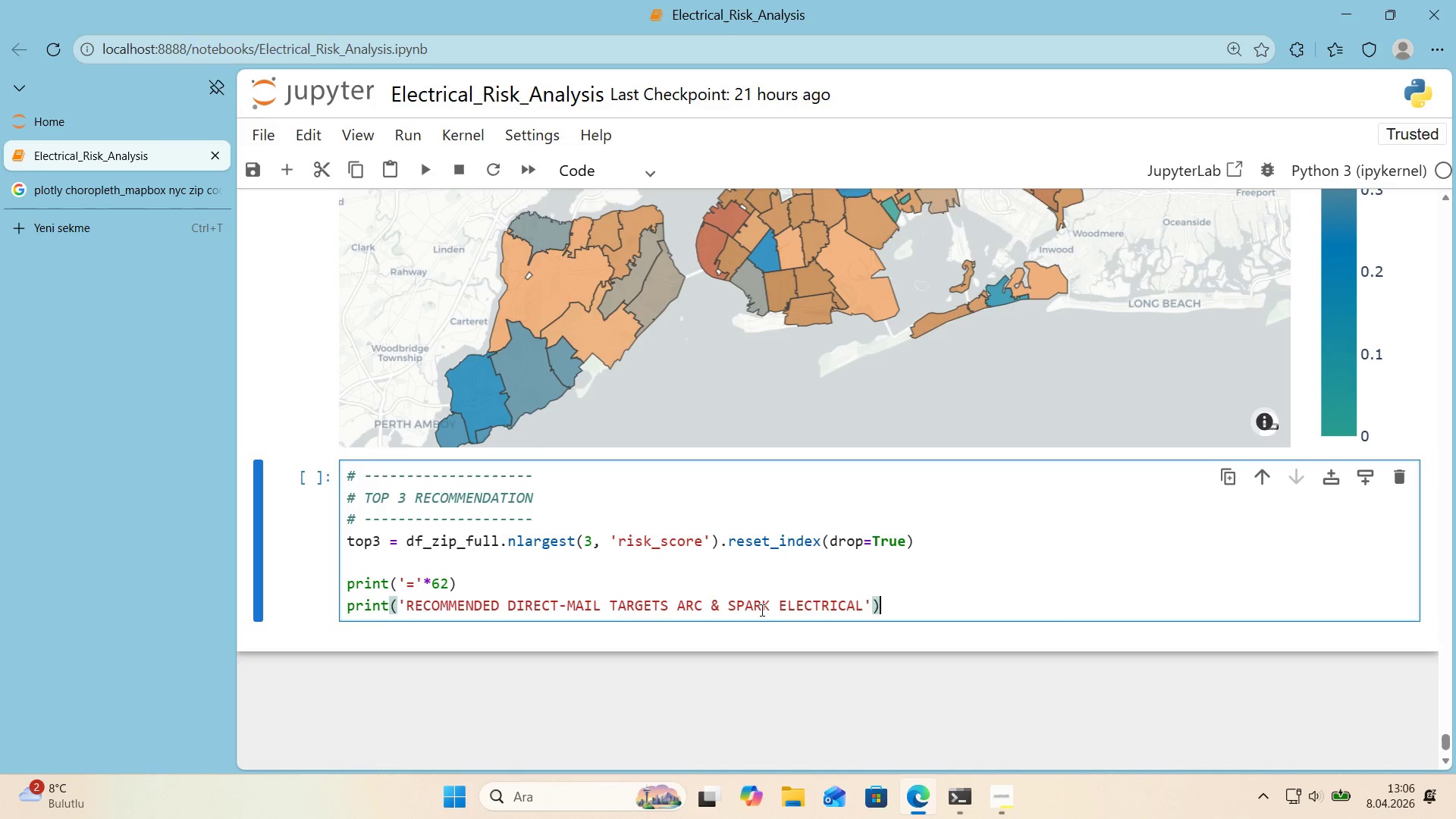 
key(Enter)
 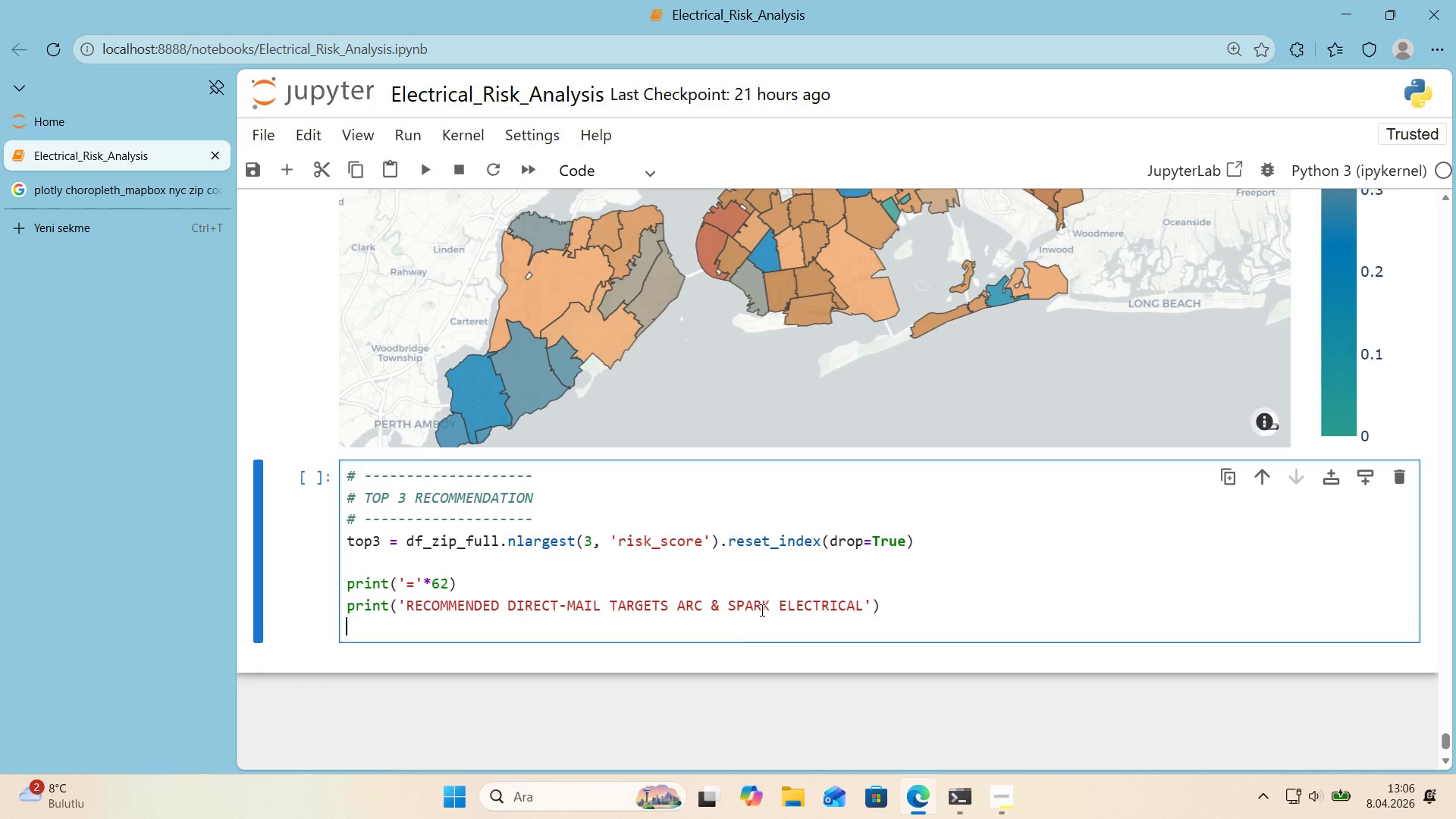 
type(pr'nt*()
 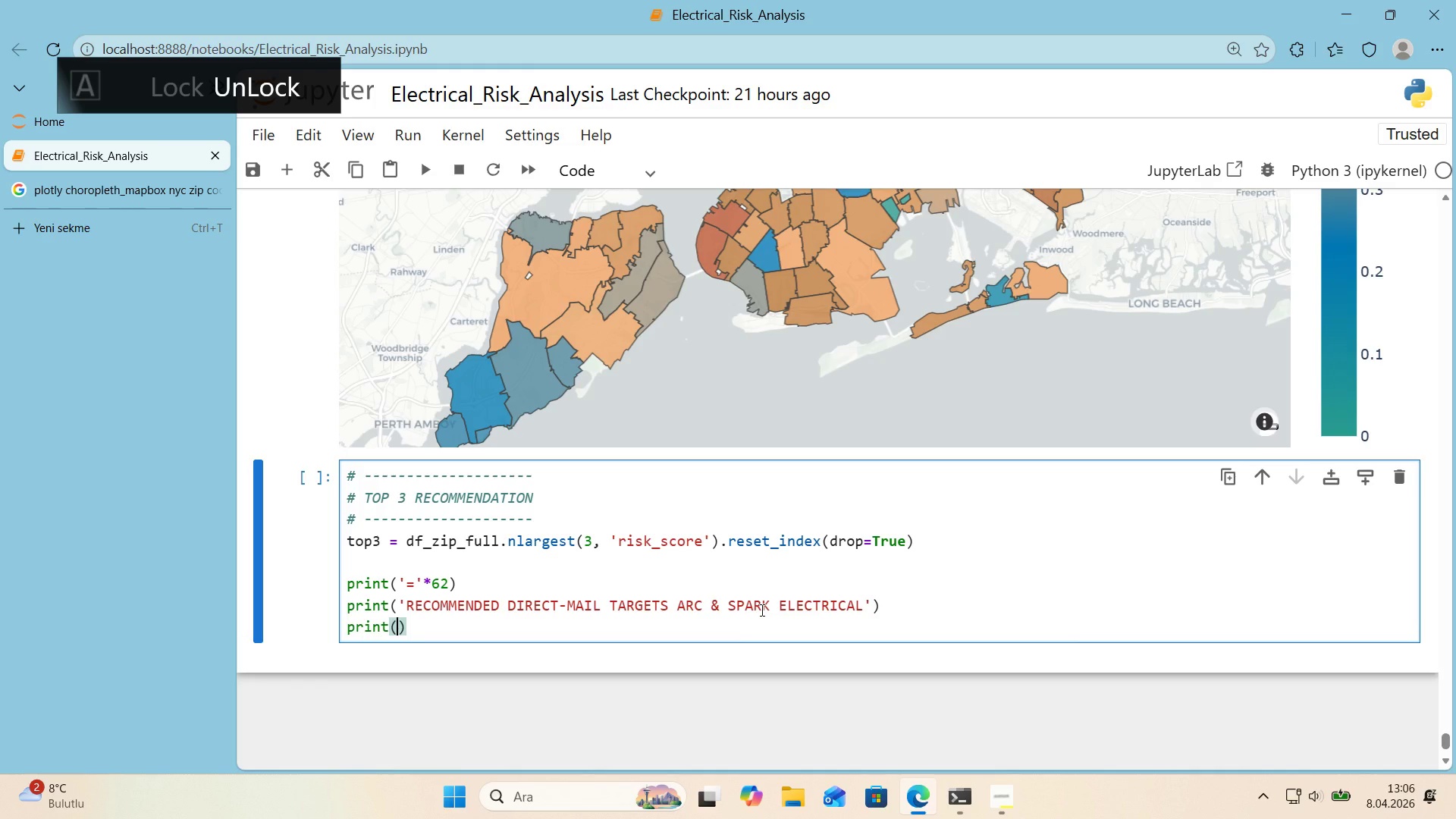 
 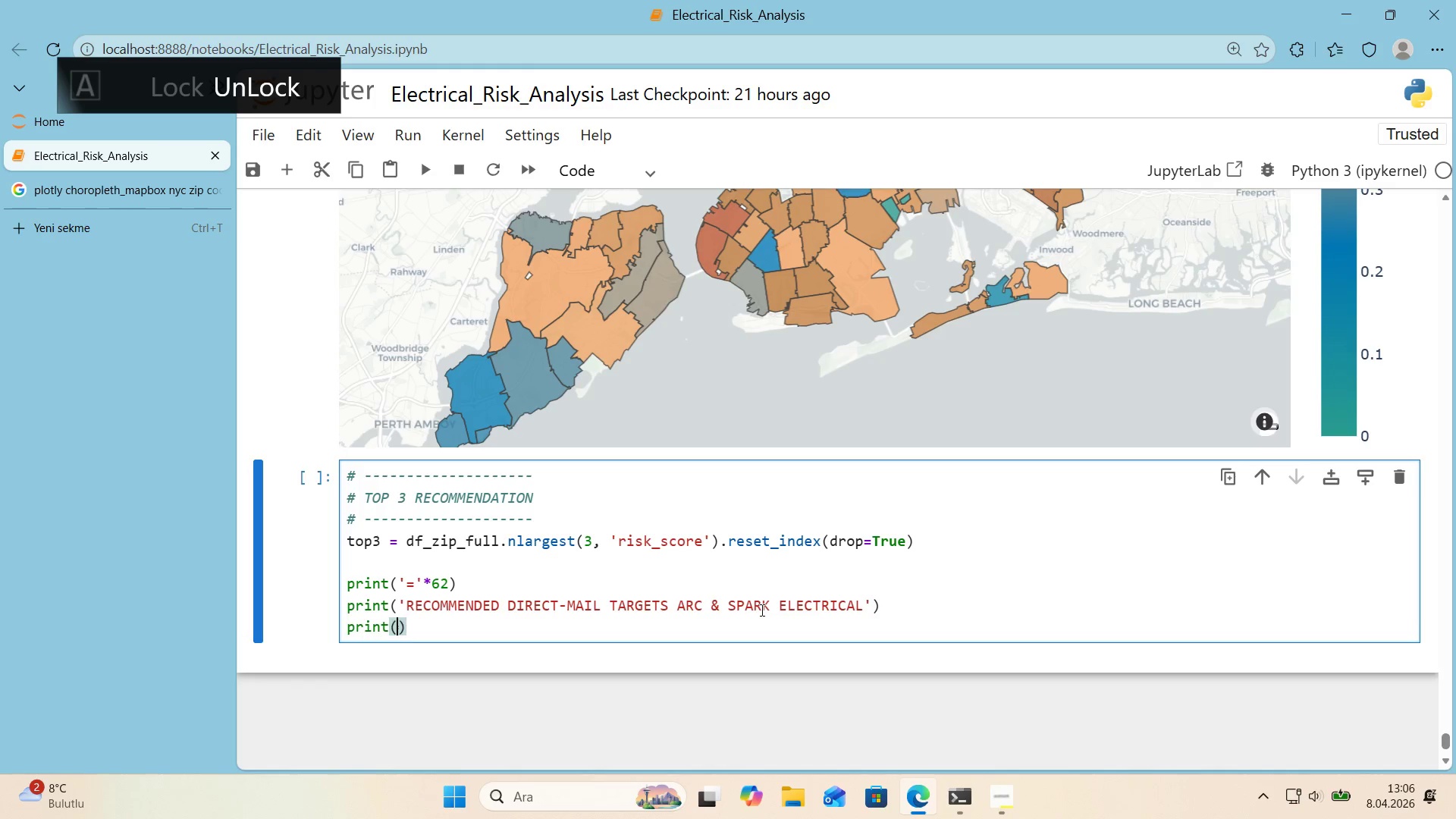 
key(ArrowLeft)
 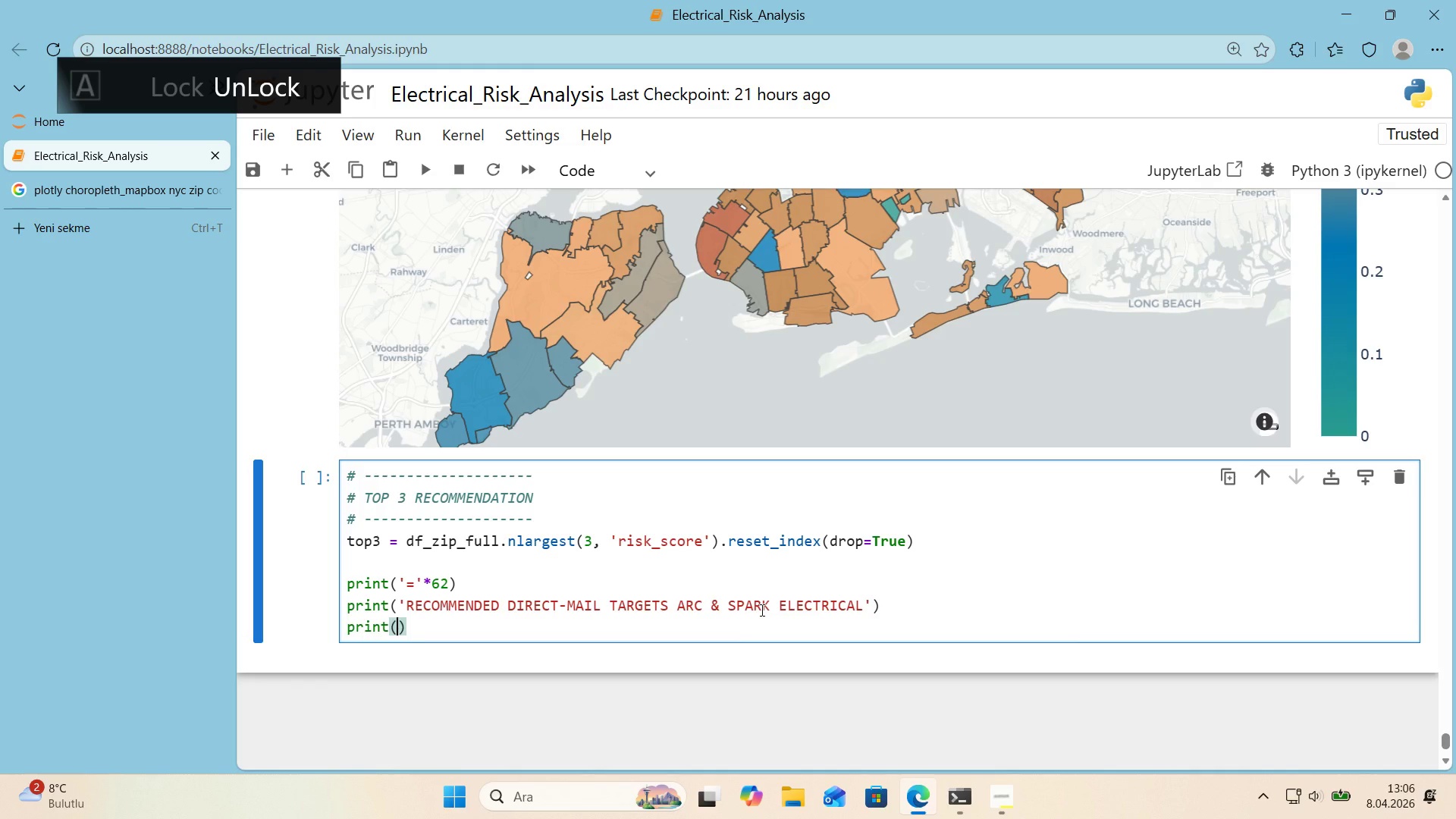 
type(@@)
 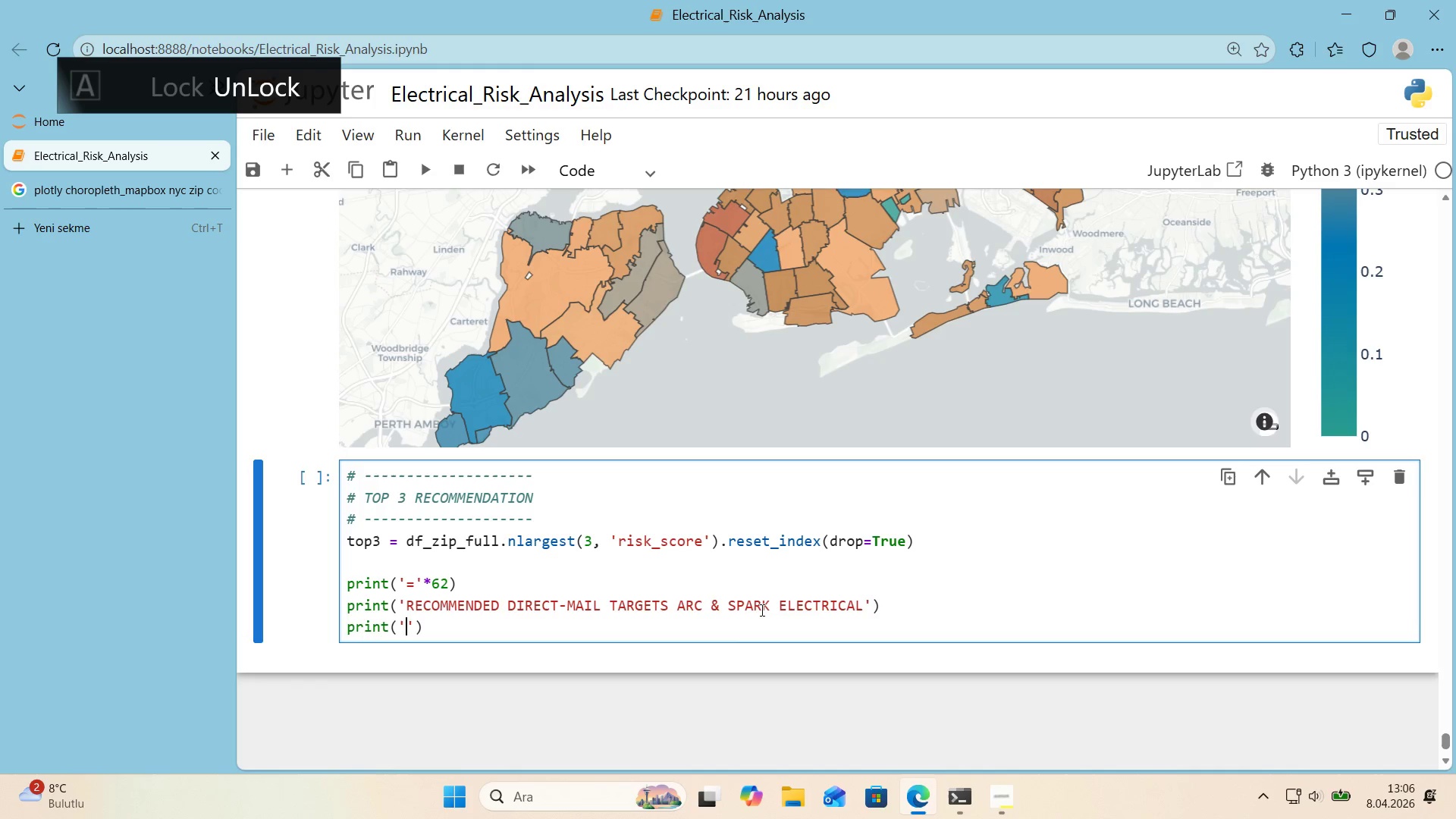 
key(ArrowLeft)
 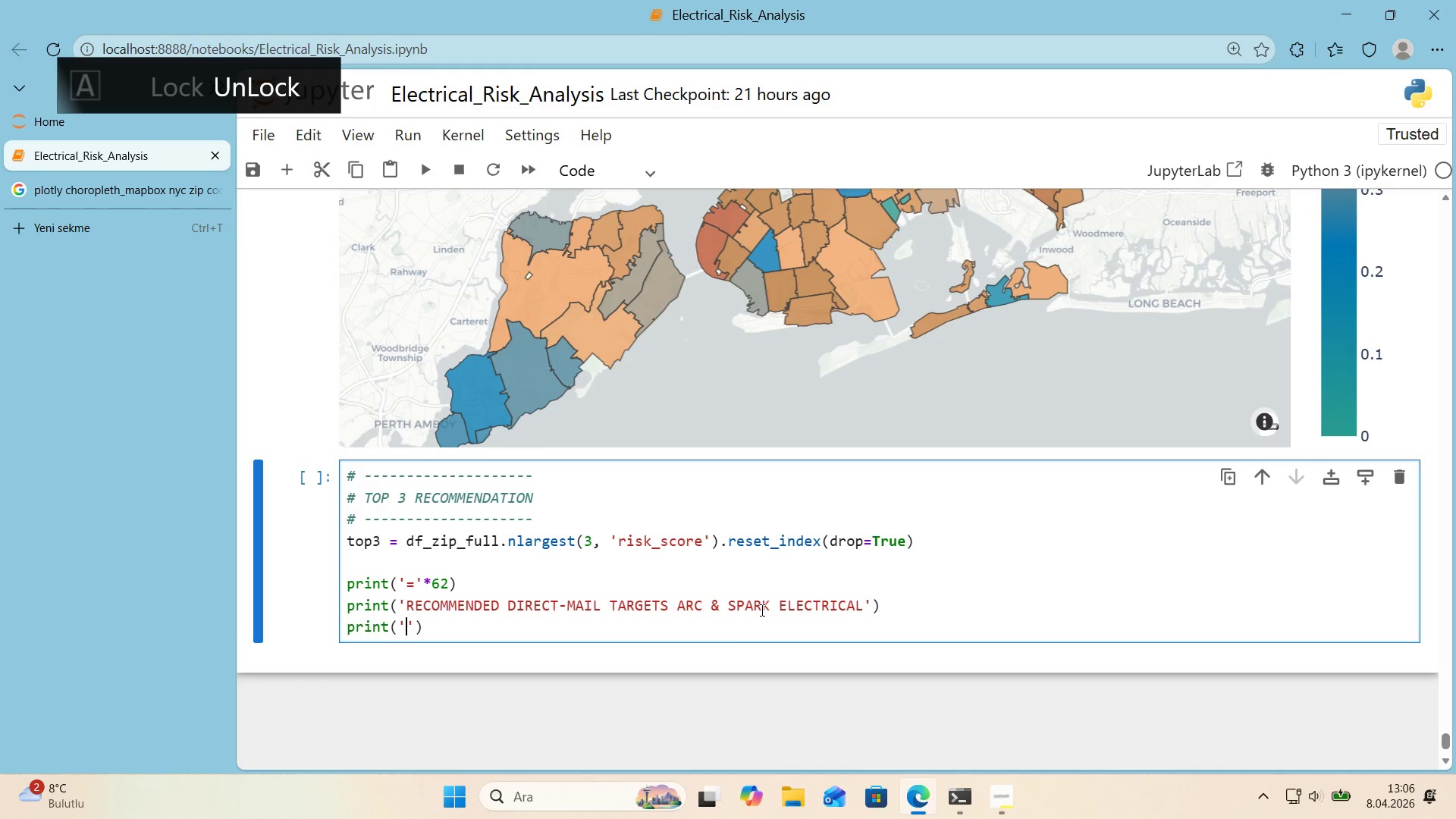 
key(Shift+0)
 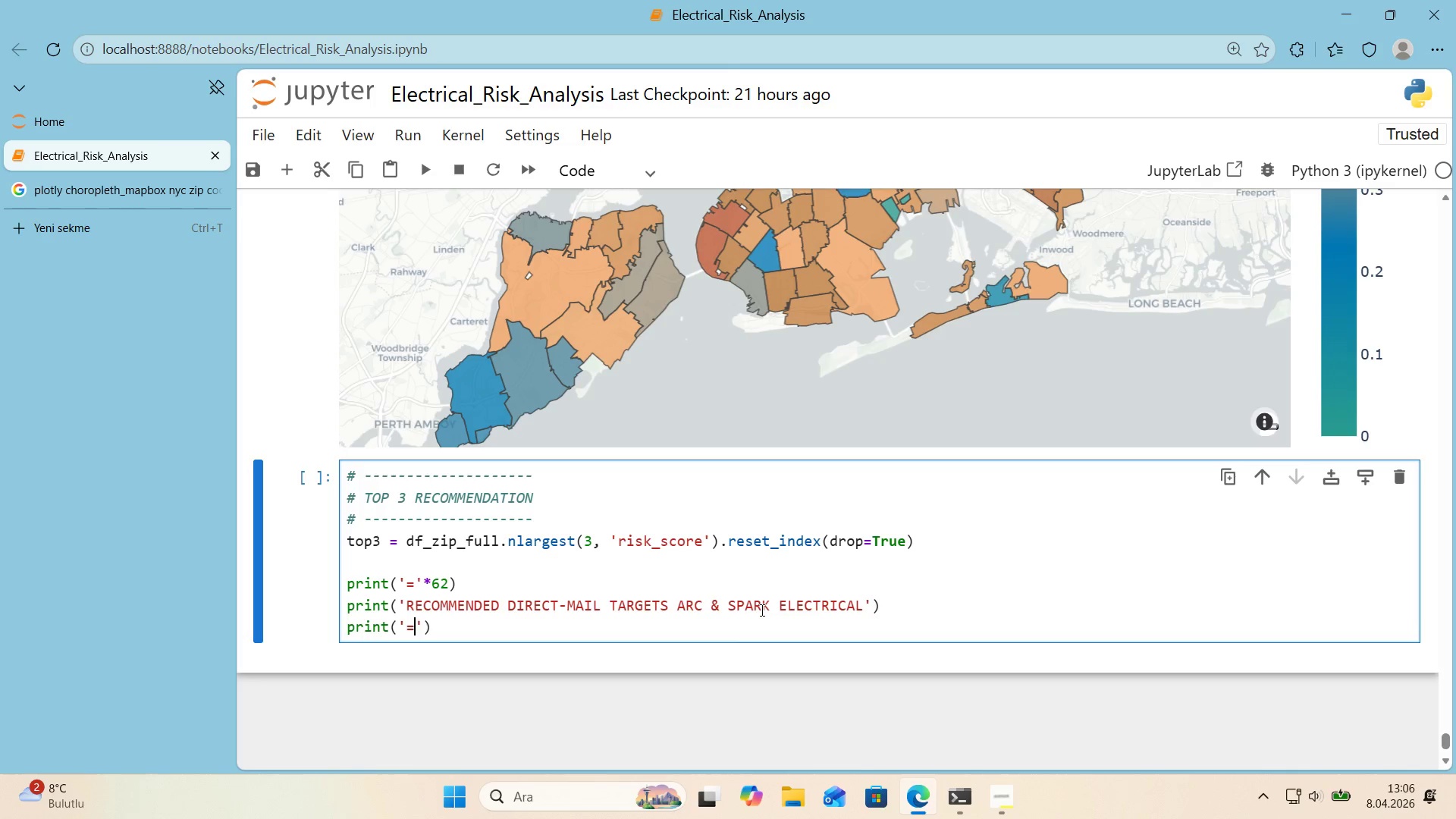 
key(ArrowRight)
 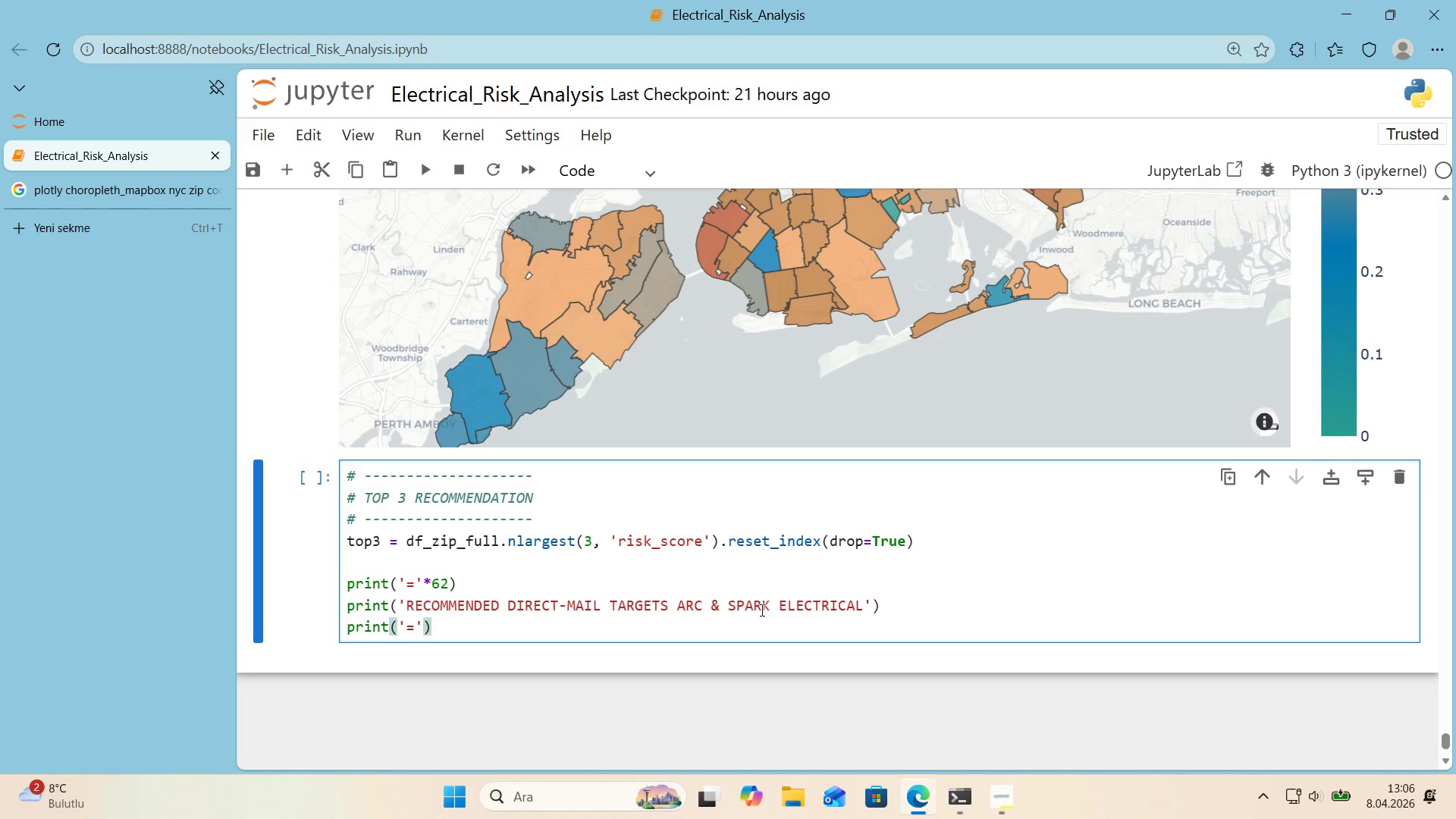 
key(NumpadMultiply)
 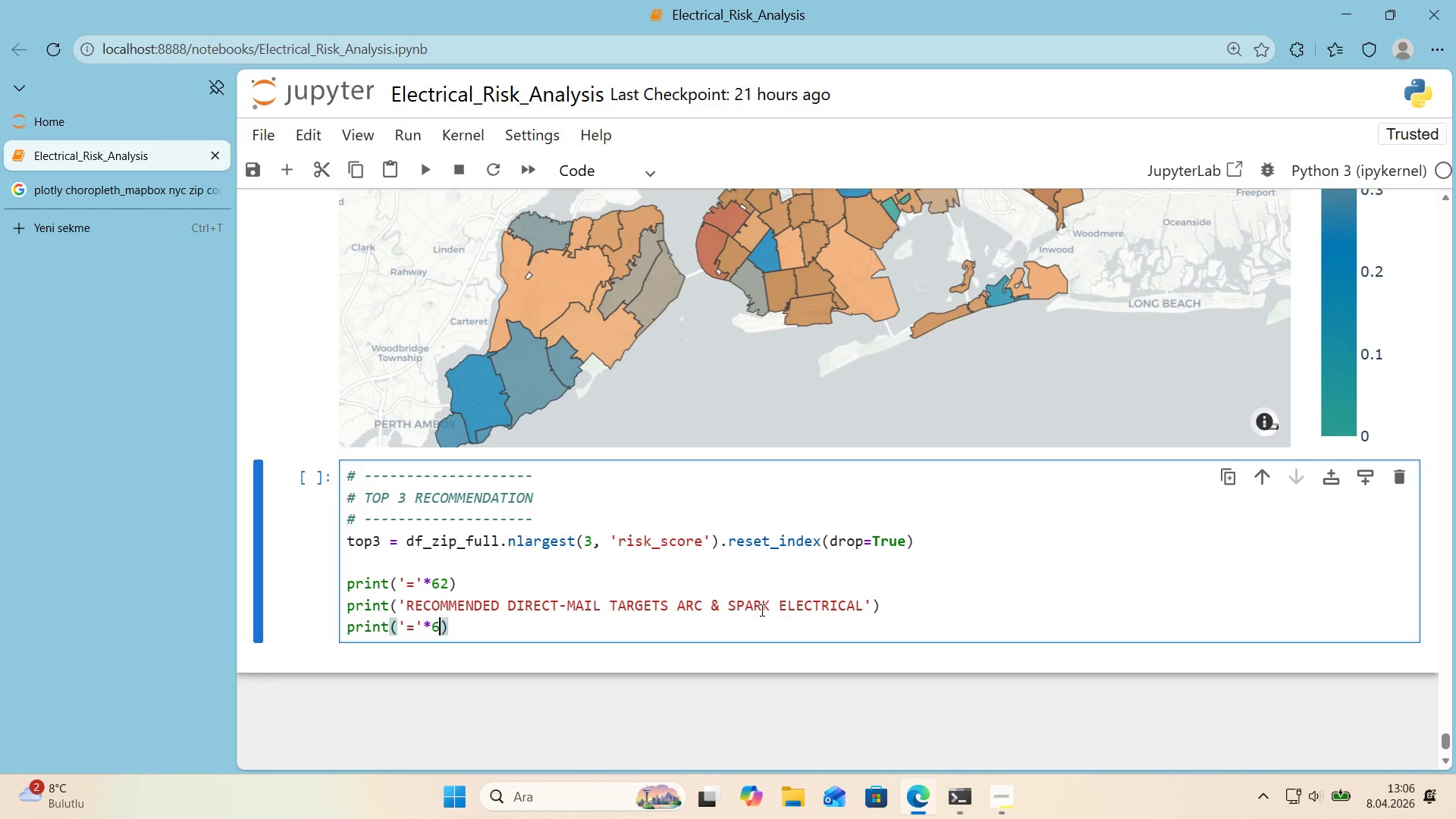 
key(Numpad6)
 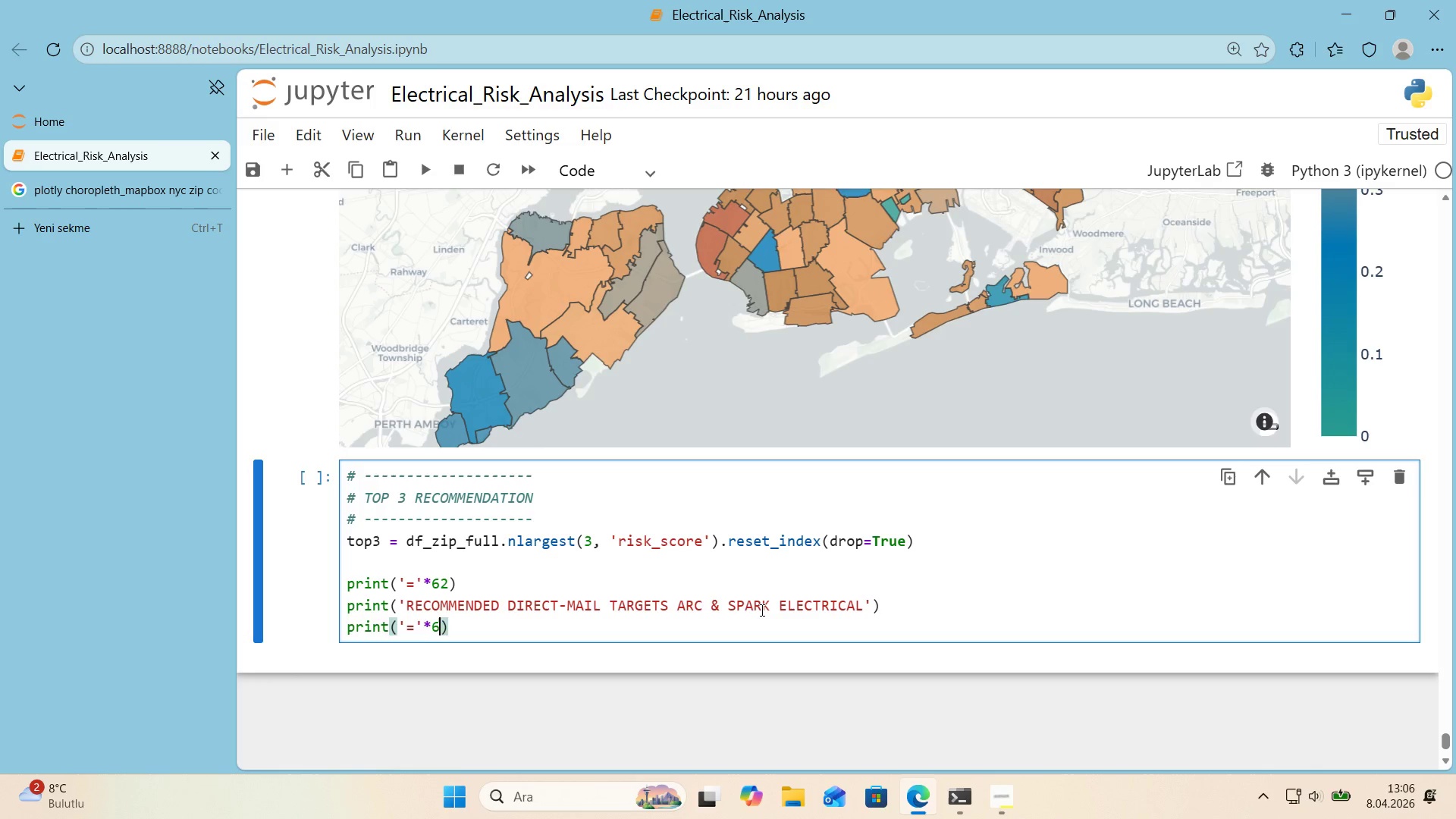 
key(Numpad2)
 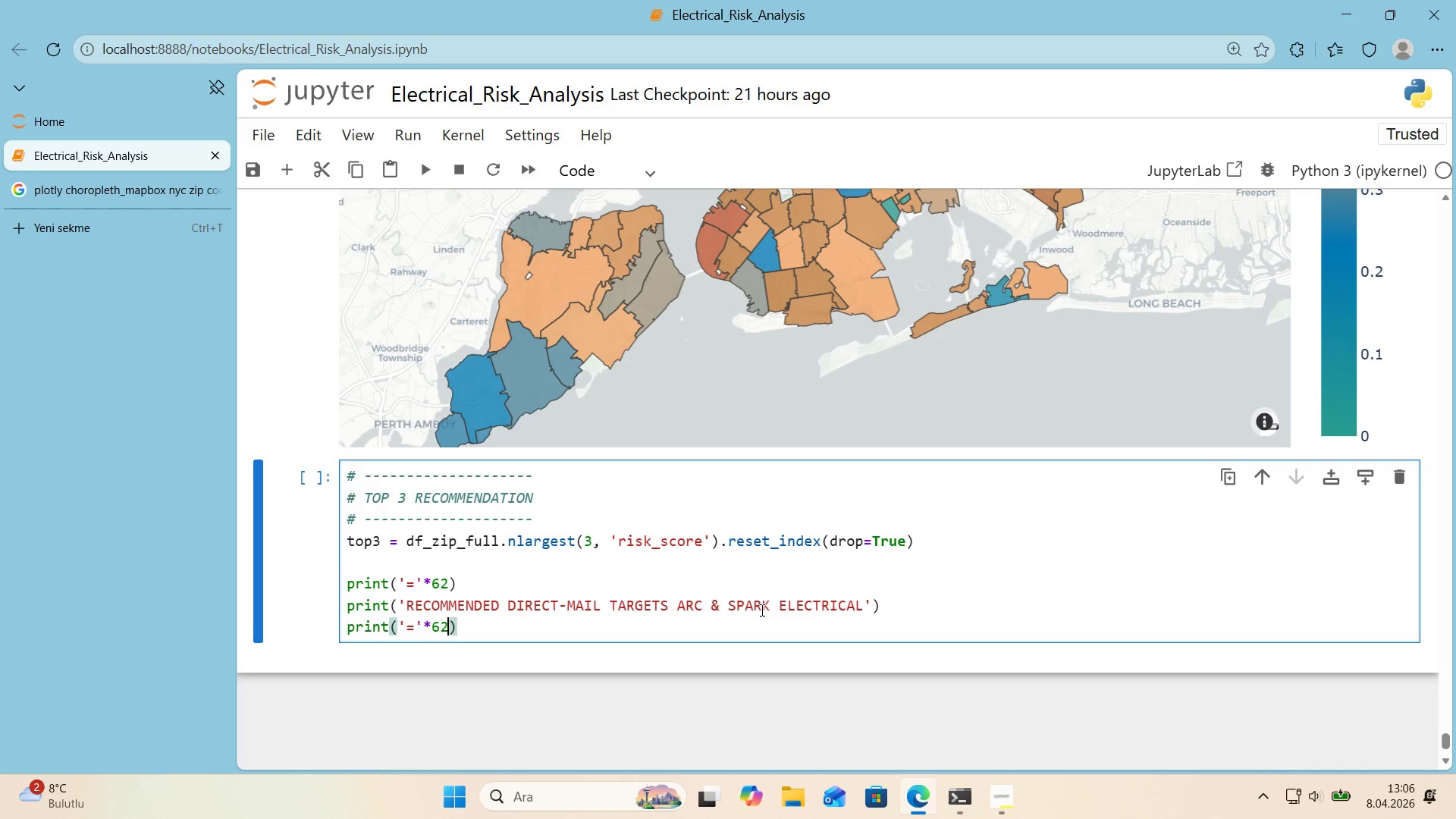 
key(ArrowRight)
 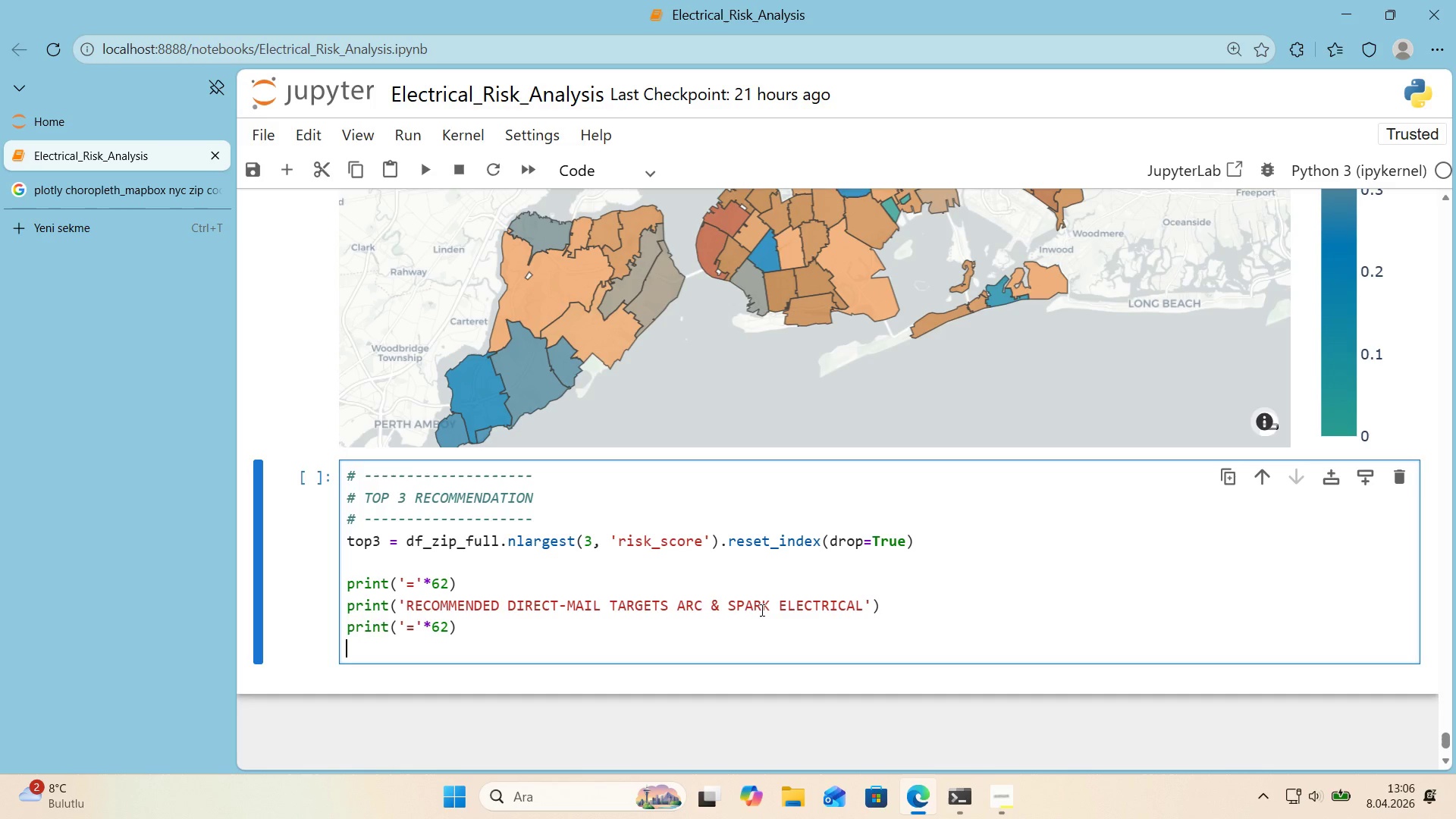 
key(Enter)
 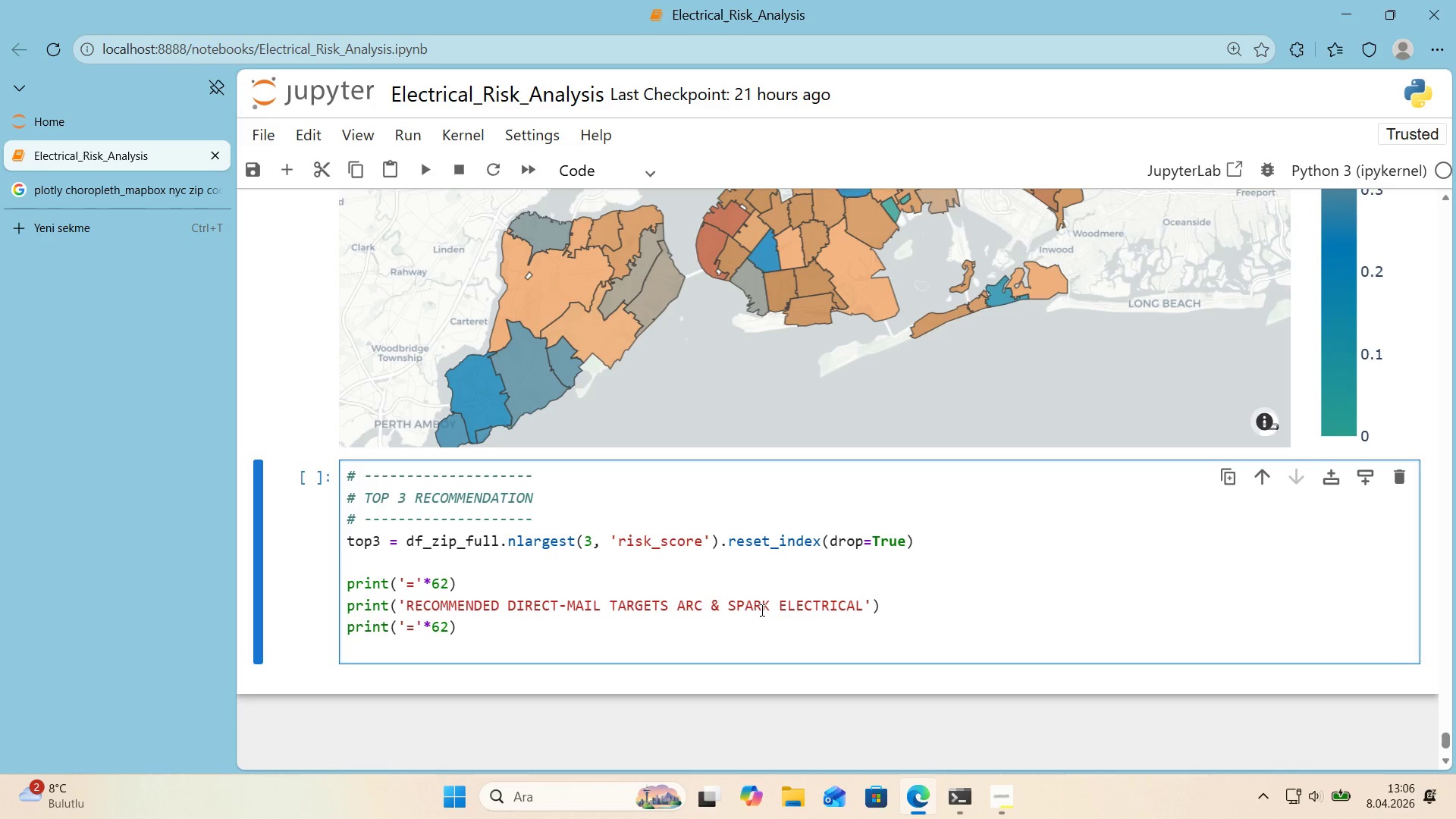 
key(Enter)
 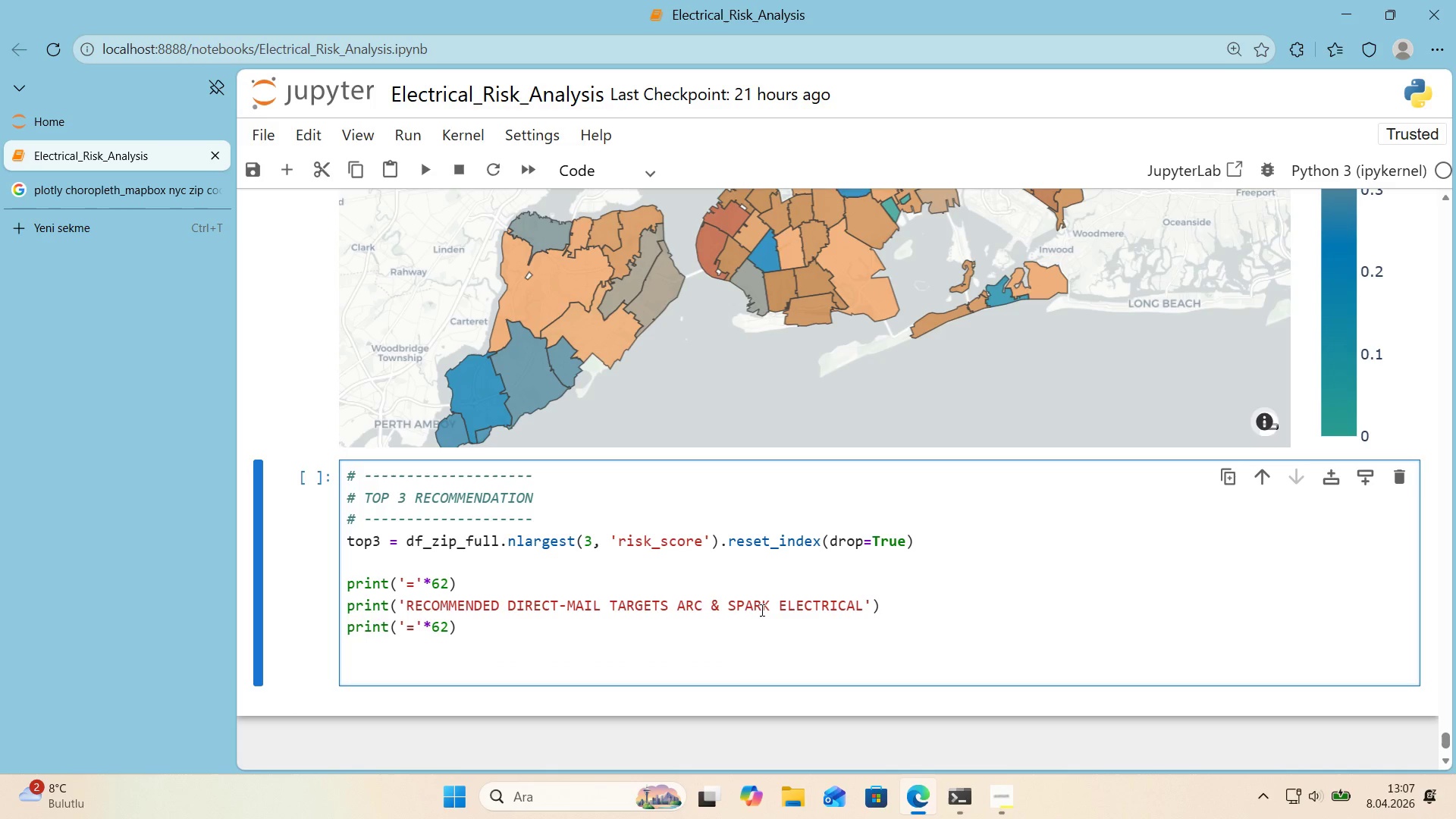 
wait(7.06)
 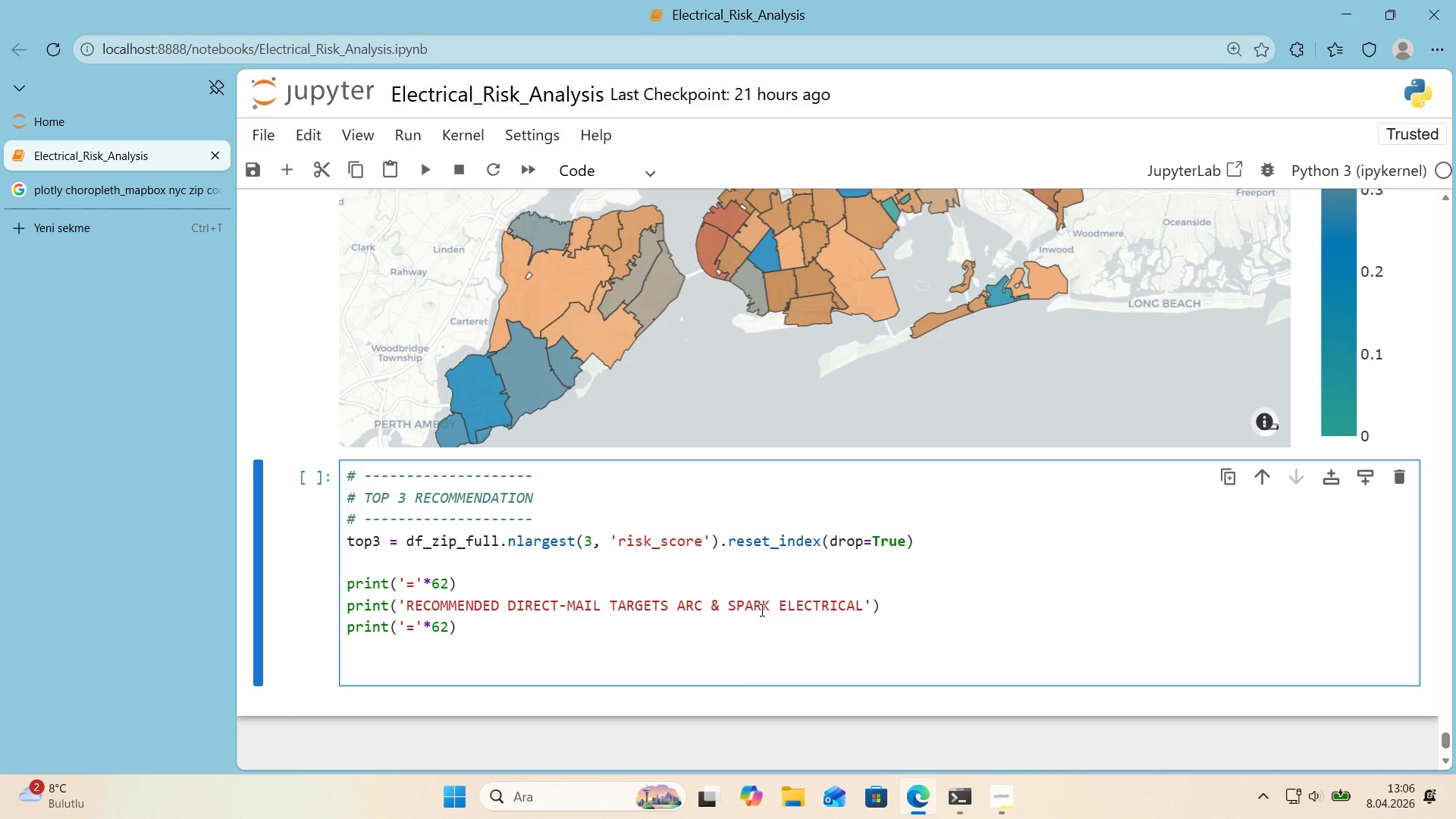 
type(for ', row 'n)
 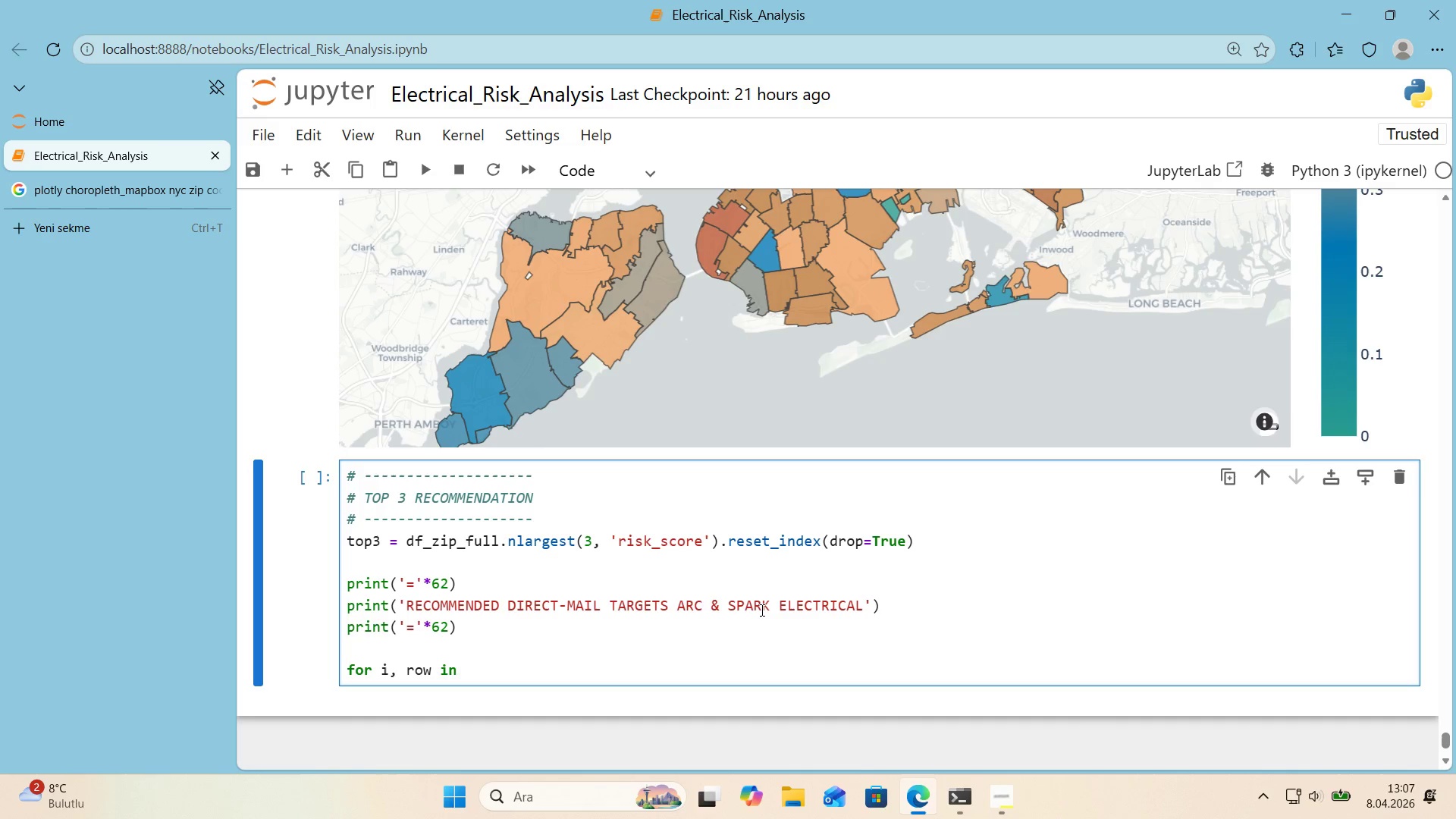 
wait(11.94)
 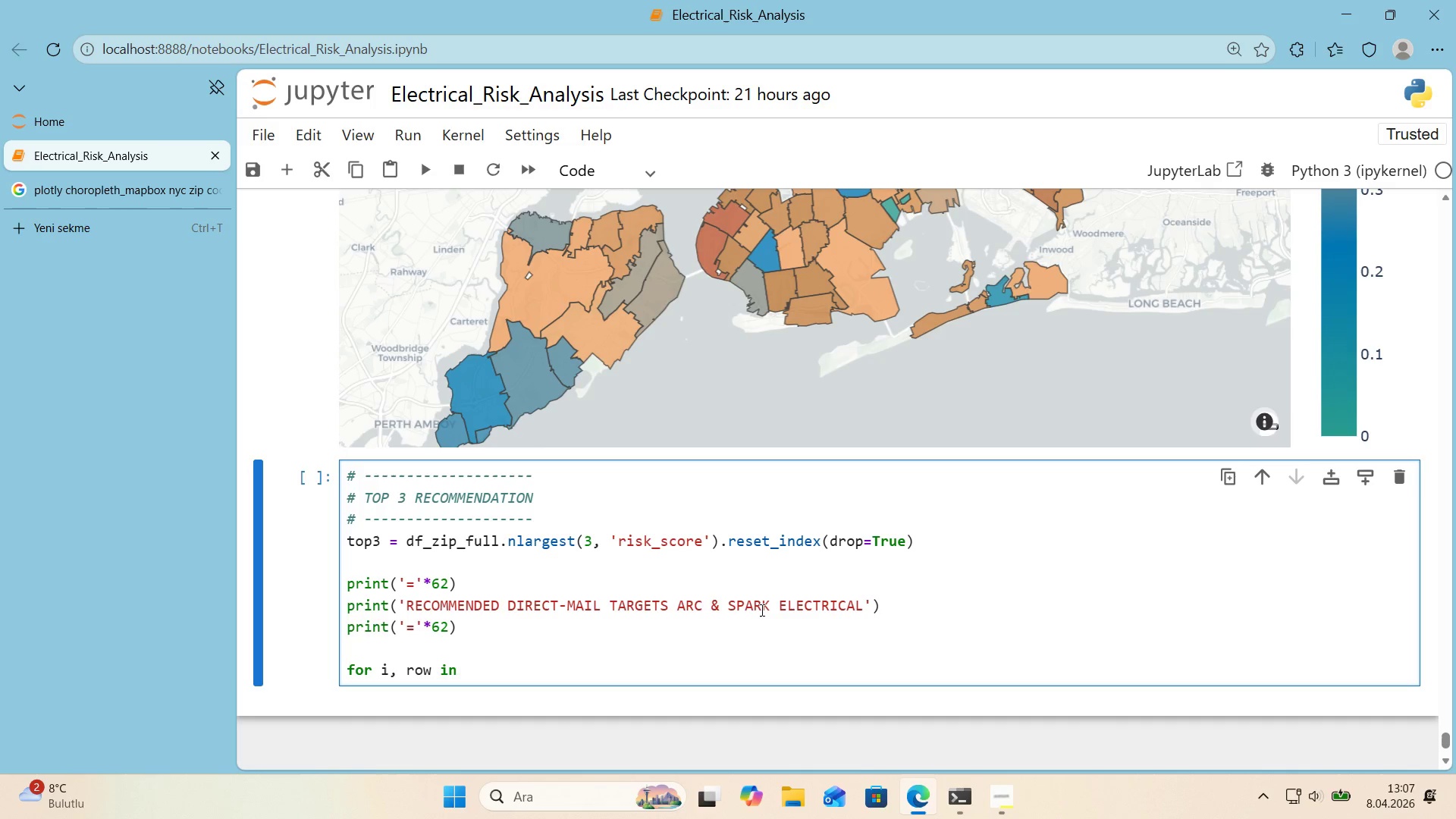 
left_click([836, 510])
 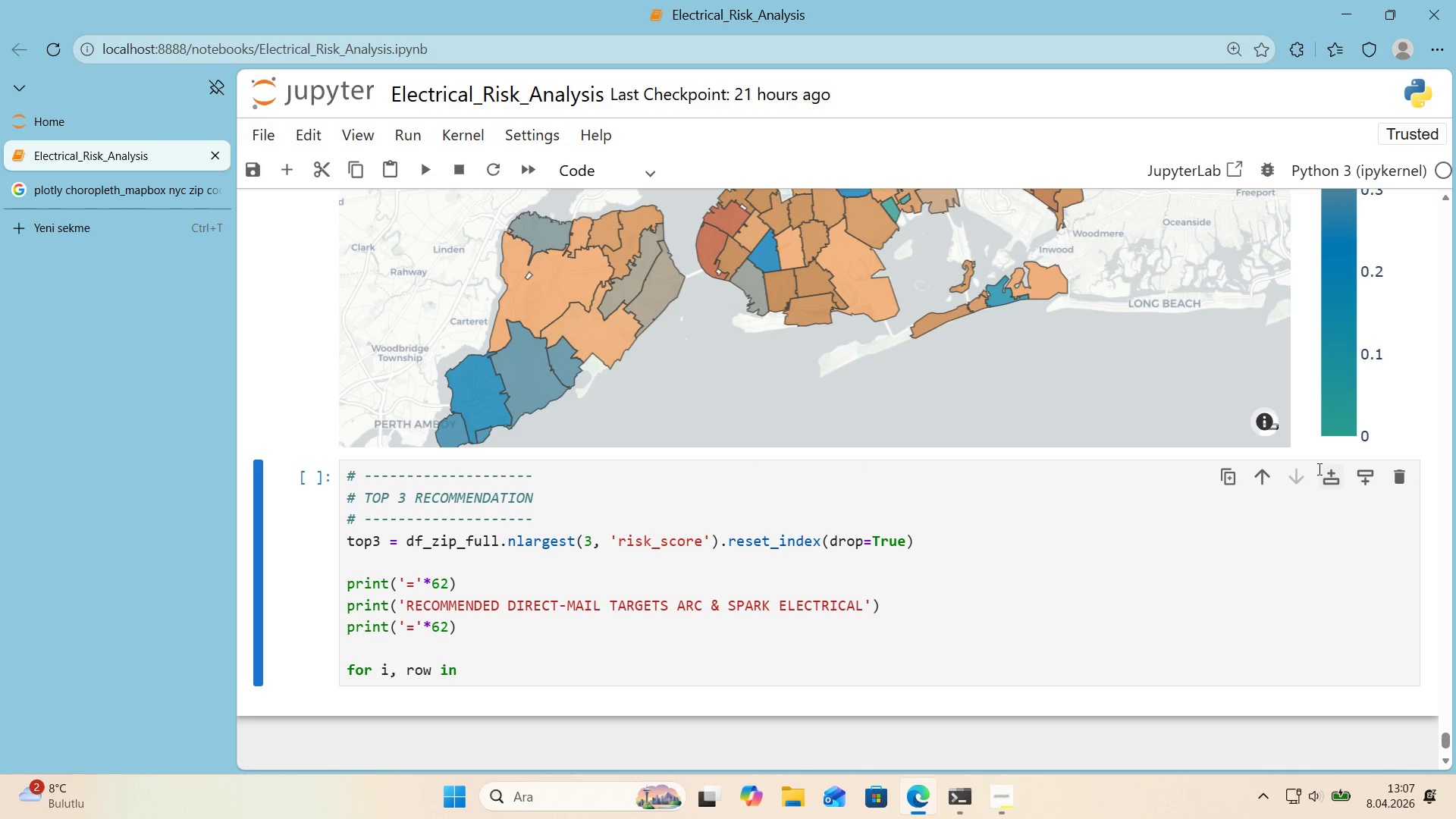 
left_click([664, 479])
 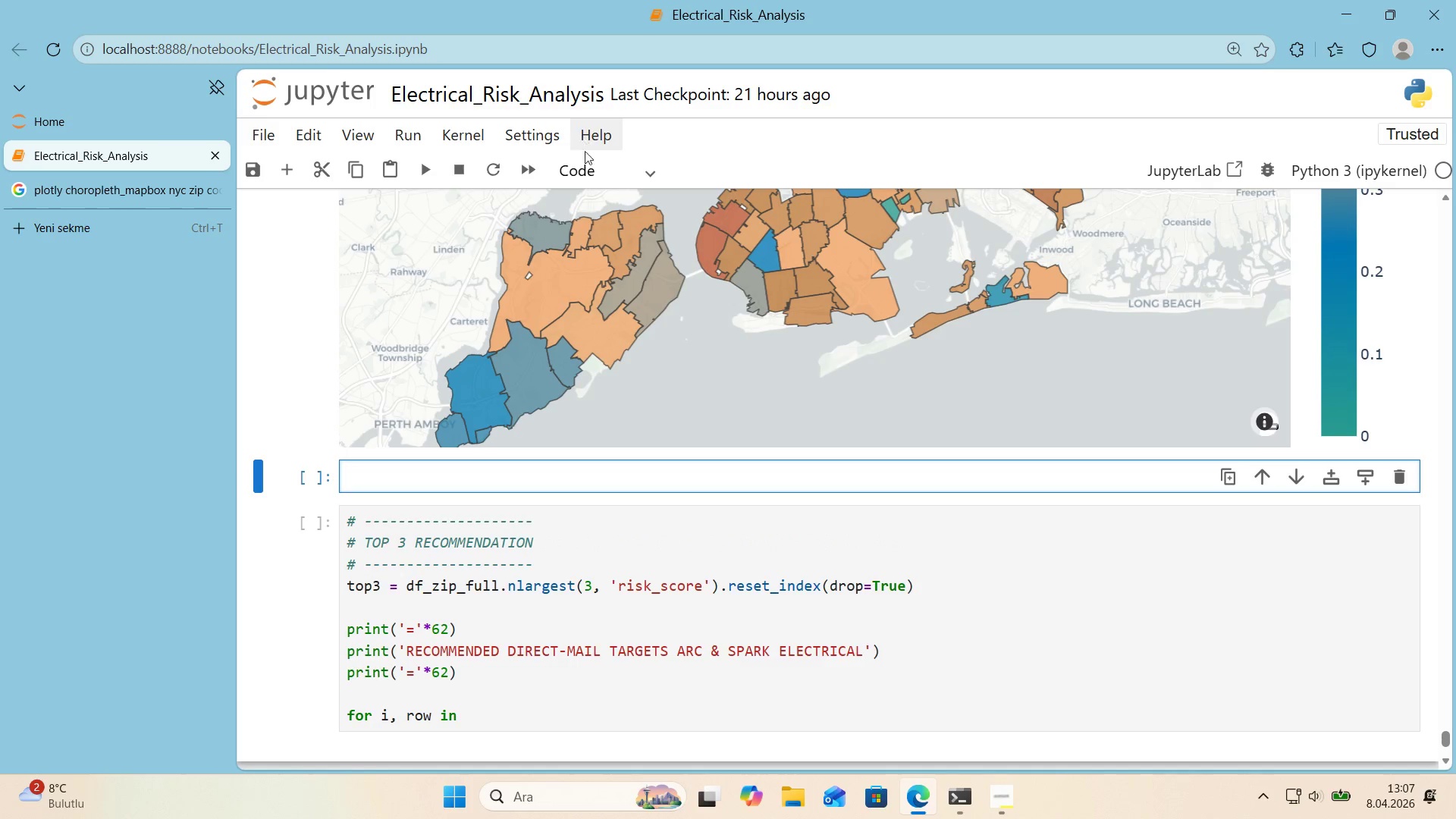 
left_click([590, 161])
 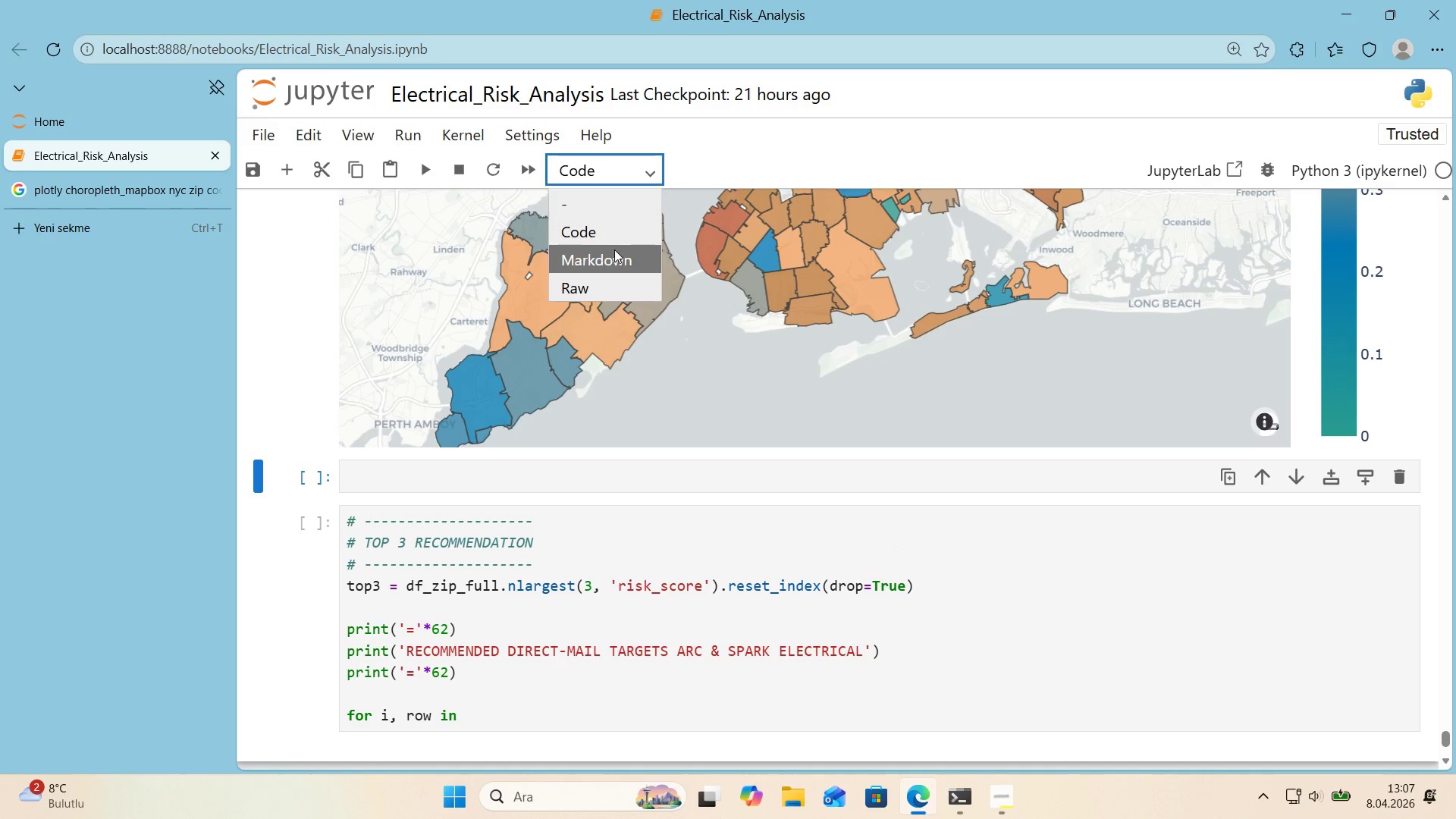 
left_click([614, 249])
 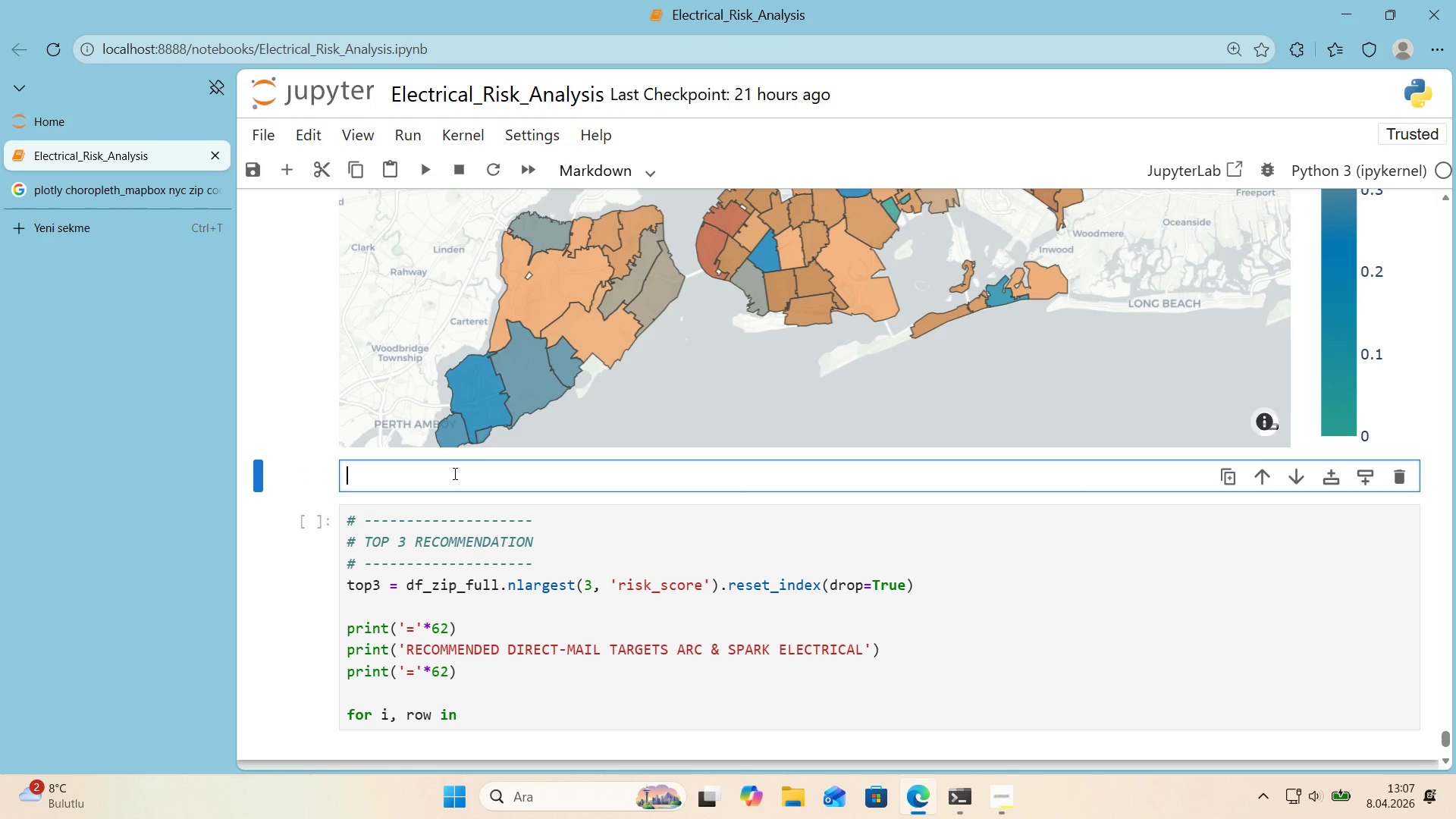 
left_click([453, 475])
 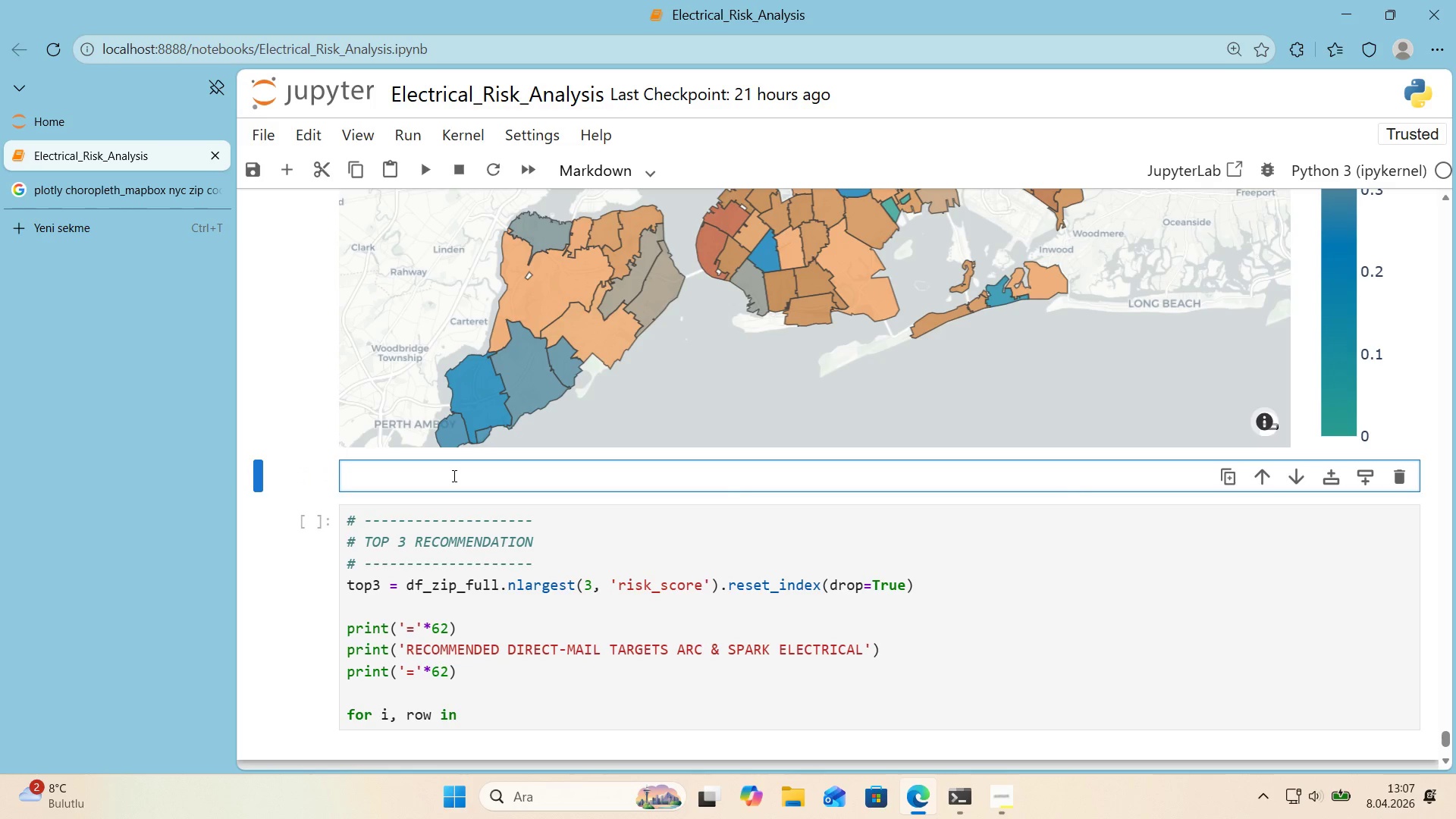 
wait(13.11)
 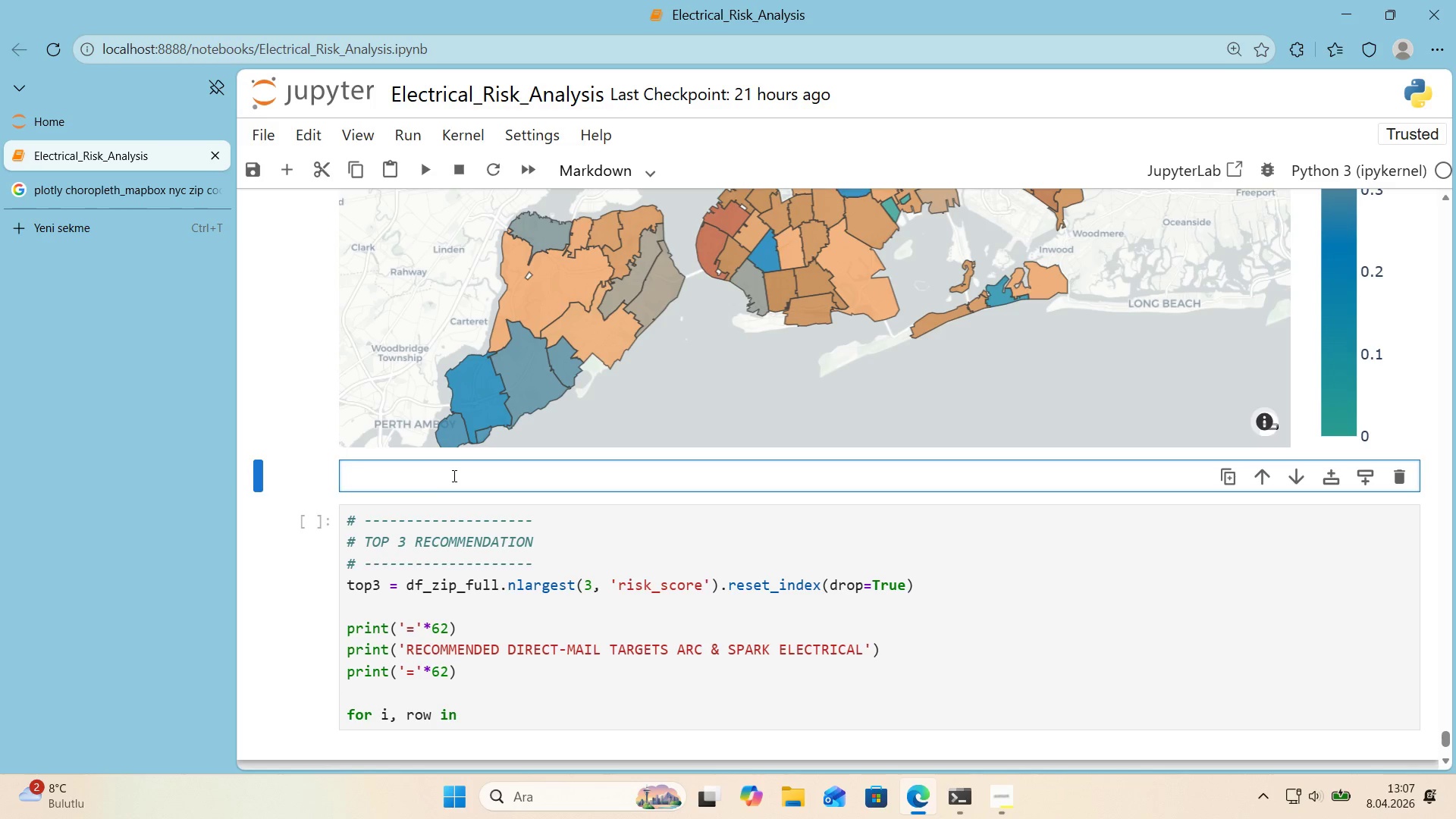 
key(Alt+Control+3)
 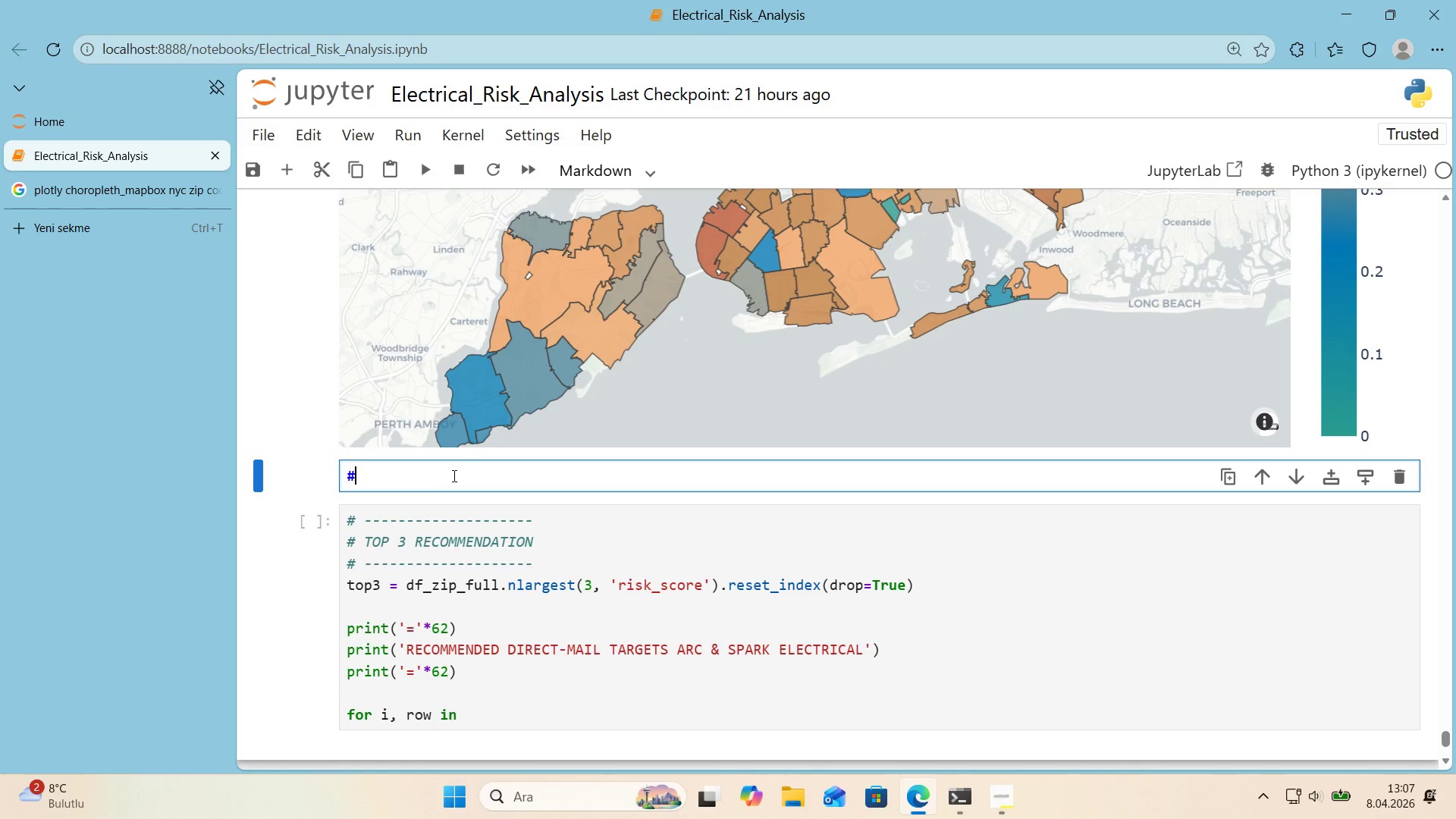 
key(Alt+Control+3)
 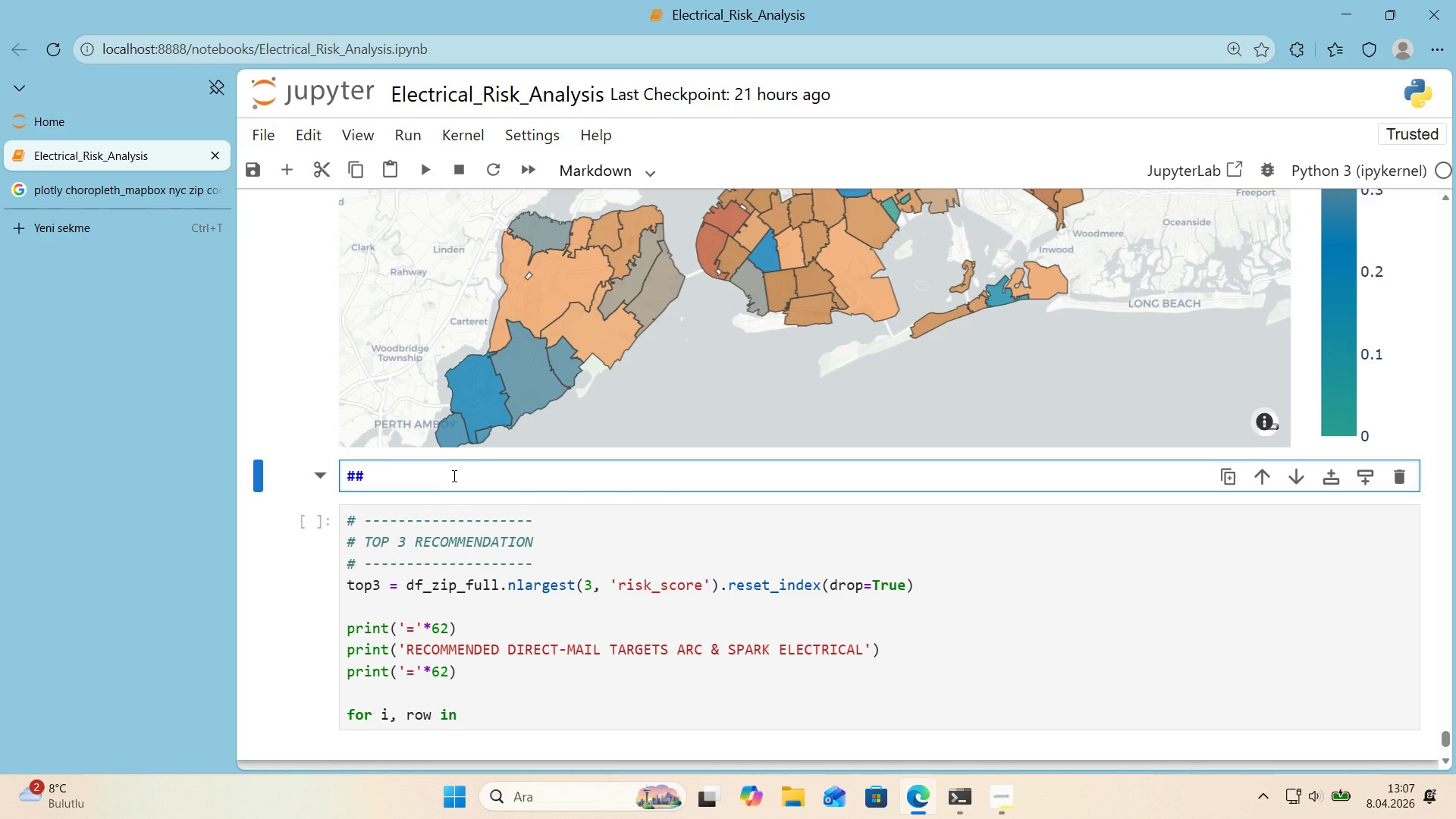 
type( 9. Market Recommendat'on - TOP)
key(Backspace)
key(Backspace)
type(op 3 Z'p Codes fro)
key(Backspace)
key(Backspace)
type(or D'rect ma)
key(Backspace)
key(Backspace)
type(m)
key(Backspace)
type(Ma'l)
 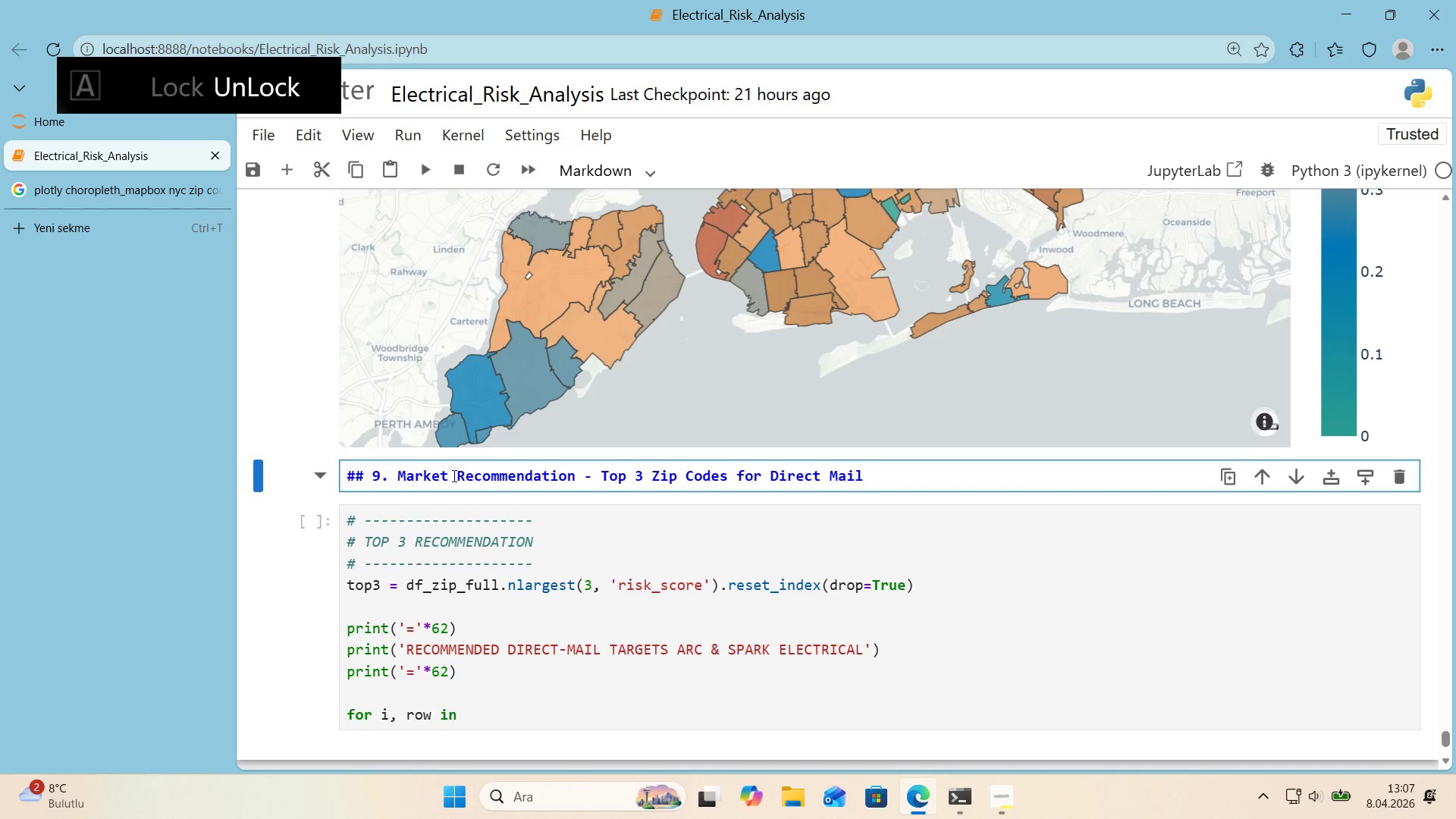 
key(Enter)
 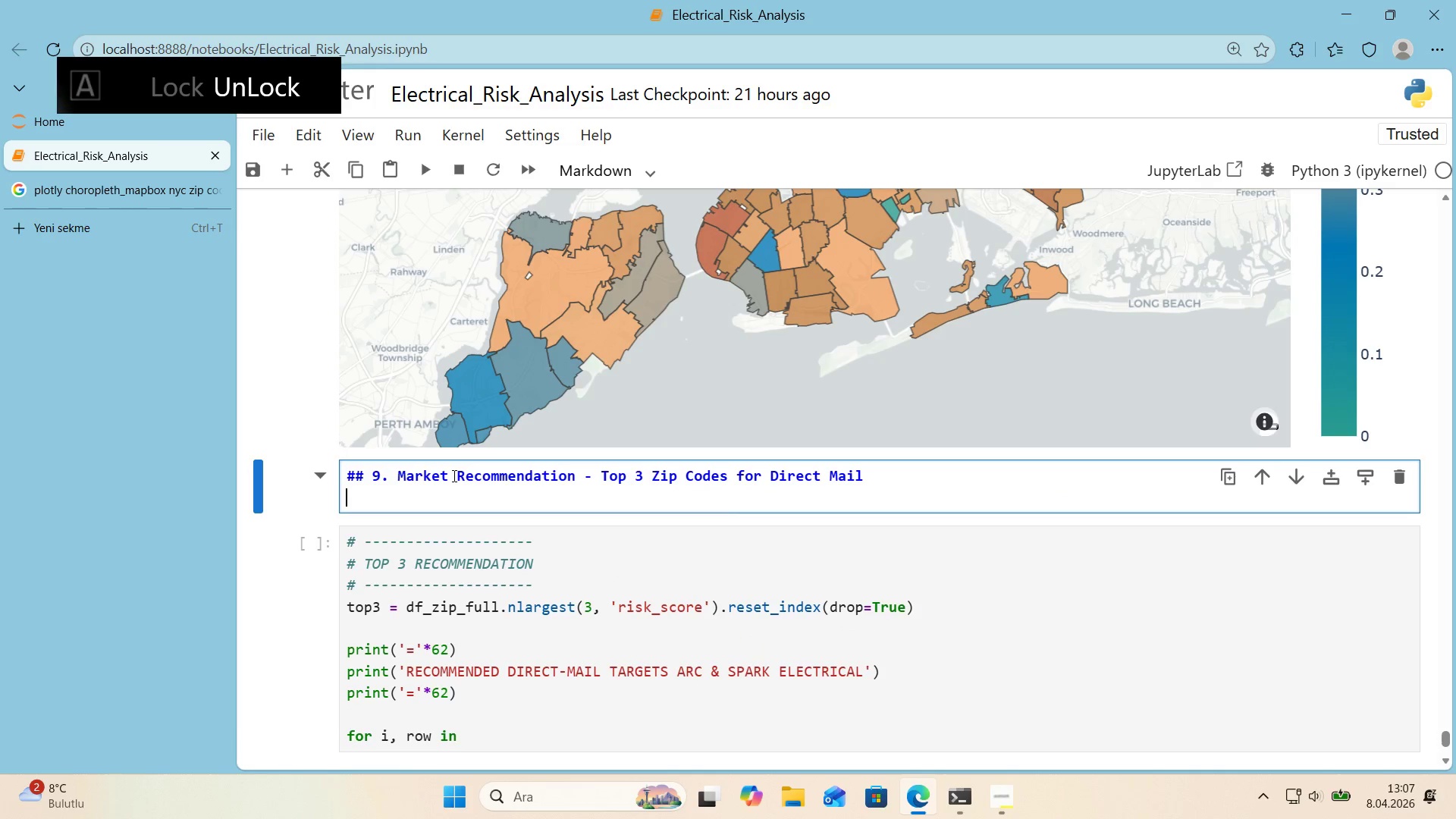 
key(Enter)
 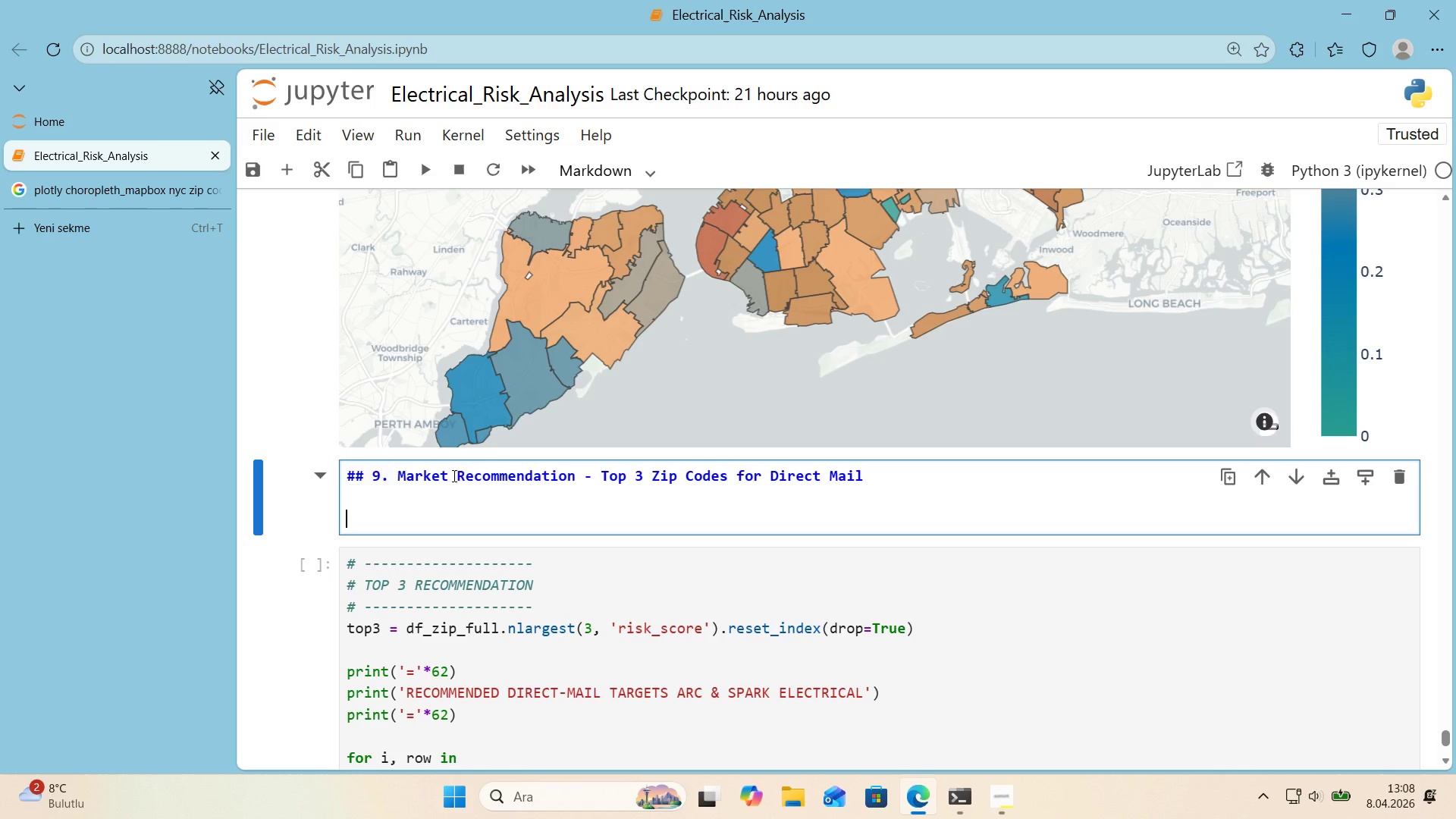 
wait(17.09)
 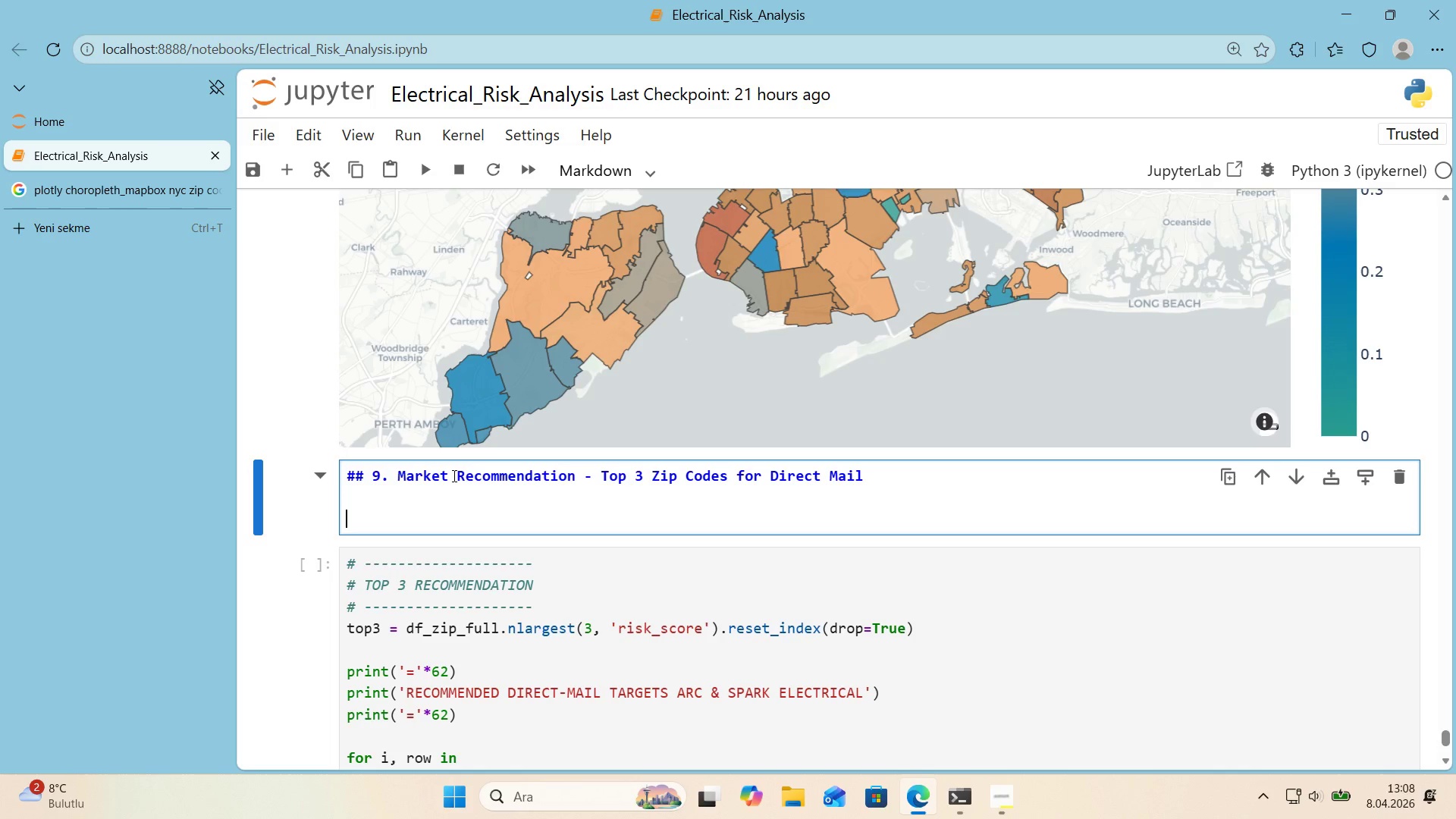 
type(The three z'p codes below offer the h'ghest expeced ROI for the **Leg)
 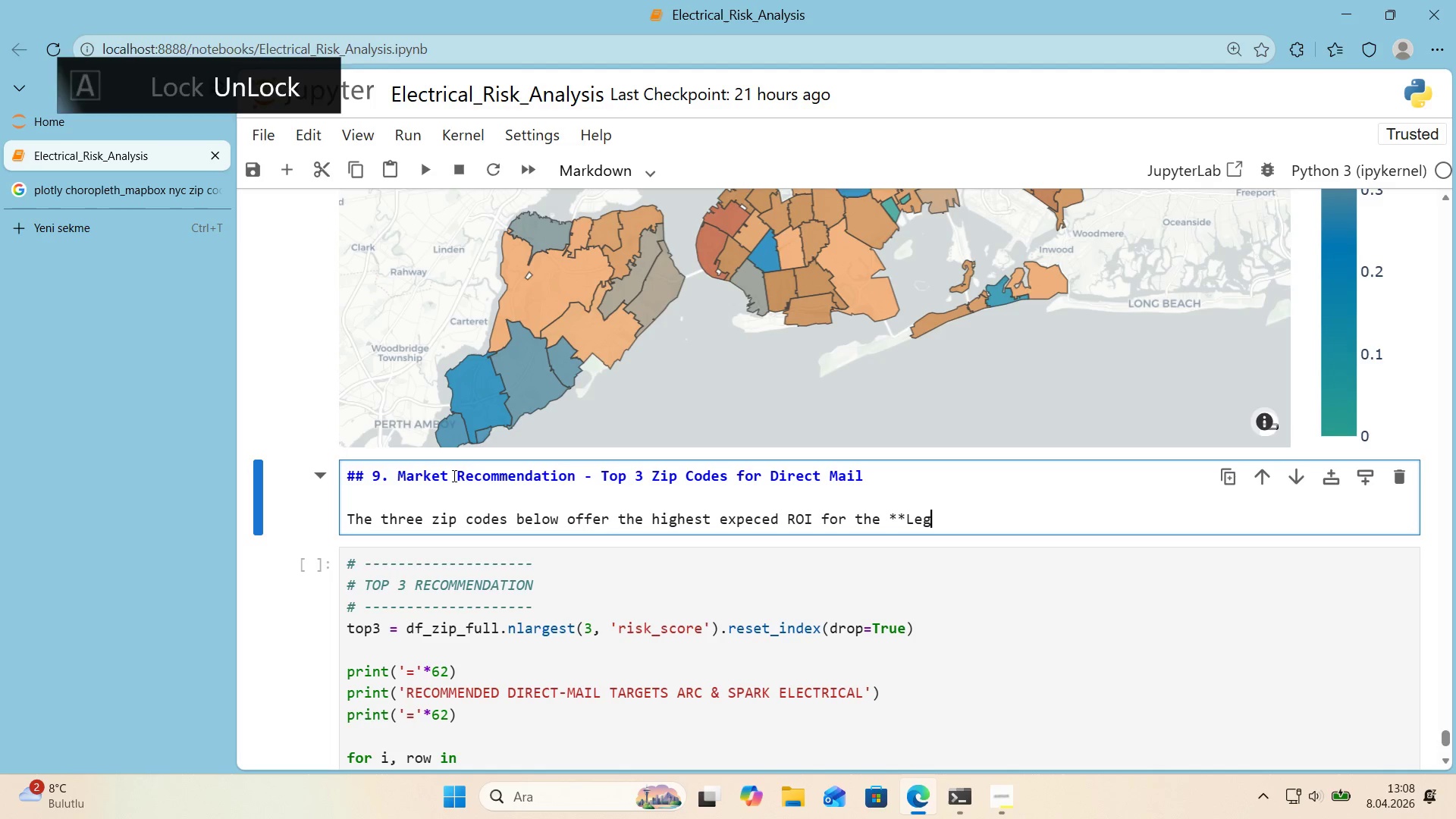 
type(acy Home Safety* panel-upgrade promot'on. E)
 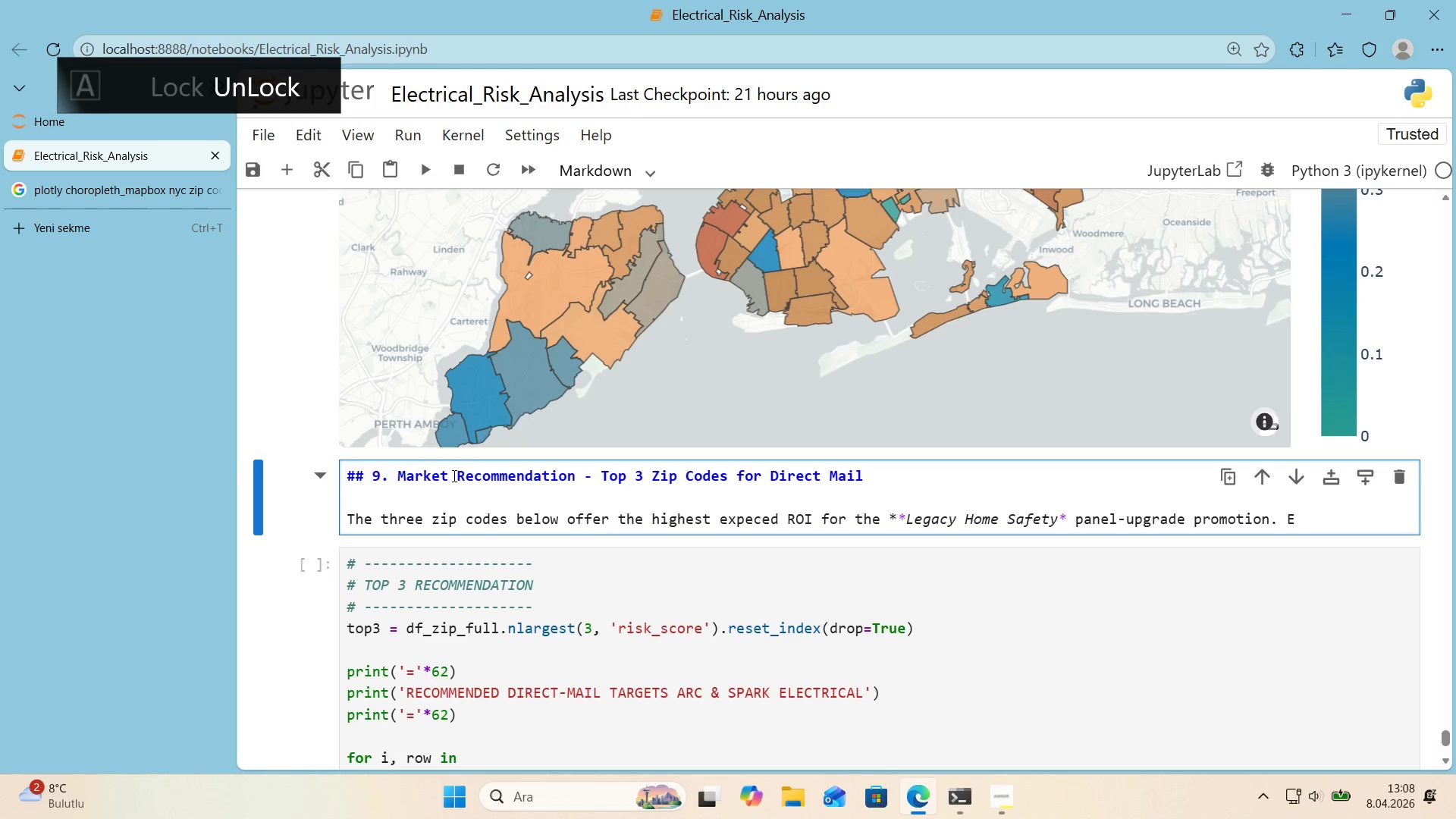 
type(ach comb''nes a h'gh pre-1970 hous'ng share ww't)
key(Backspace)
key(Backspace)
key(Backspace)
type('th an elevated Category A fa'lure rate **and** enough absolute volume to amorta)
key(Backspace)
type('ze )
 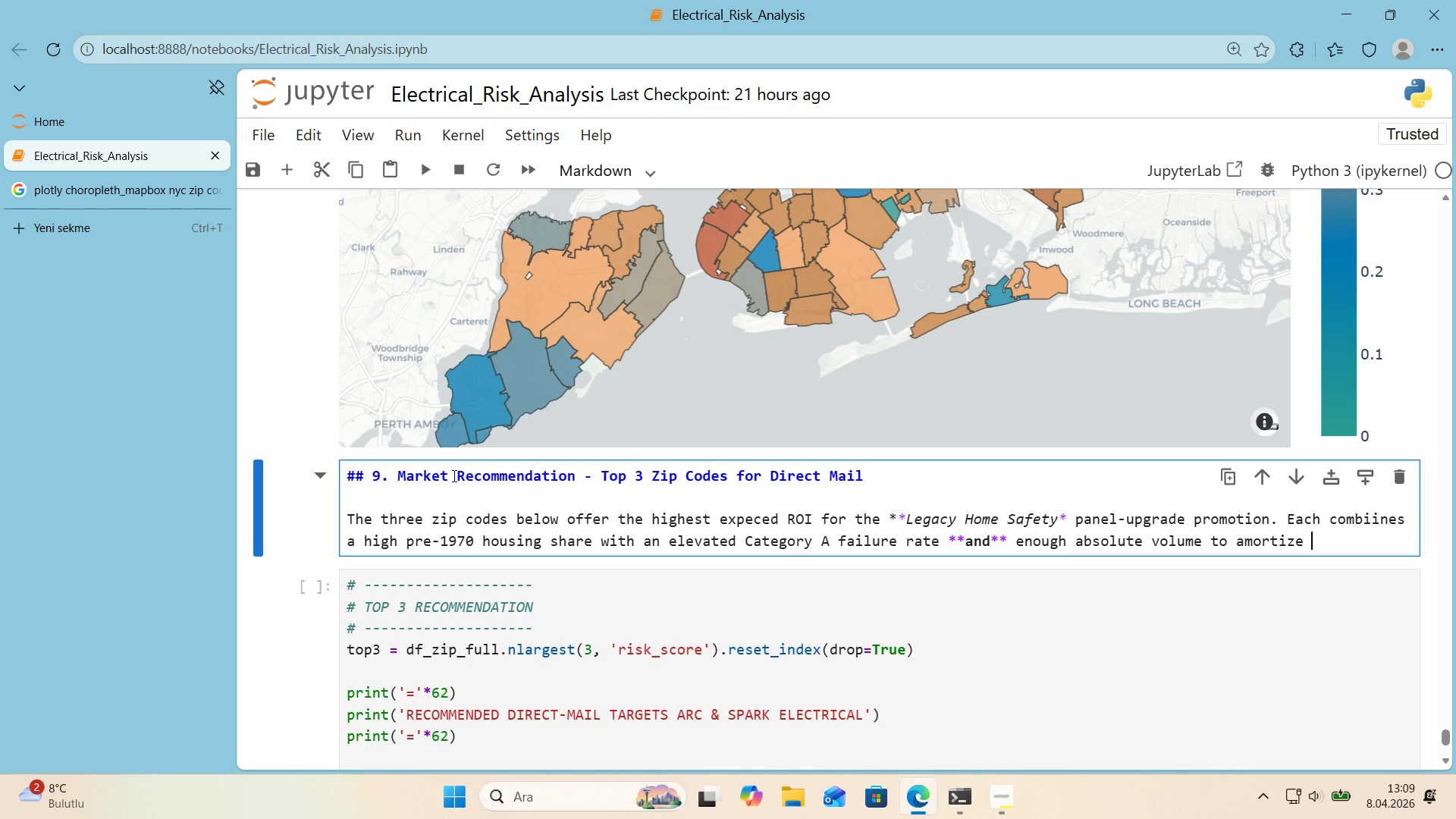 
type(the pr'nt'ng cost of a d'rcet-ma'l drop.)
 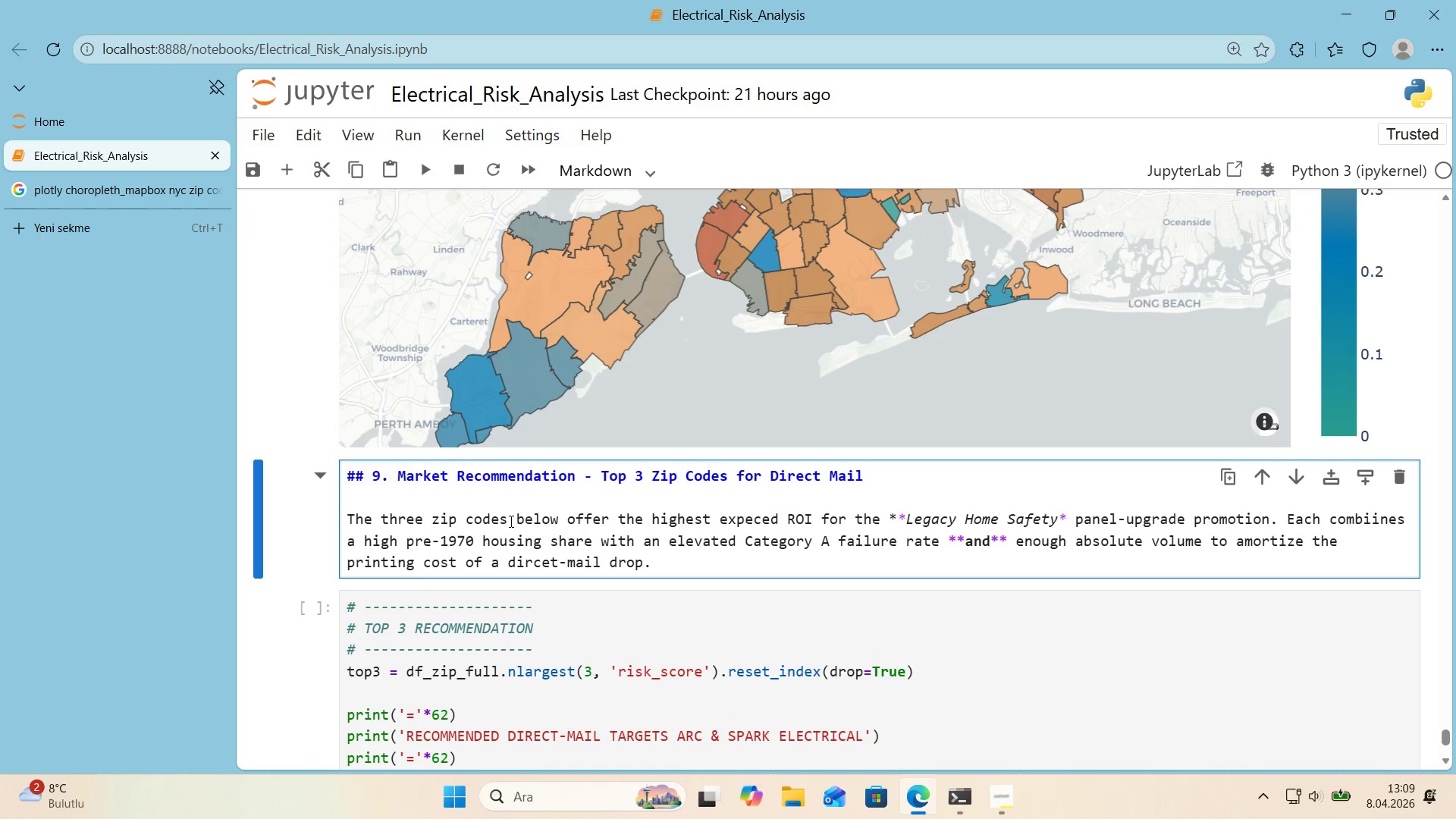 
left_click_drag(start_coordinate=[557, 560], to_coordinate=[531, 568])
 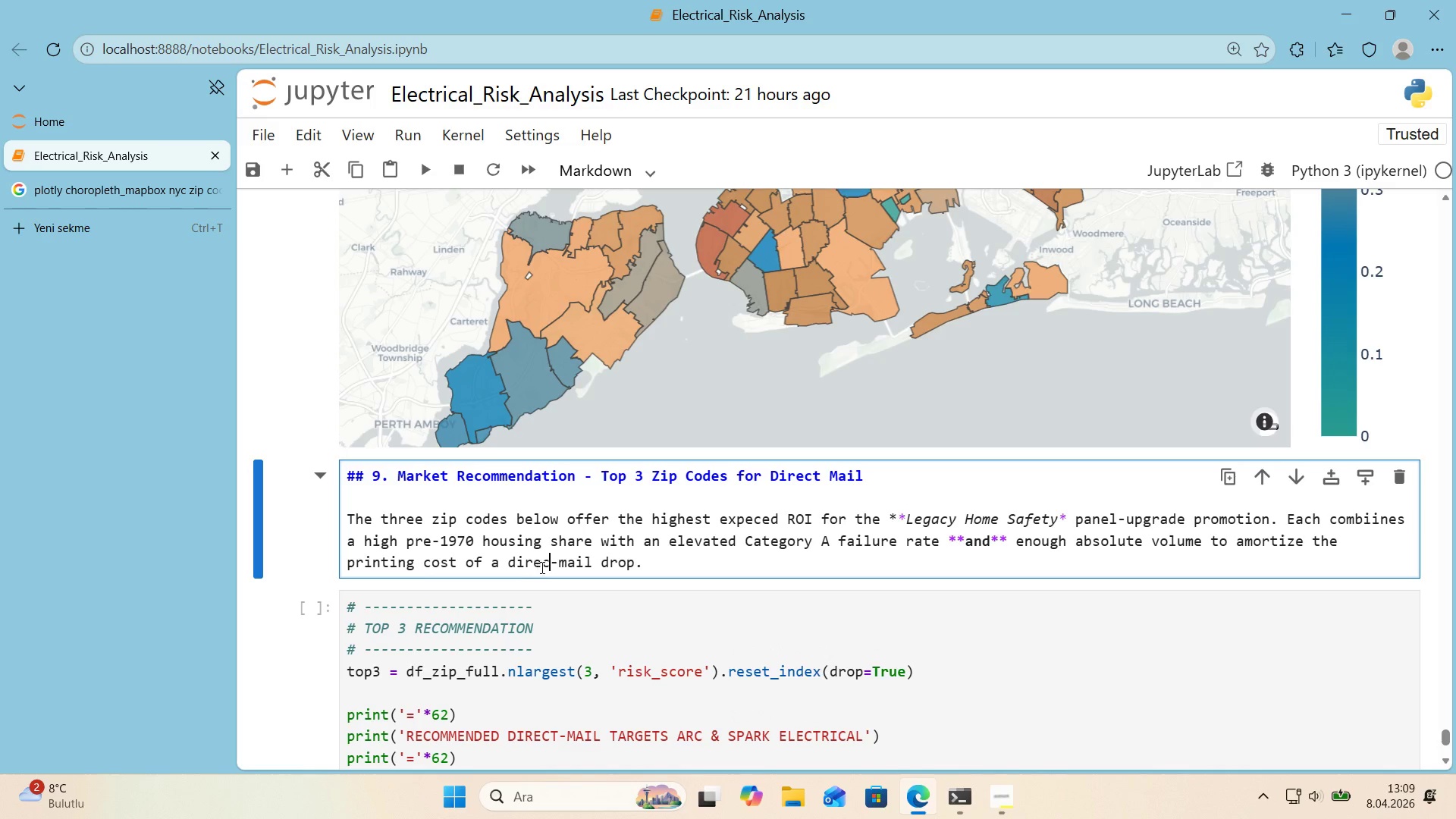 
type(ect)
 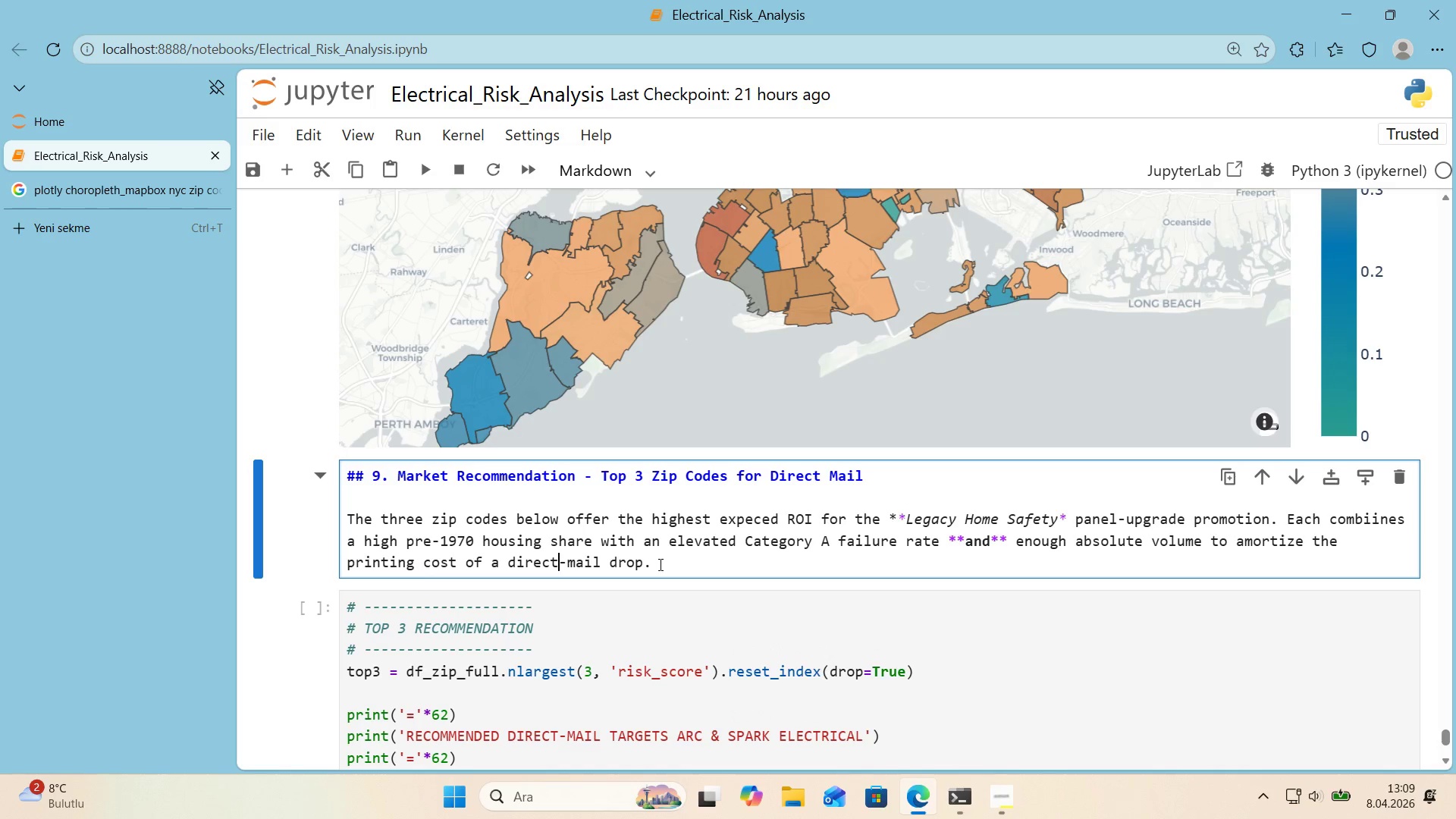 
left_click([660, 563])
 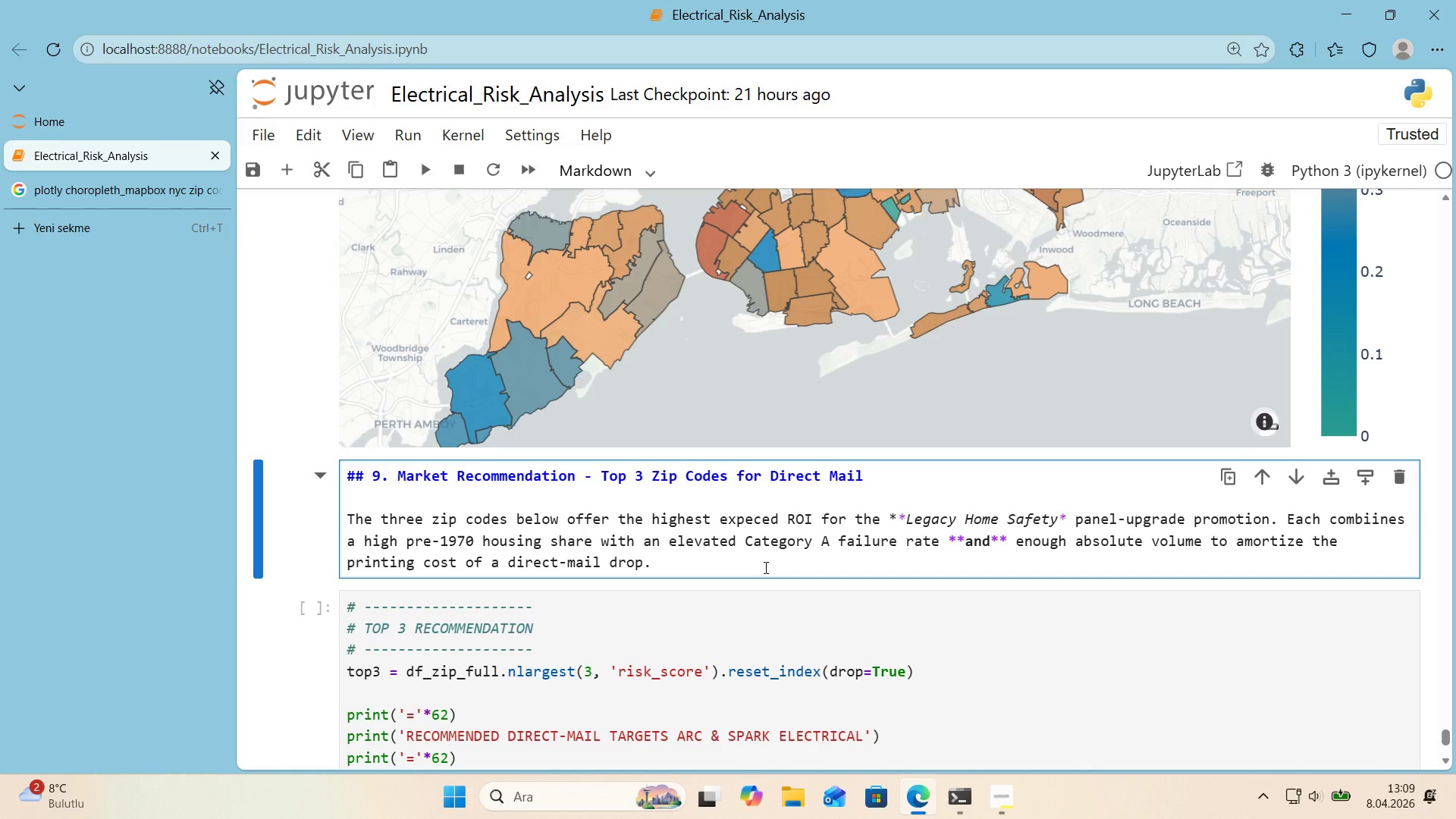 
type( Togethe)
 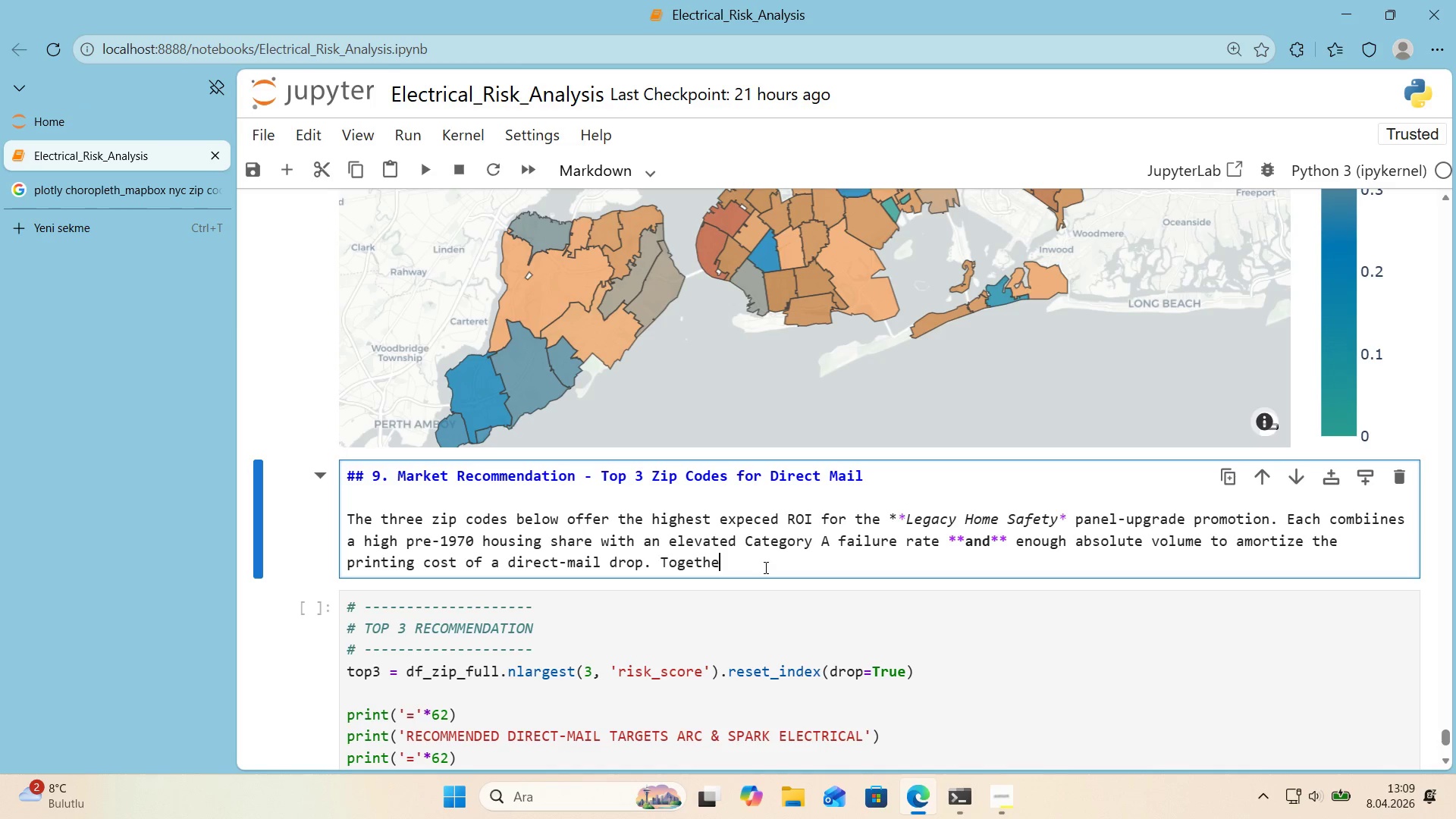 
type(r they concentrate )
 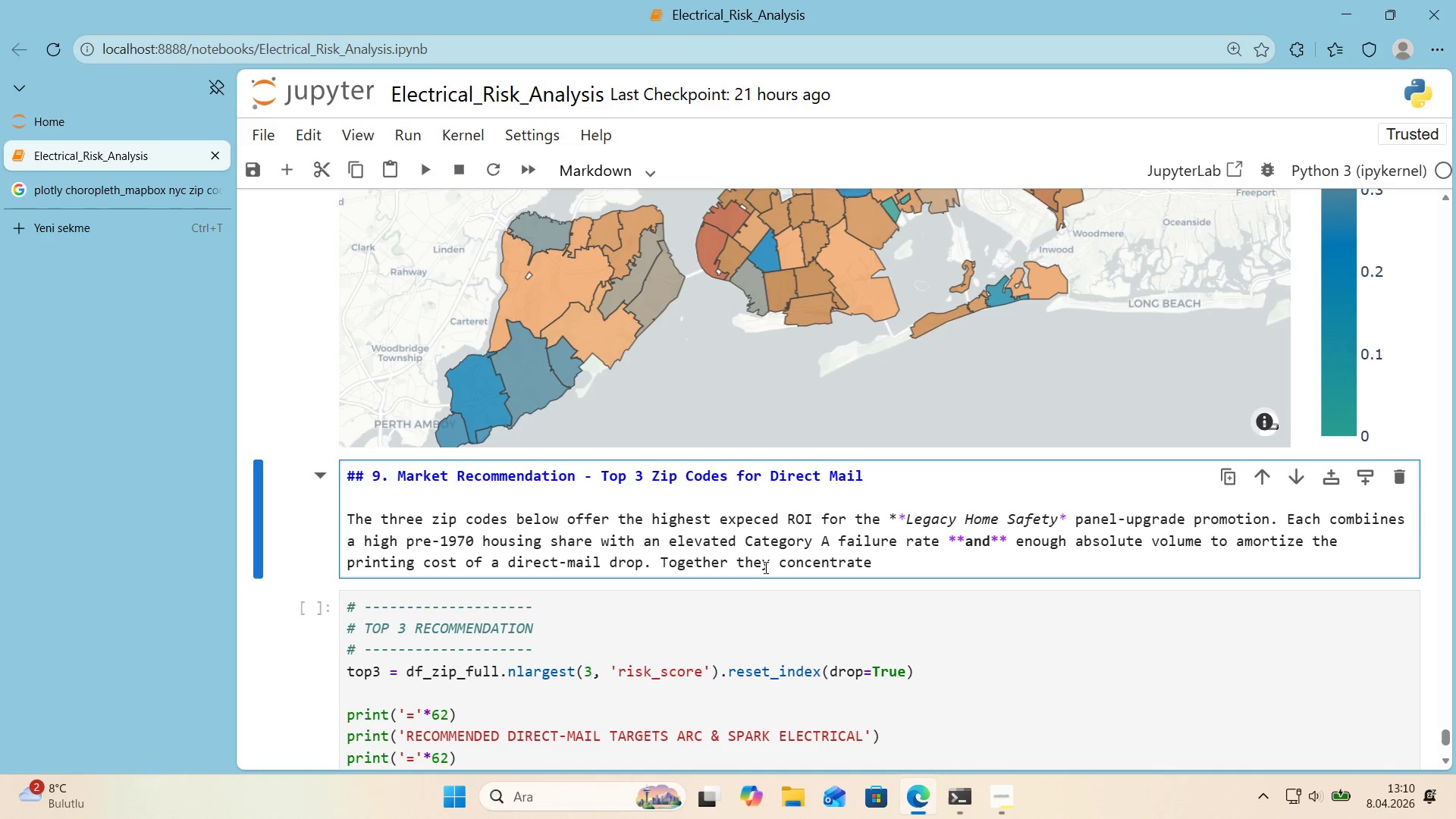 
type(a d'spo)
key(Backspace)
type(ro)
 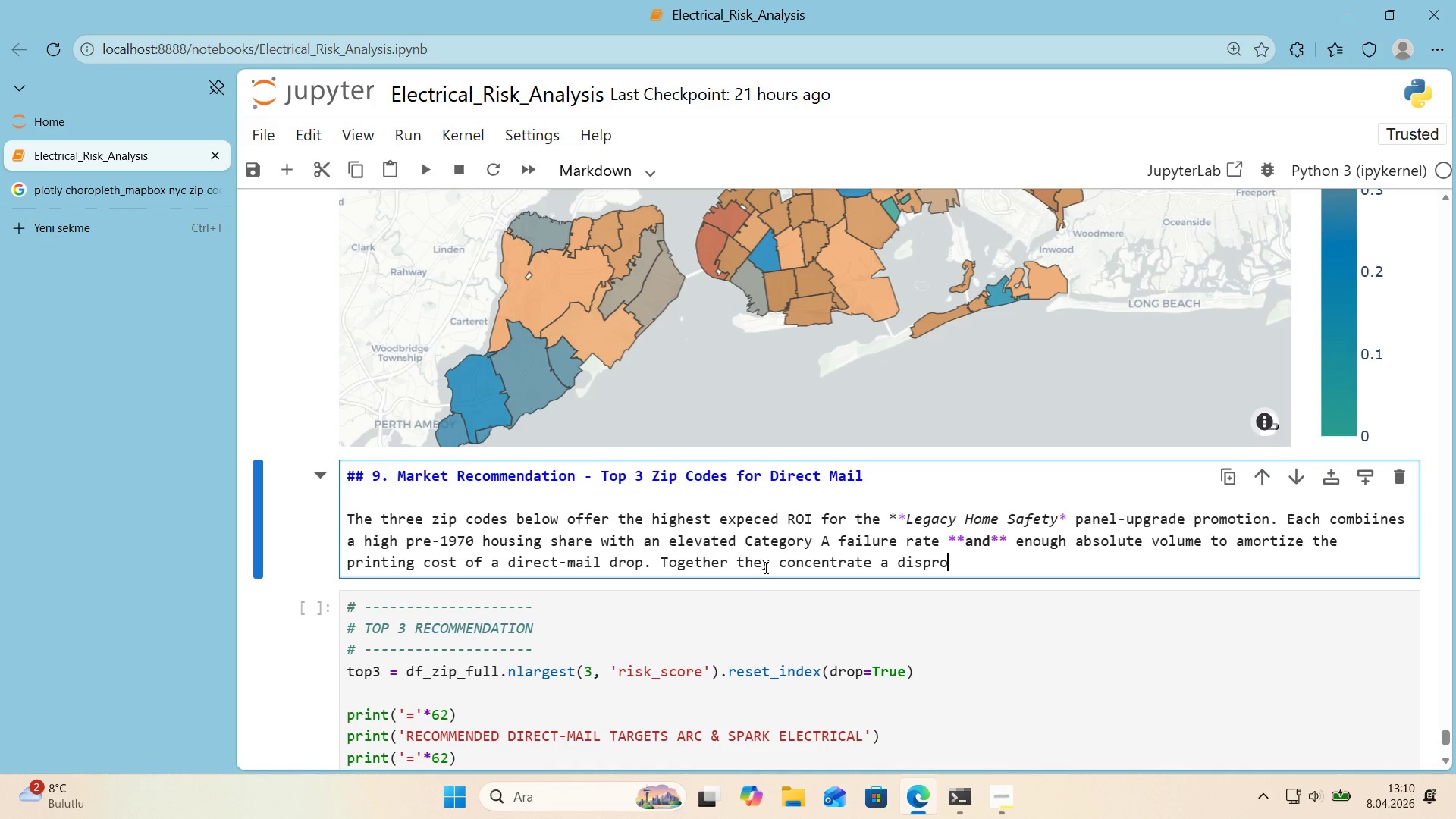 
wait(5.06)
 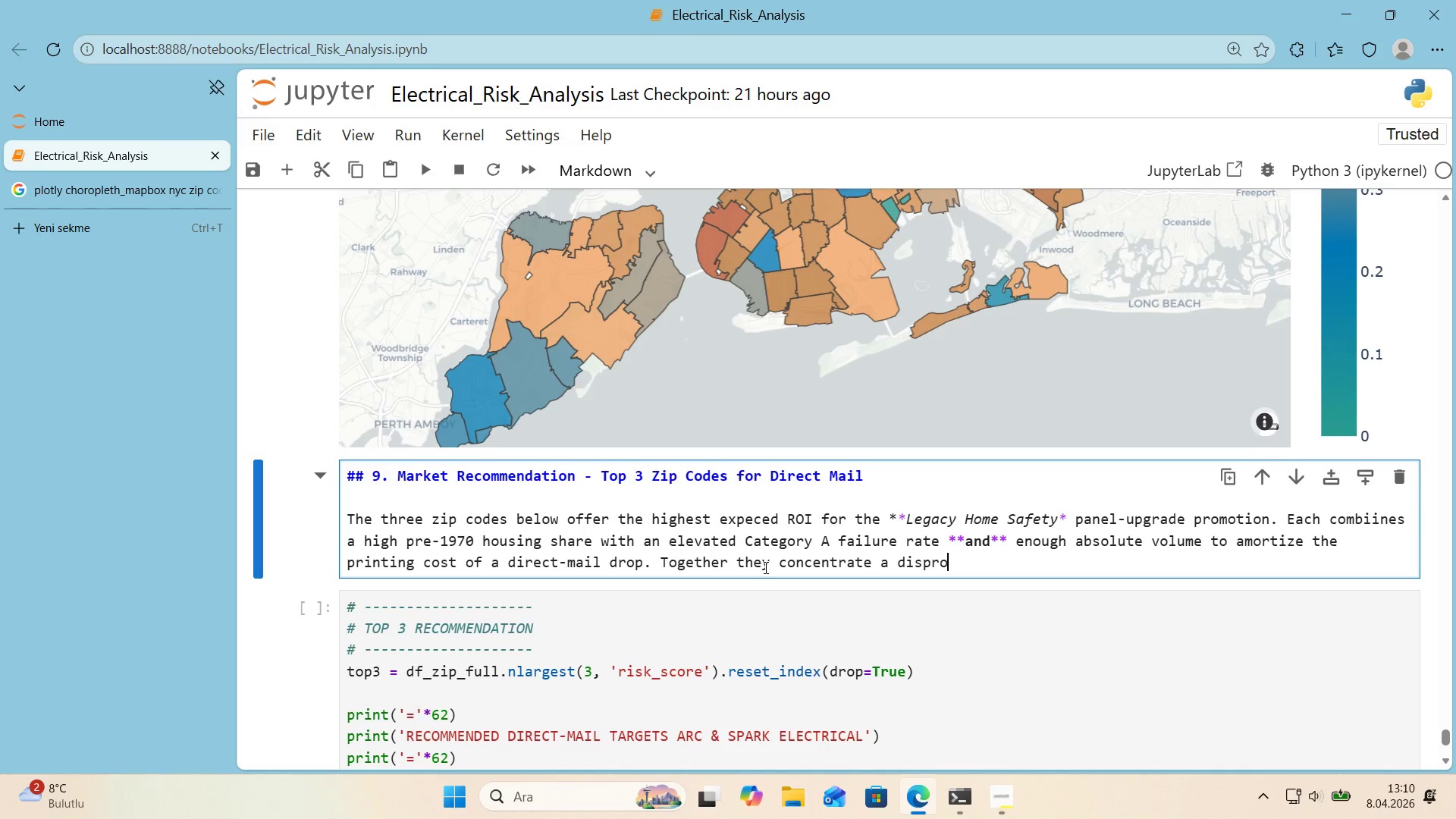 
key(Backspace)
type(oport'onate share of the s'mulae)
key(Backspace)
type(ted Ctegory A demand )
 